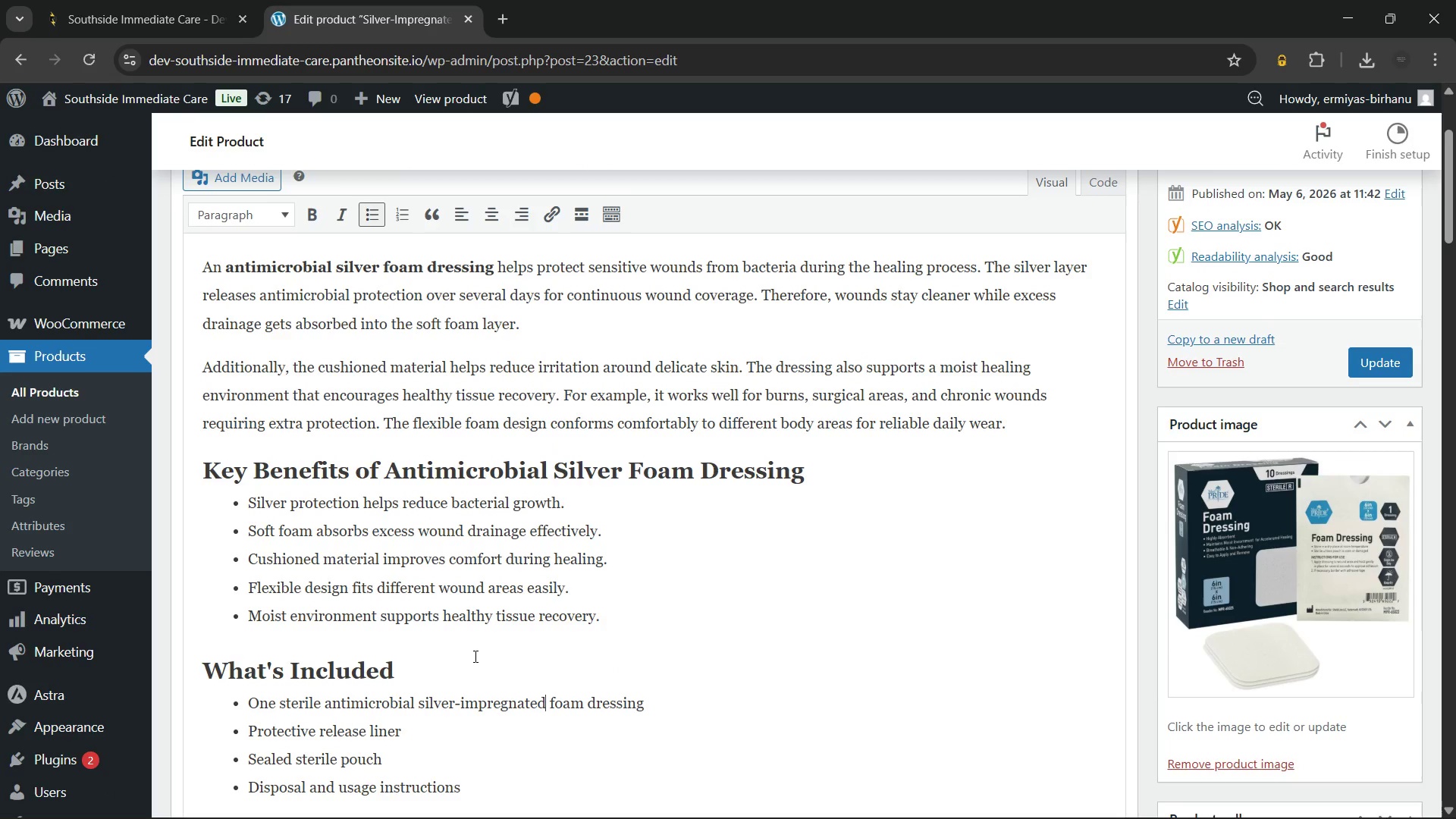 
left_click([659, 445])
 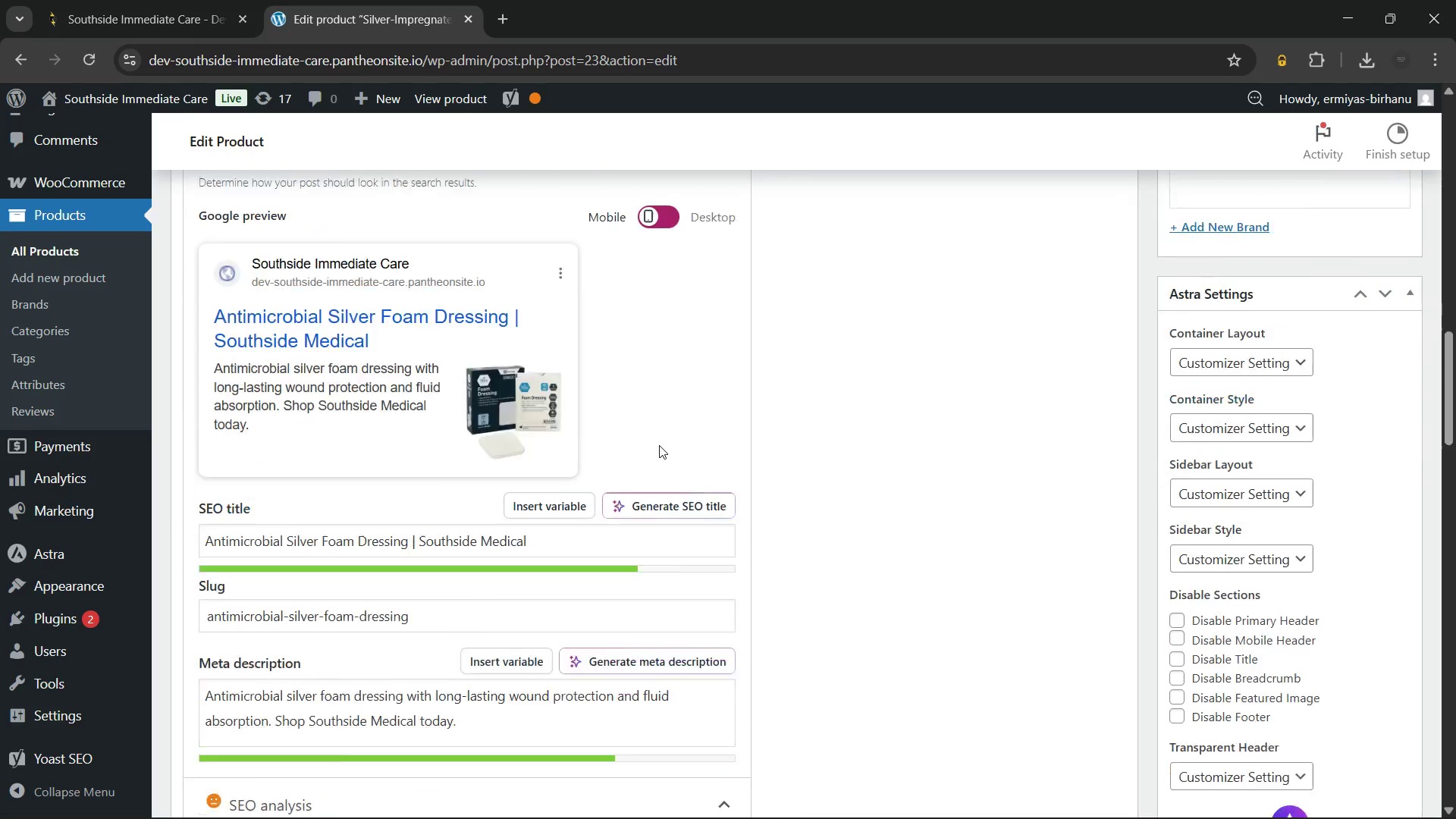 
left_click([871, 312])
 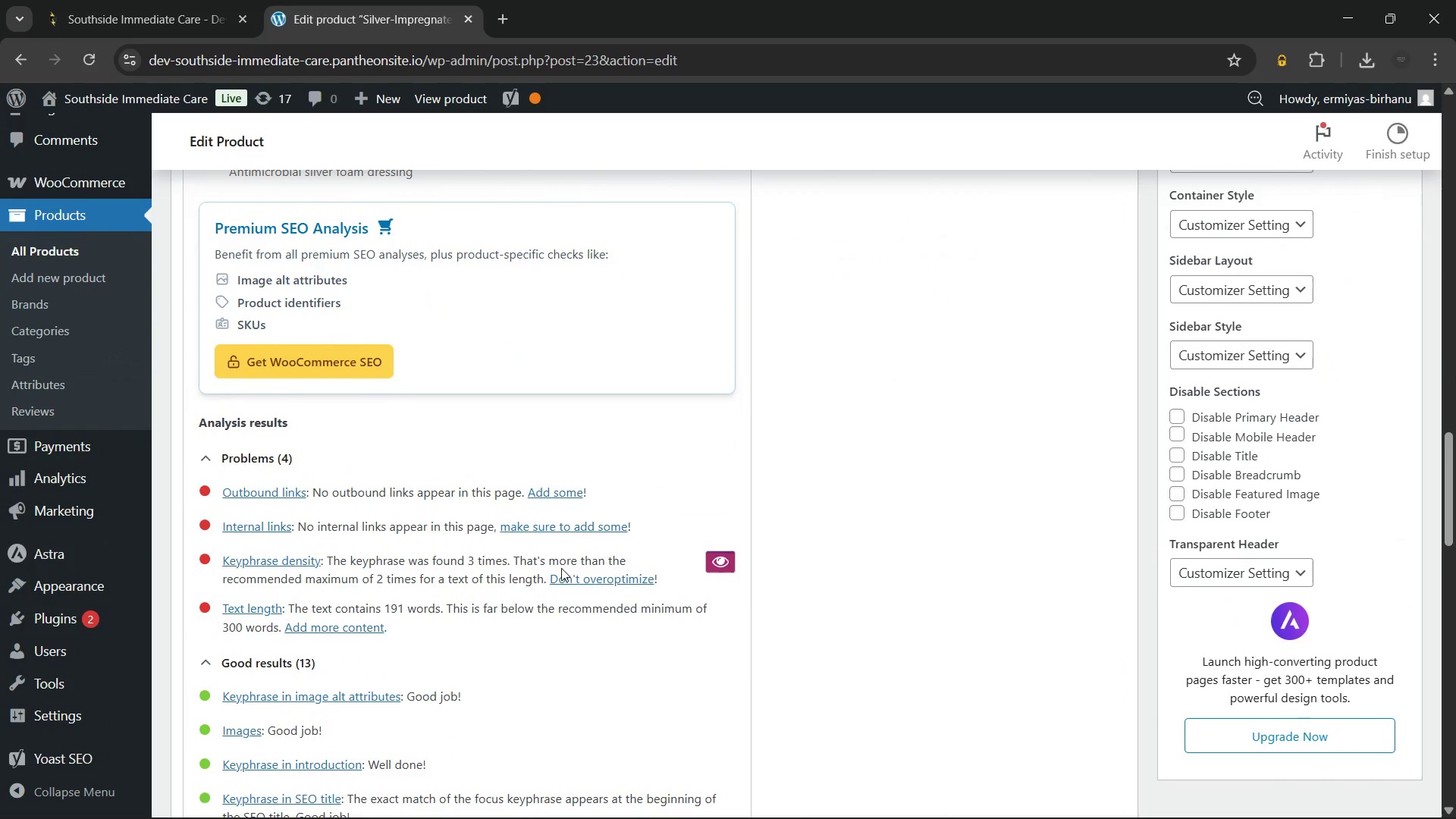 
wait(6.55)
 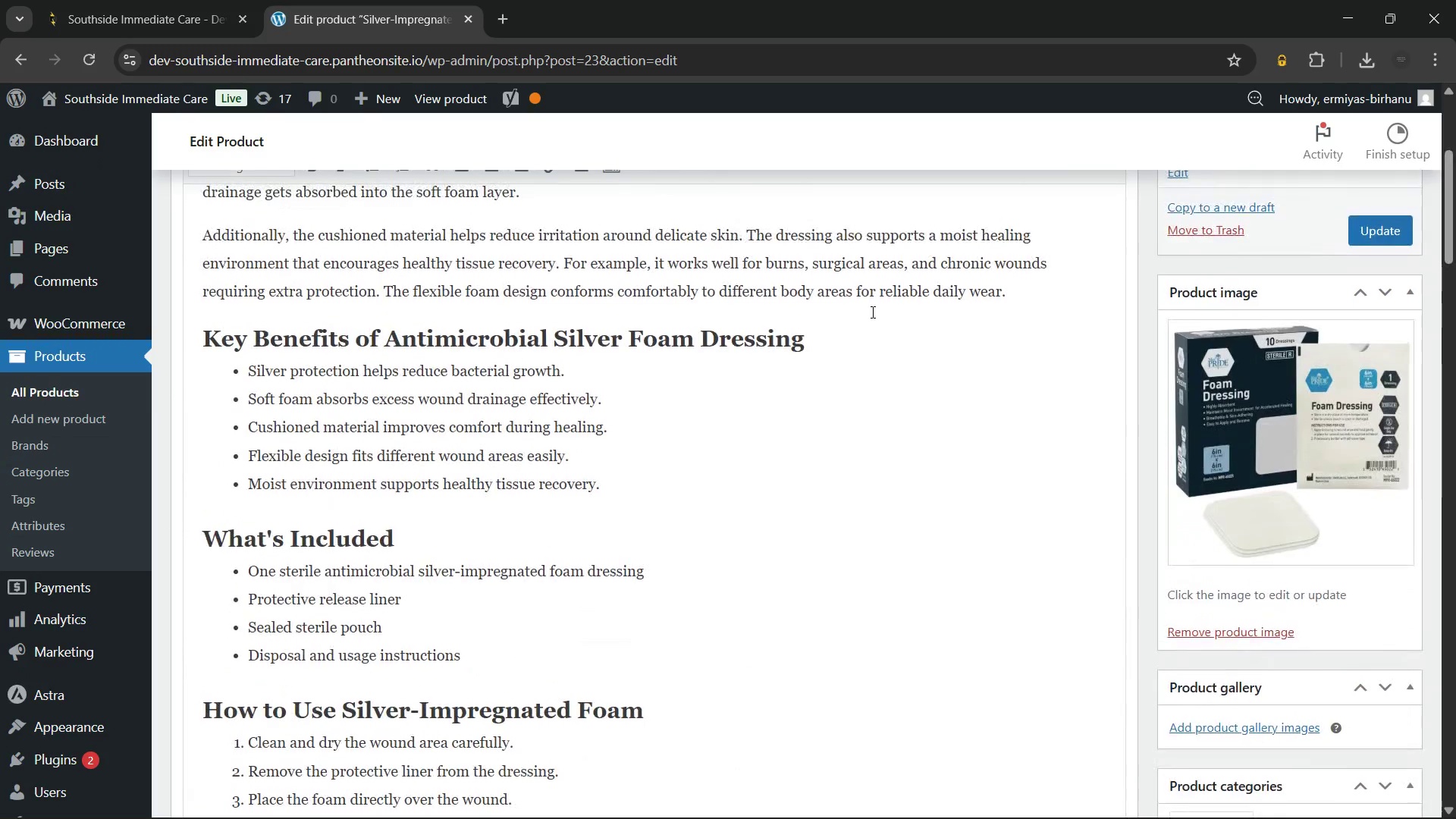 
left_click([715, 560])
 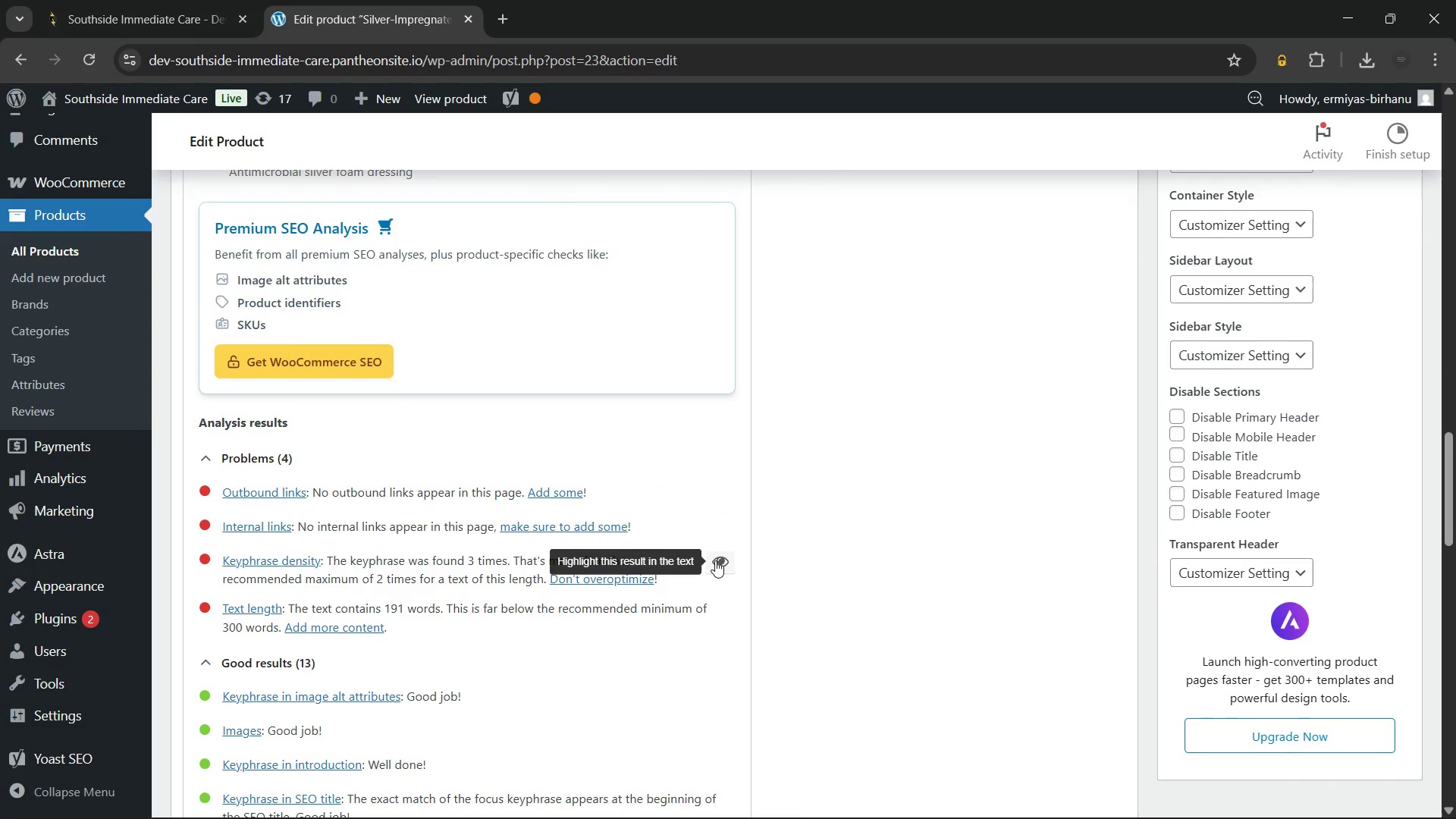 
left_click([715, 560])
 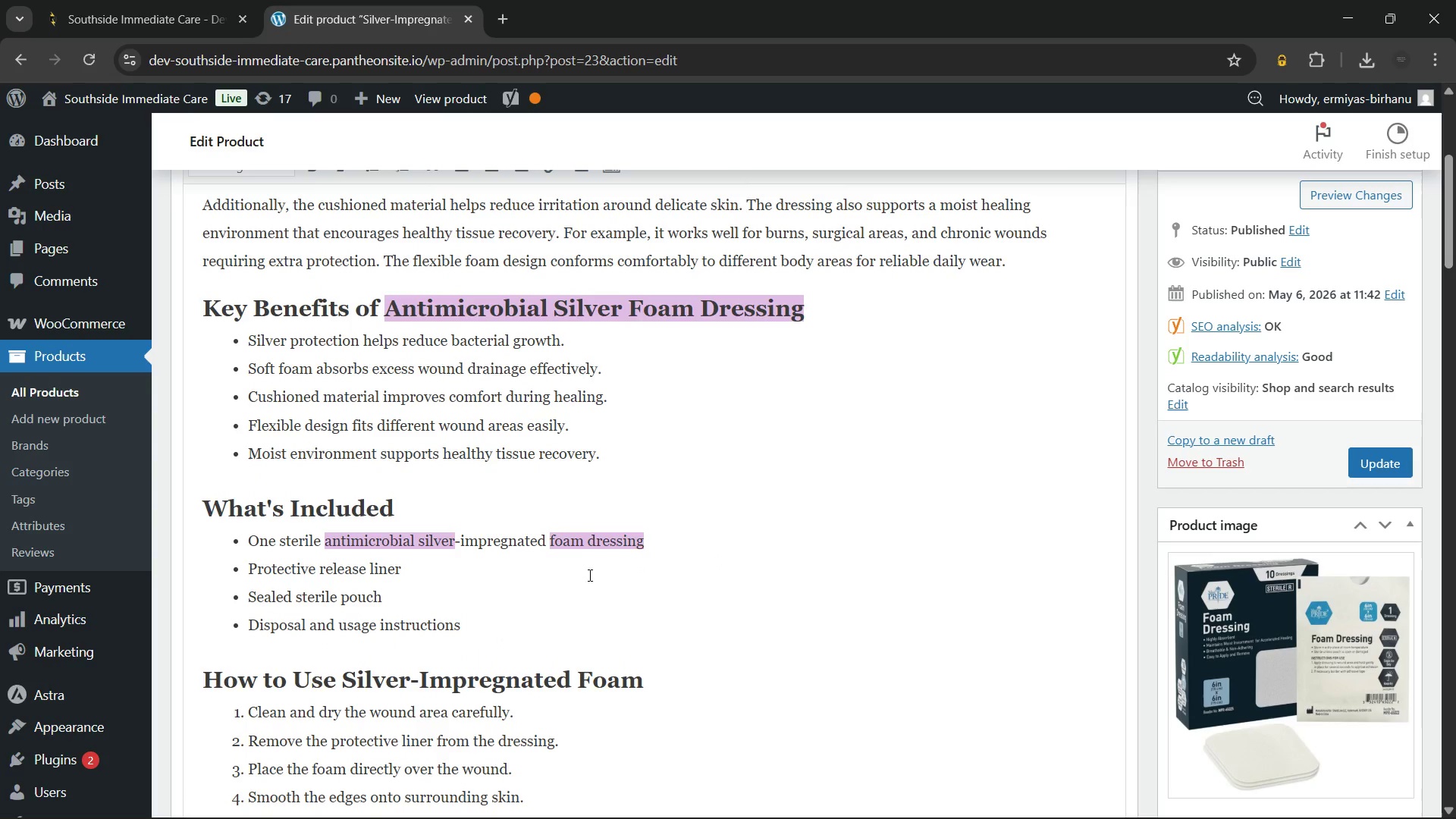 
left_click([649, 539])
 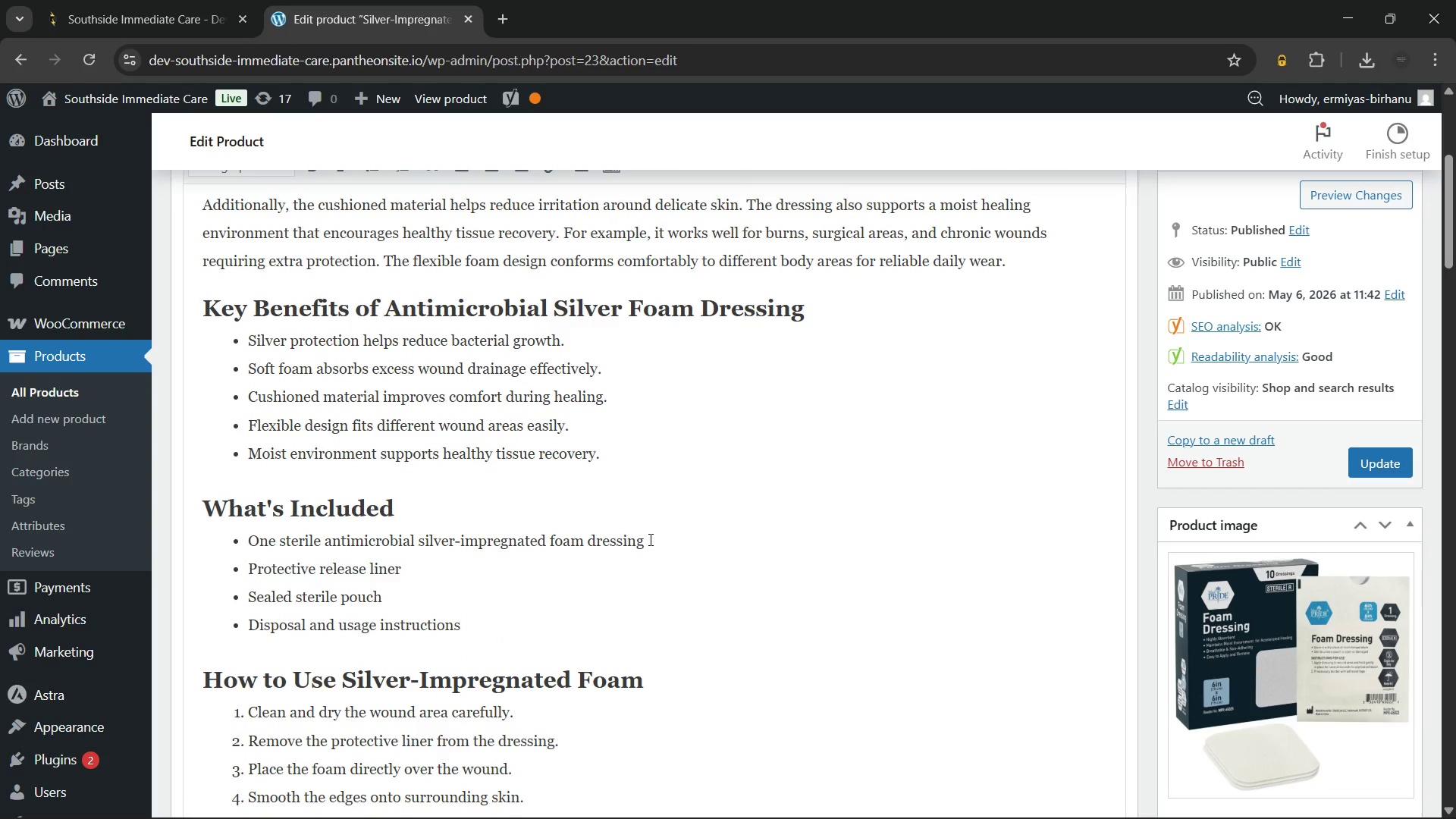 
key(Backspace)
 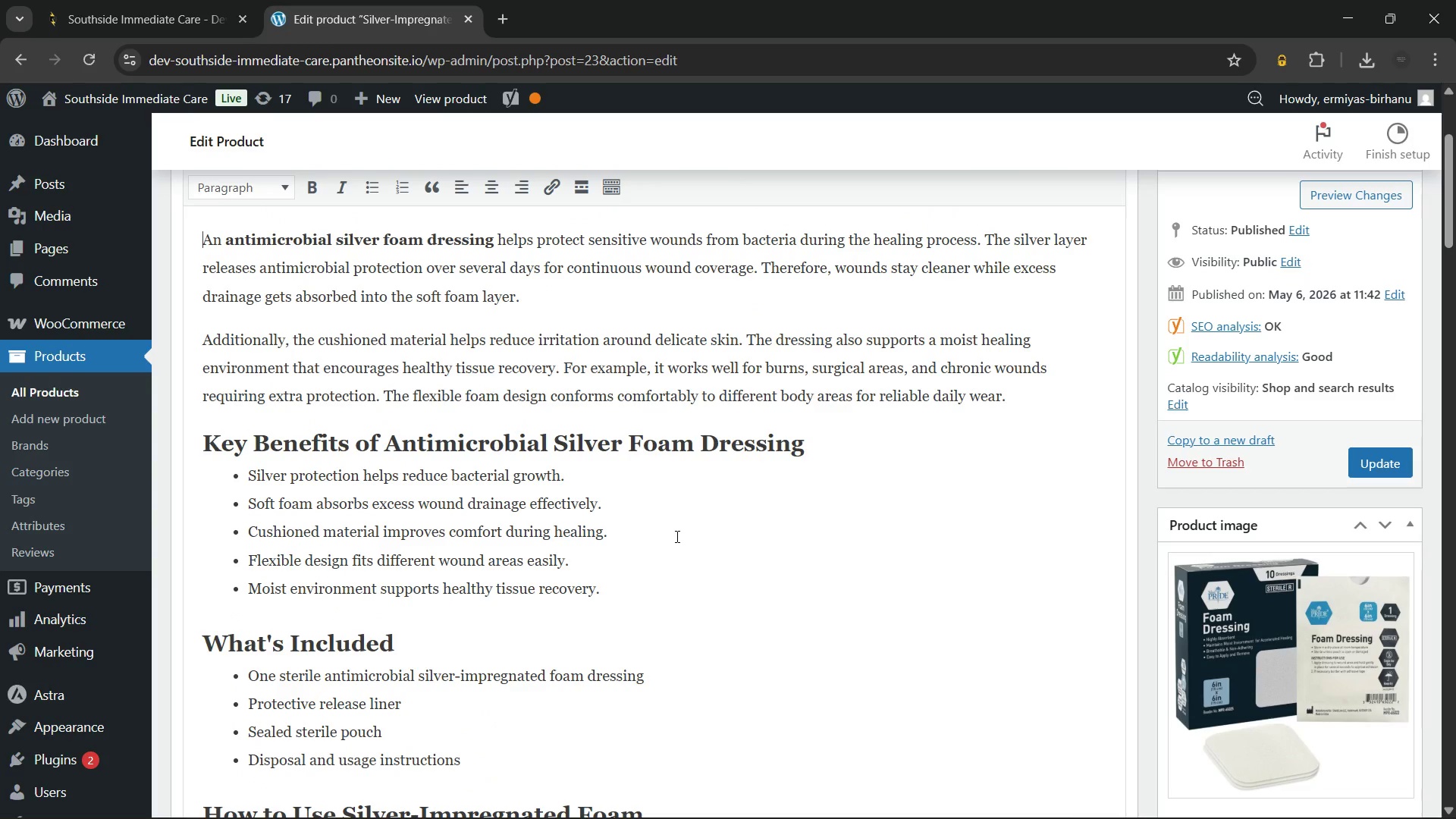 
key(Backspace)
 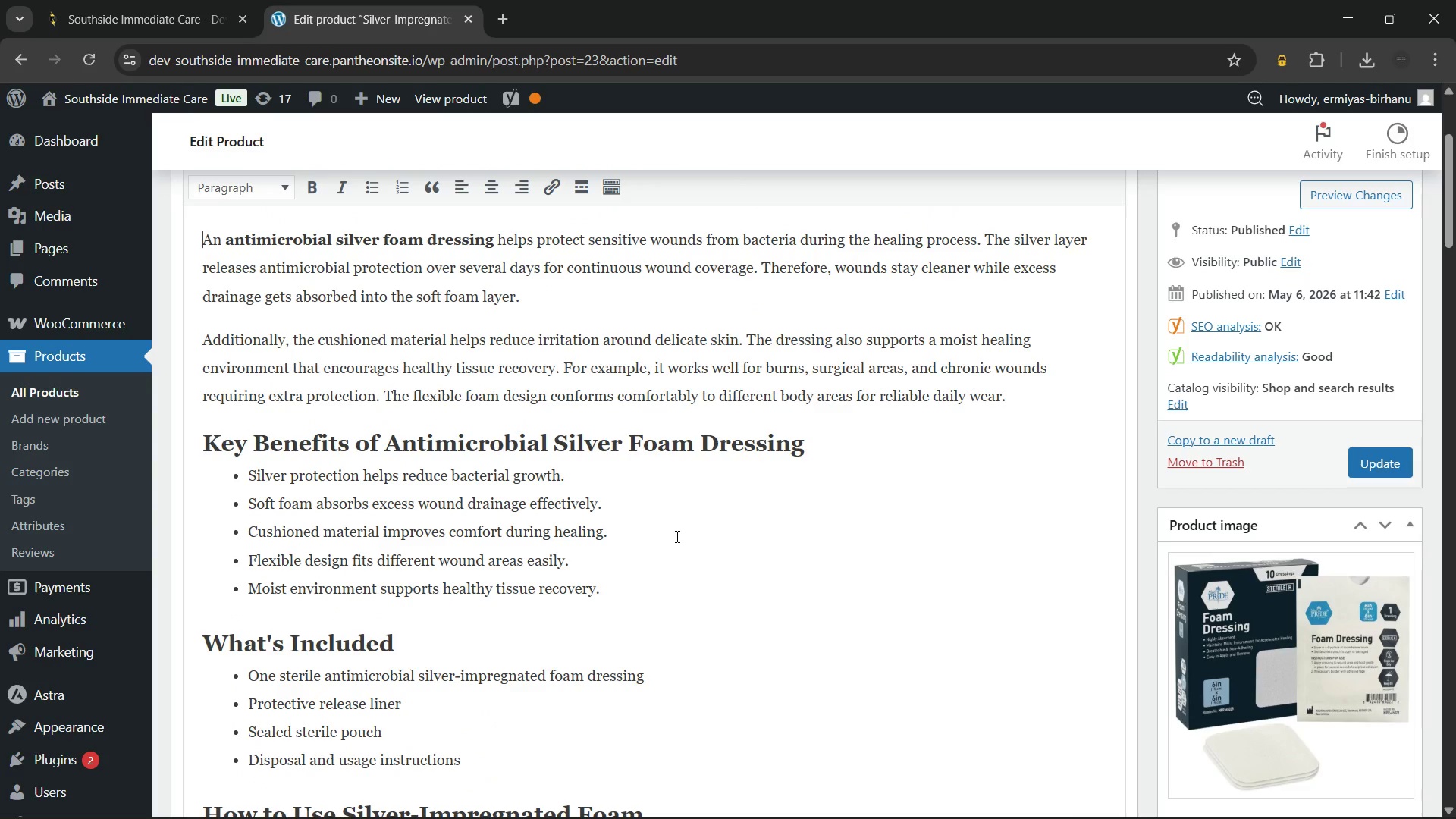 
key(Backspace)
 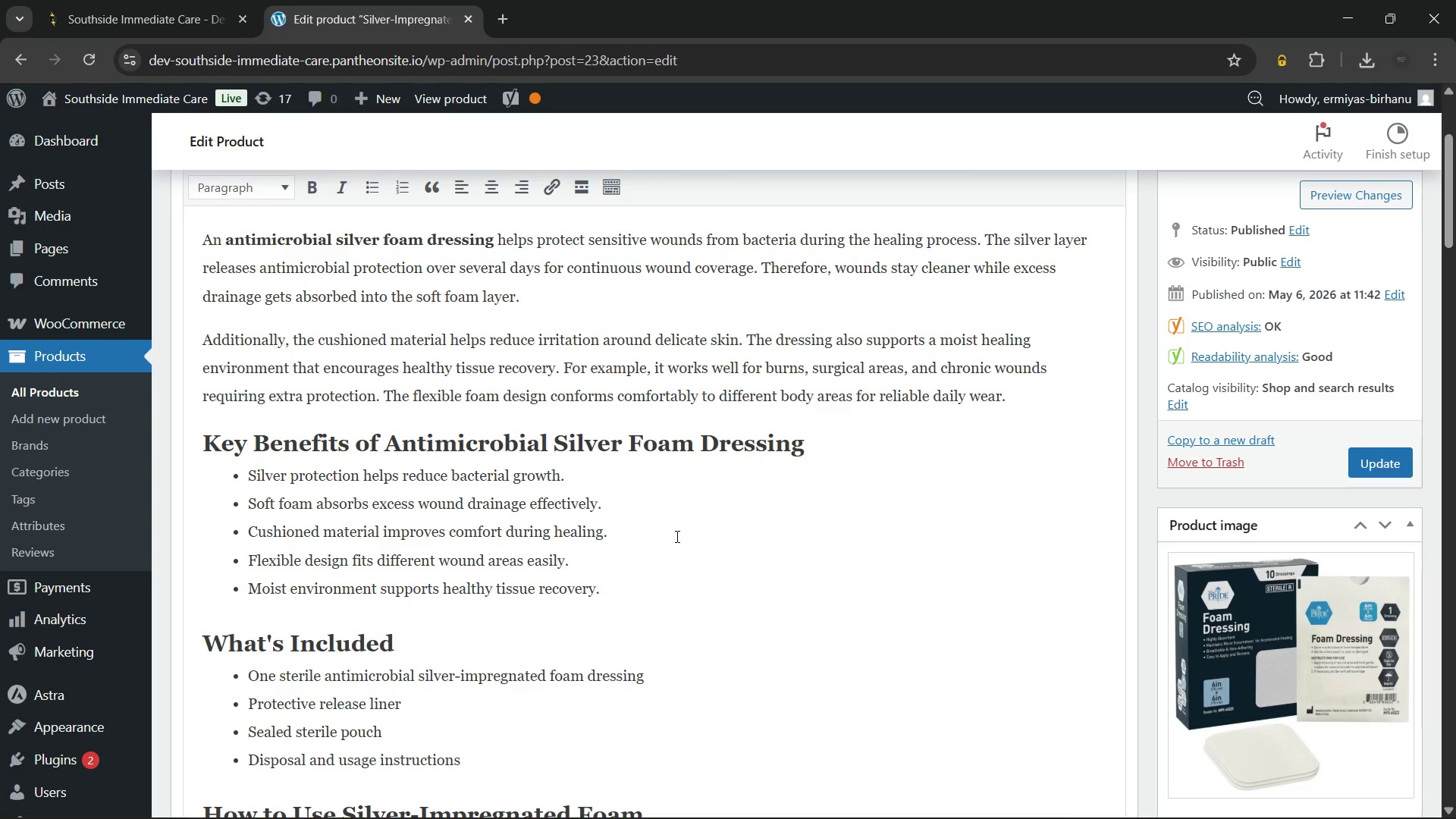 
key(Backspace)
 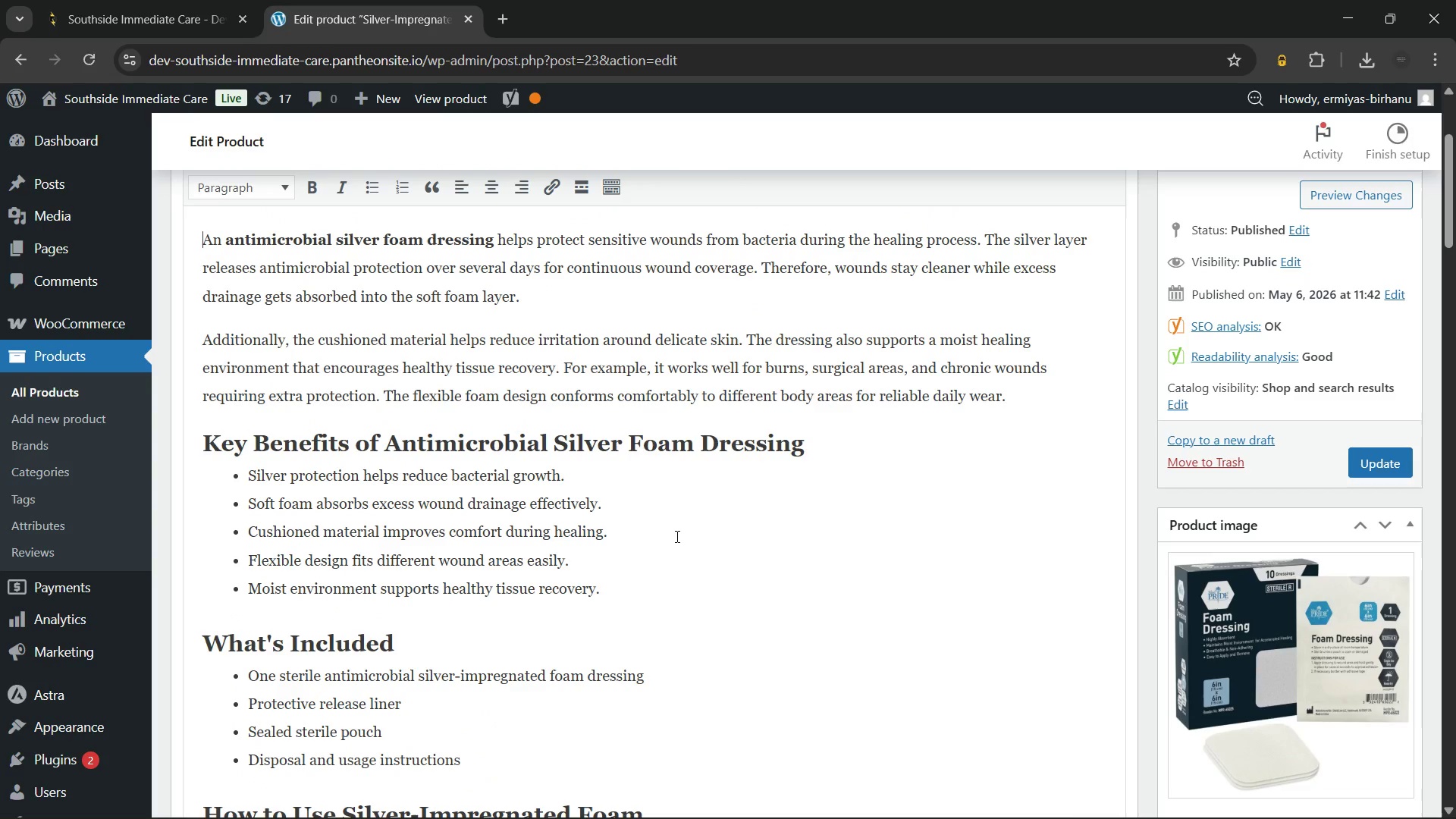 
key(Backspace)
 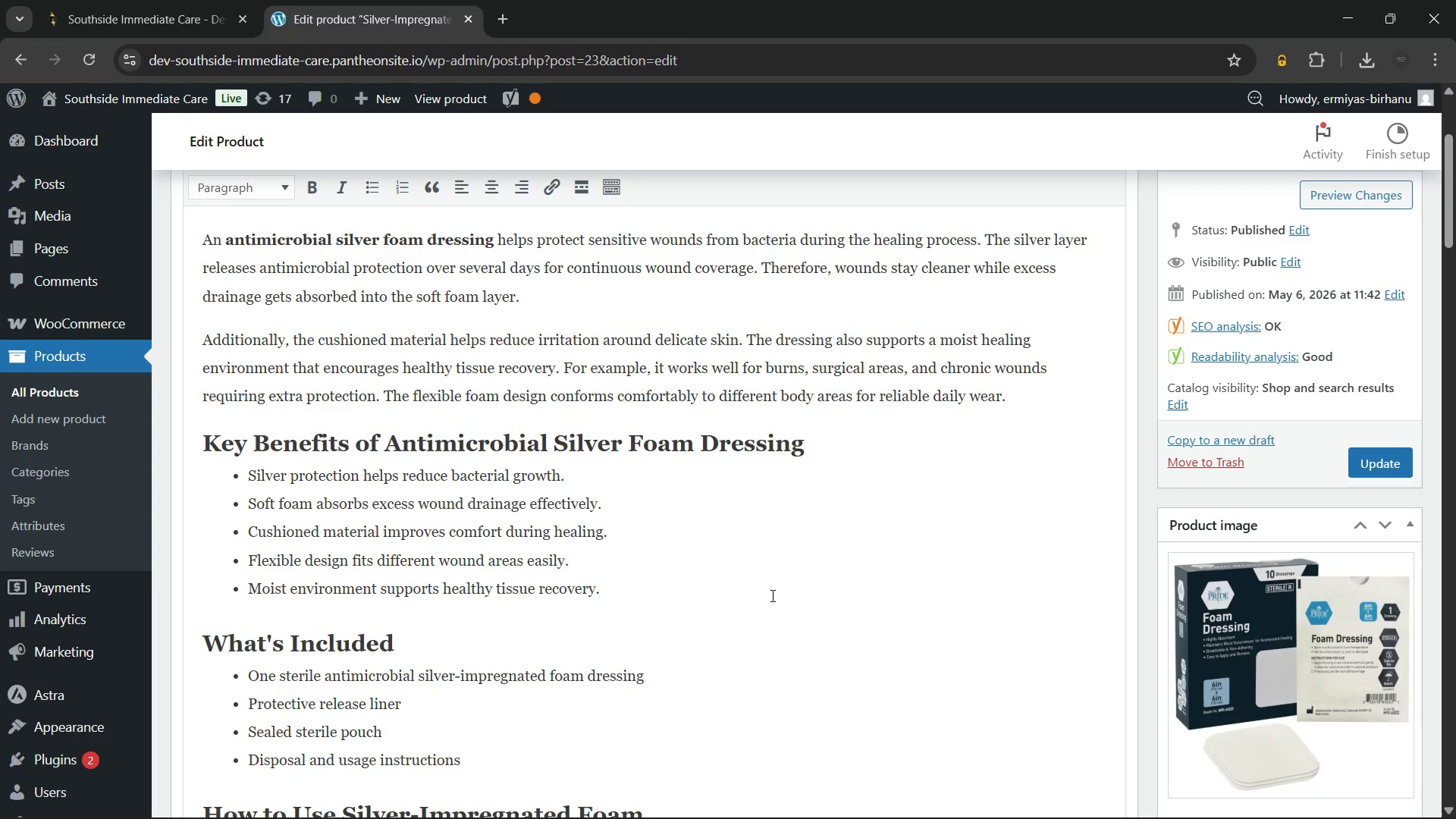 
left_click([771, 595])
 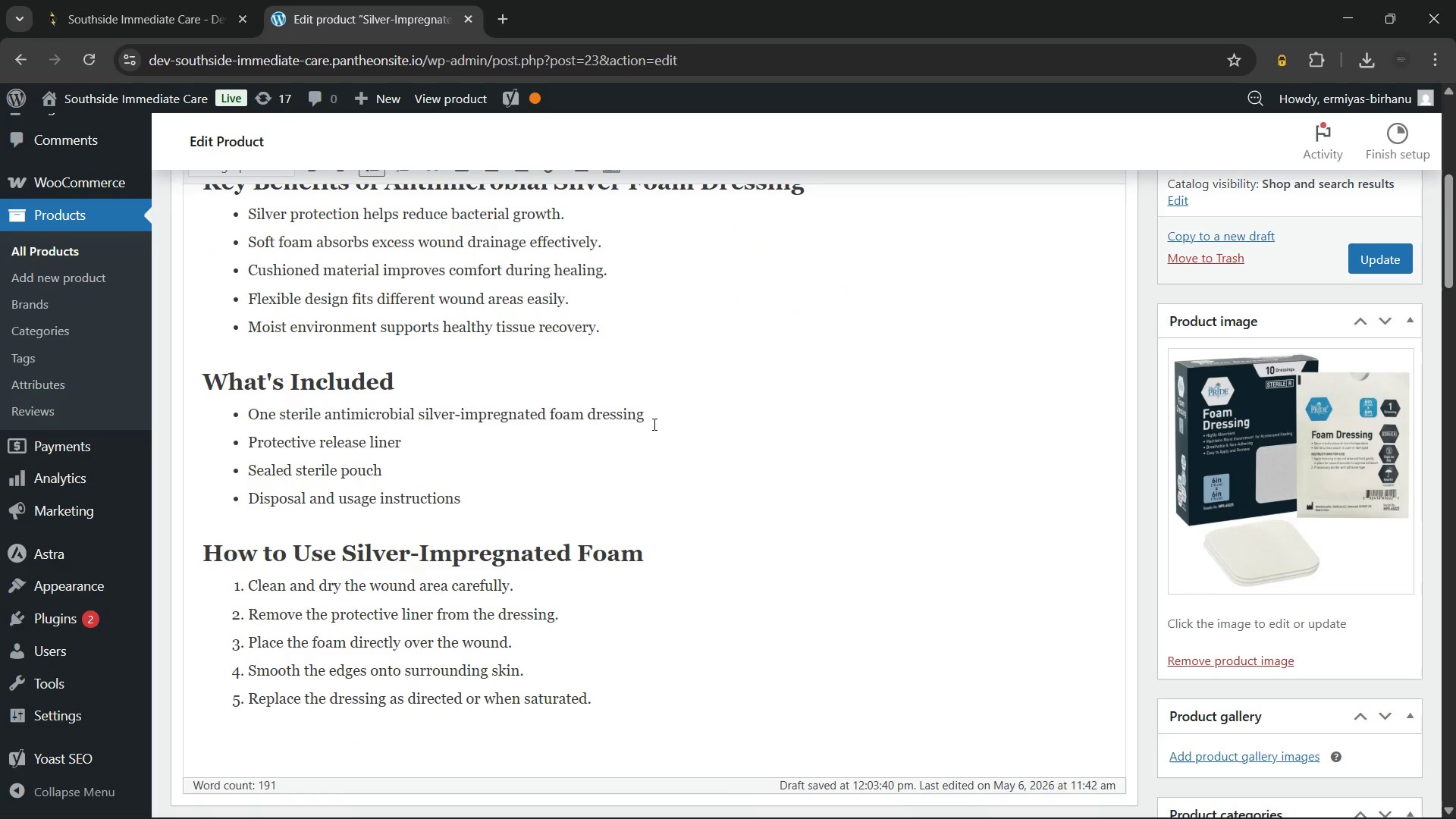 
left_click([659, 414])
 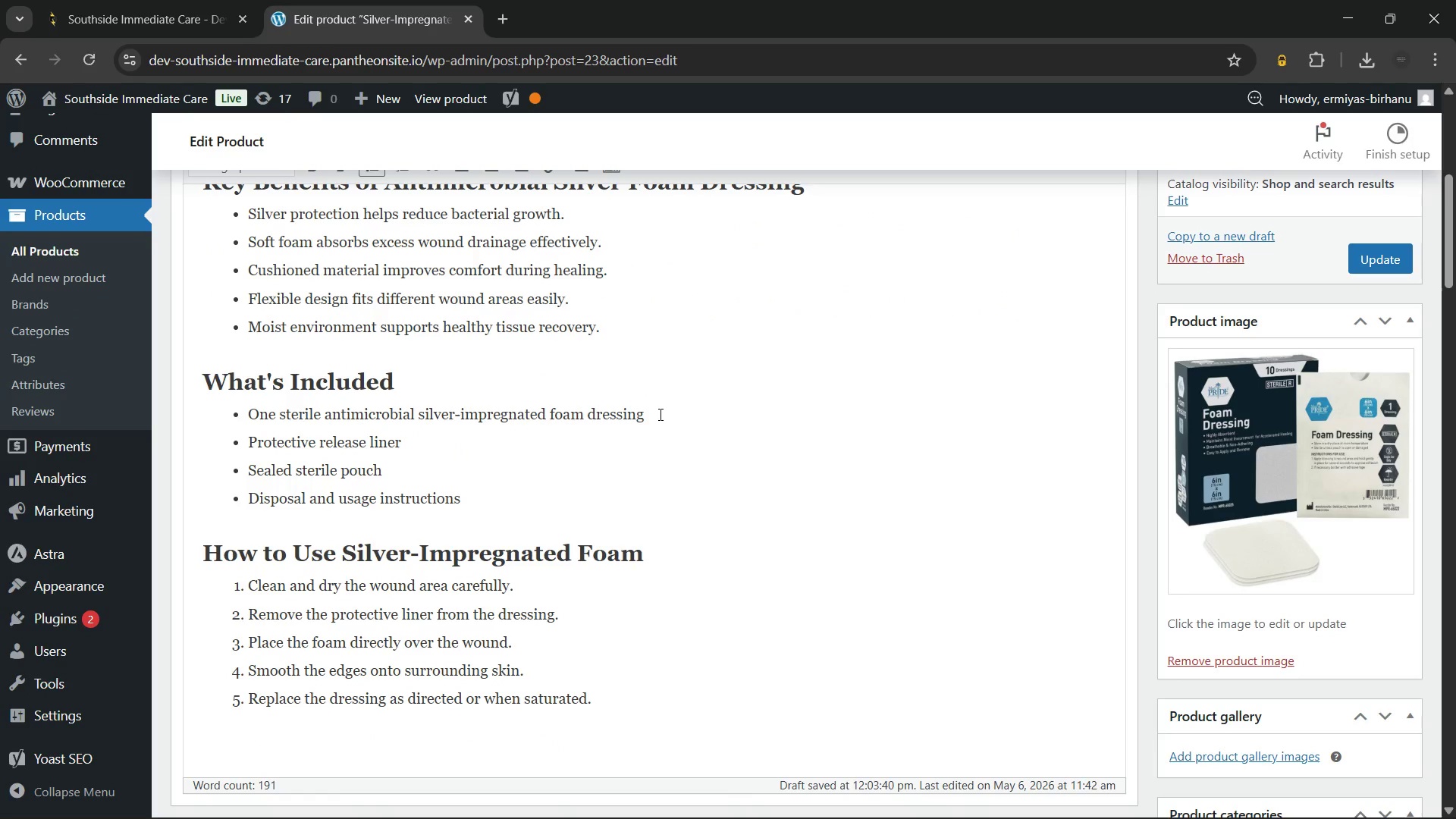 
key(Backspace)
 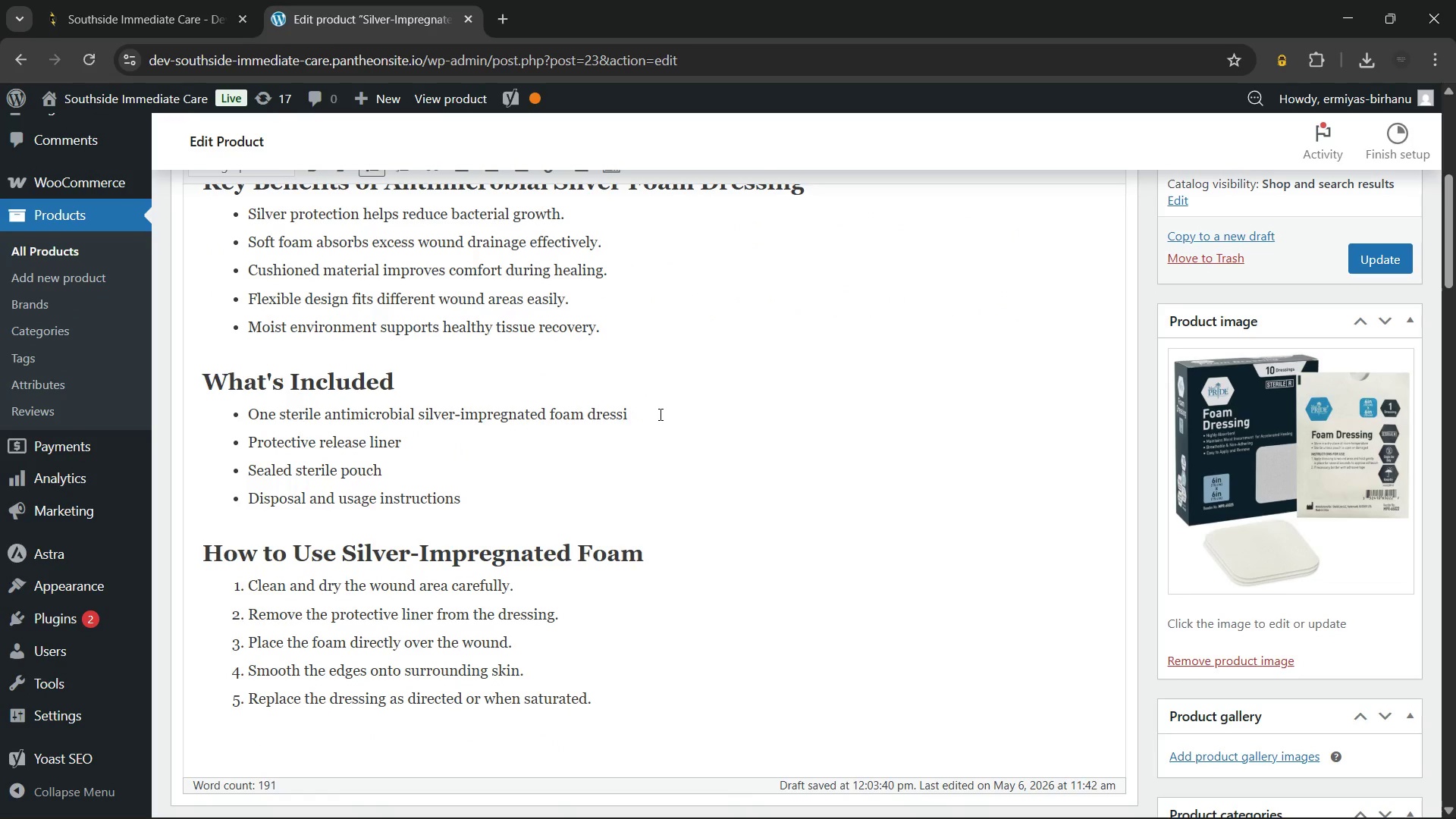 
key(Backspace)
 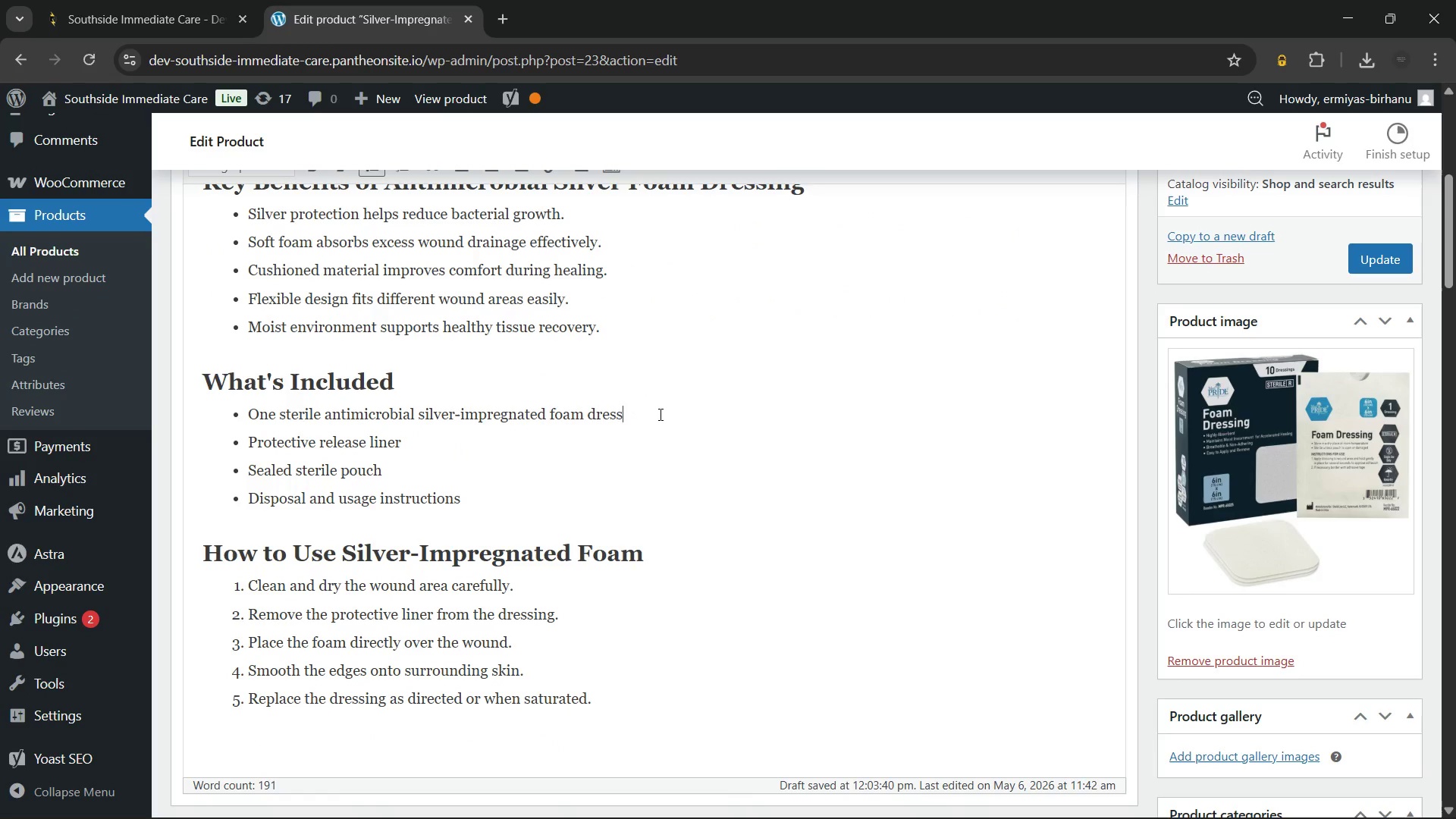 
key(Backspace)
 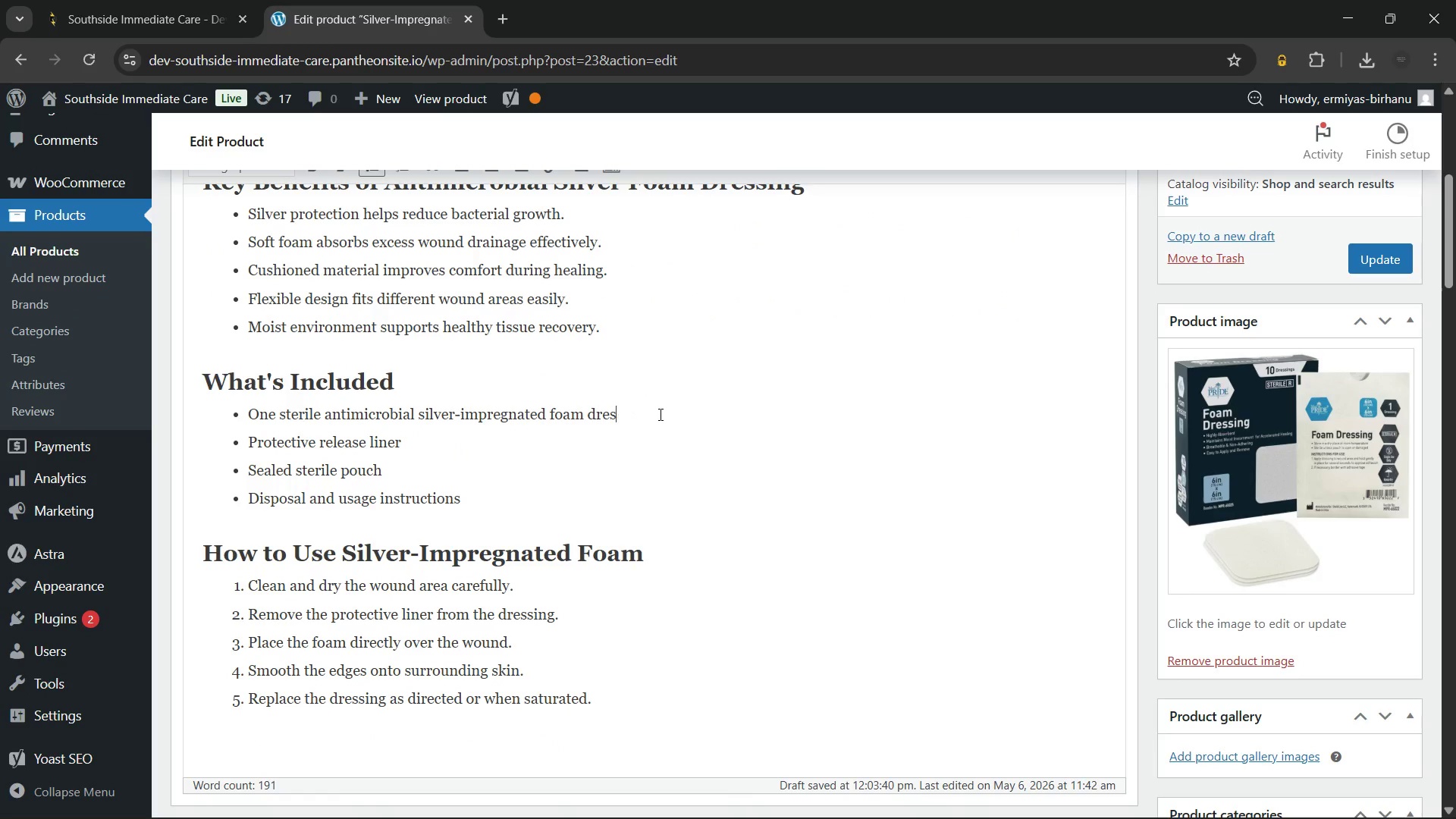 
key(Backspace)
 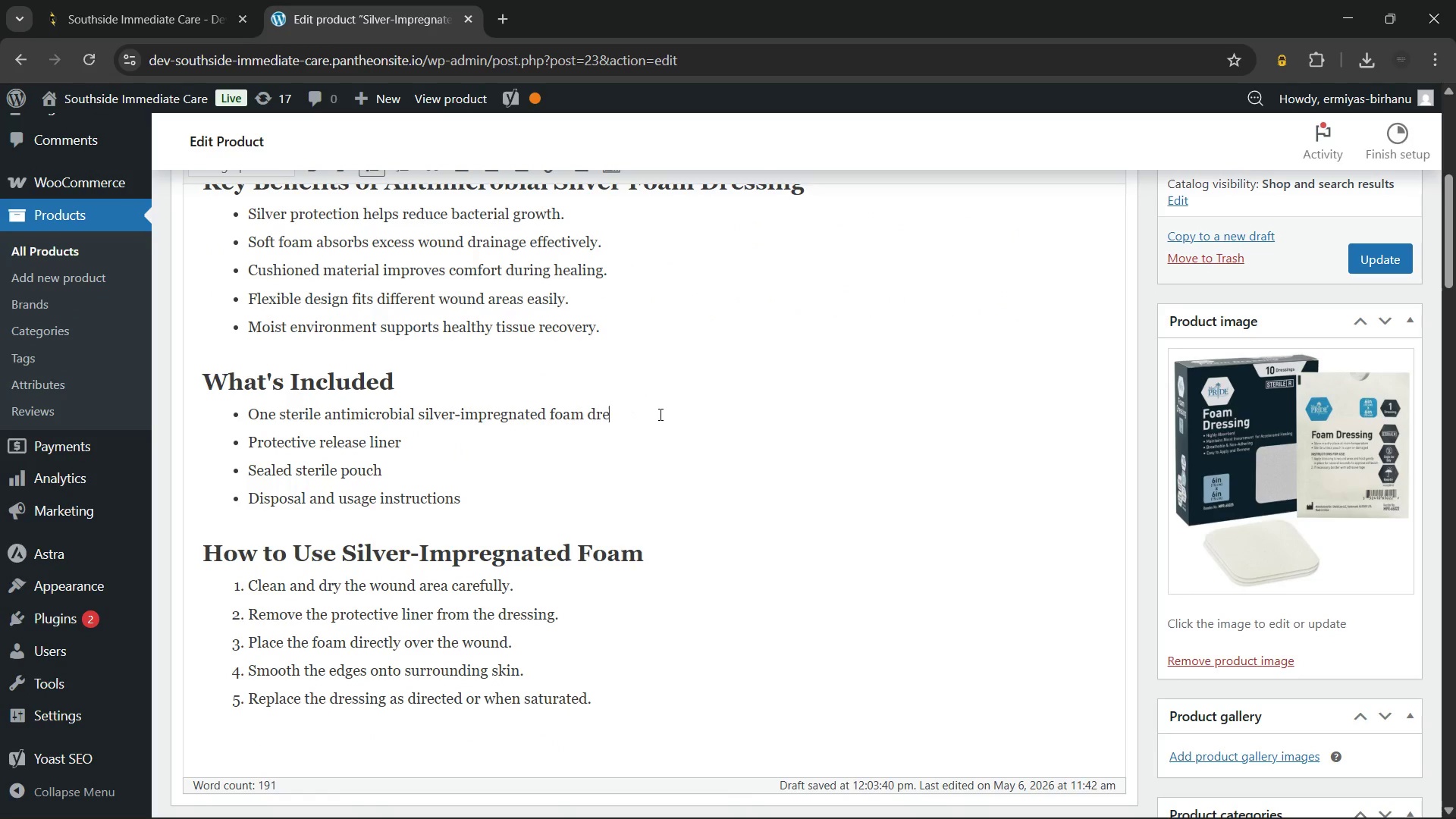 
key(Backspace)
 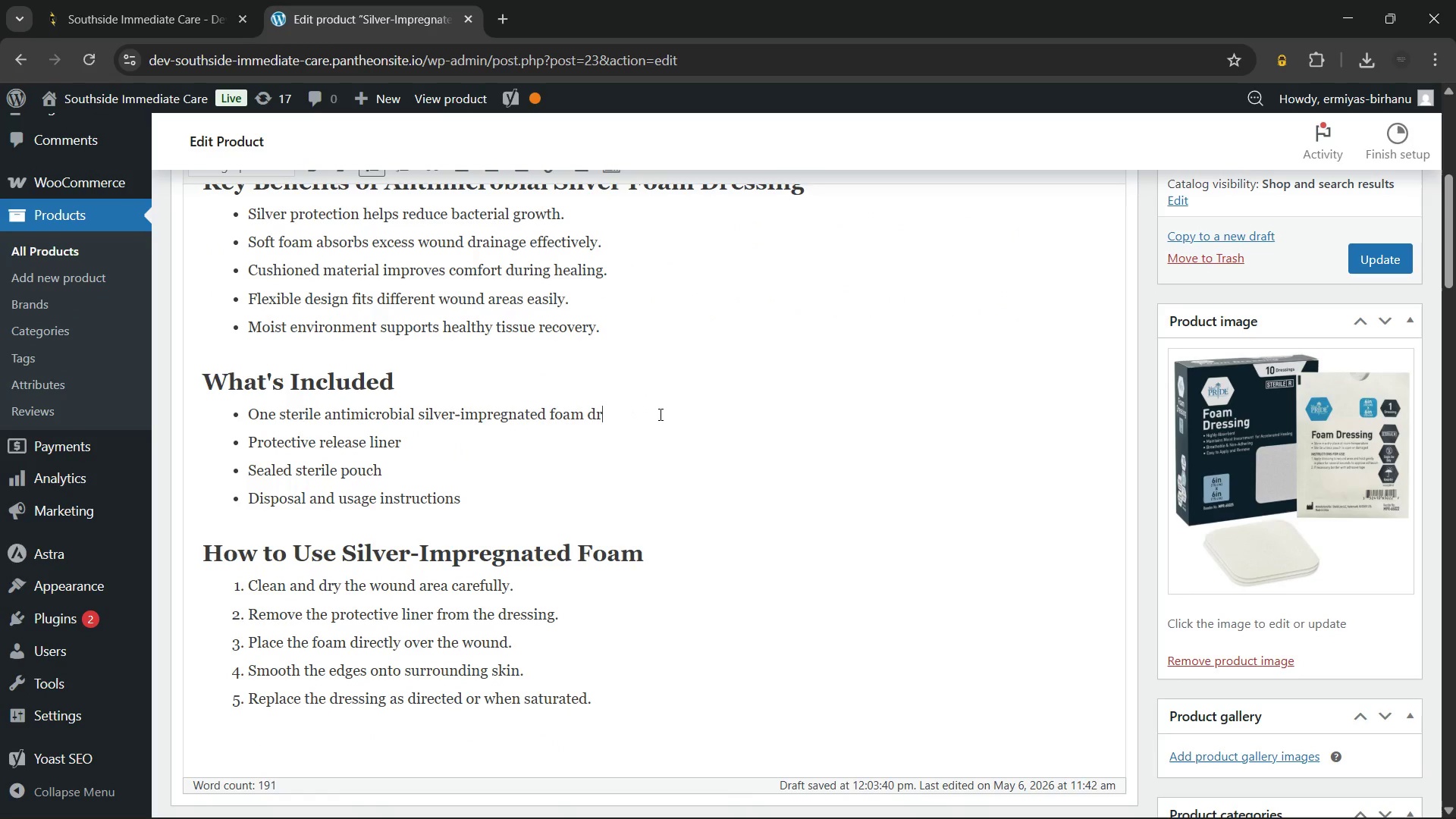 
key(Backspace)
 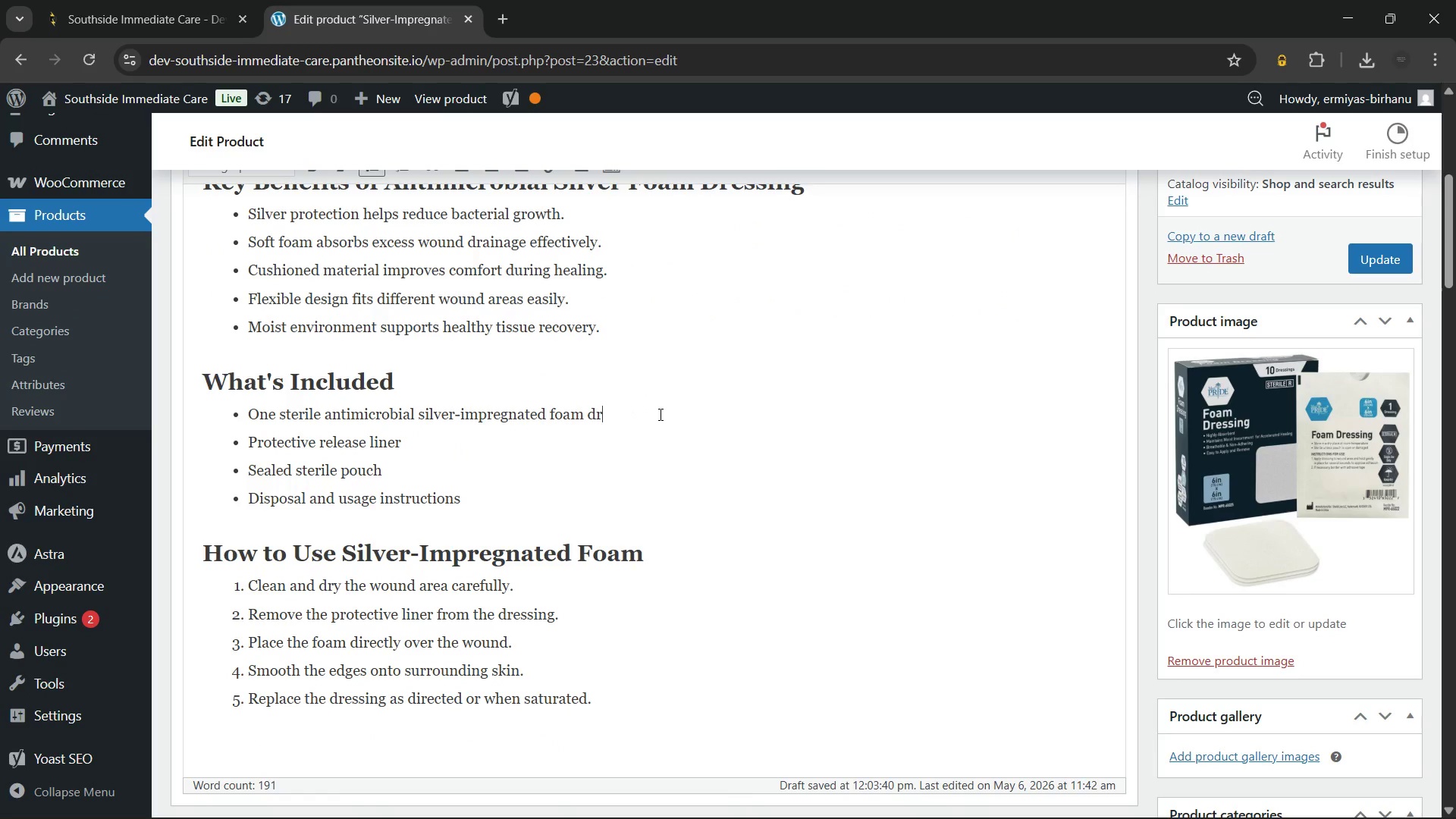 
key(Backspace)
 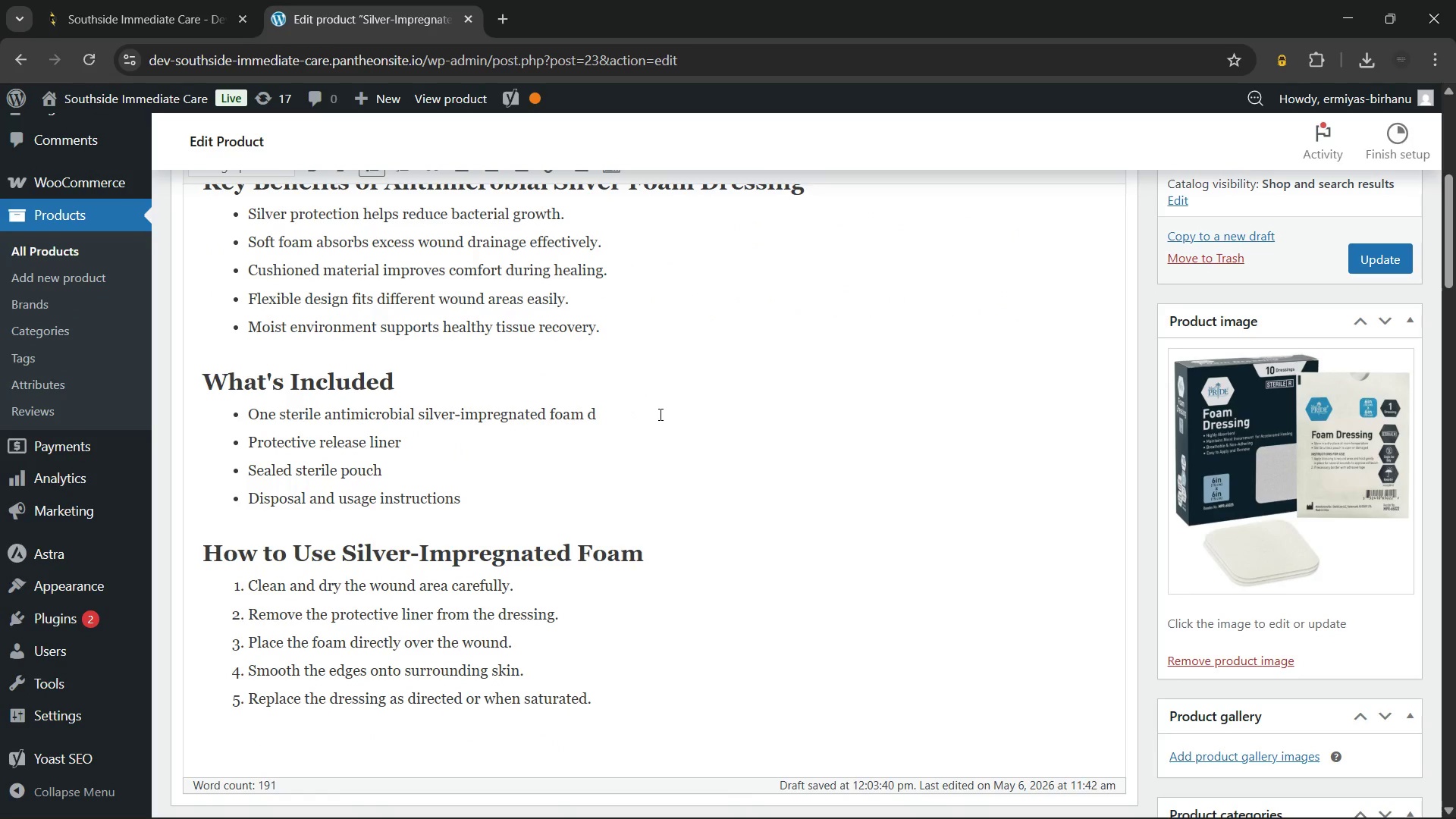 
key(Backspace)
 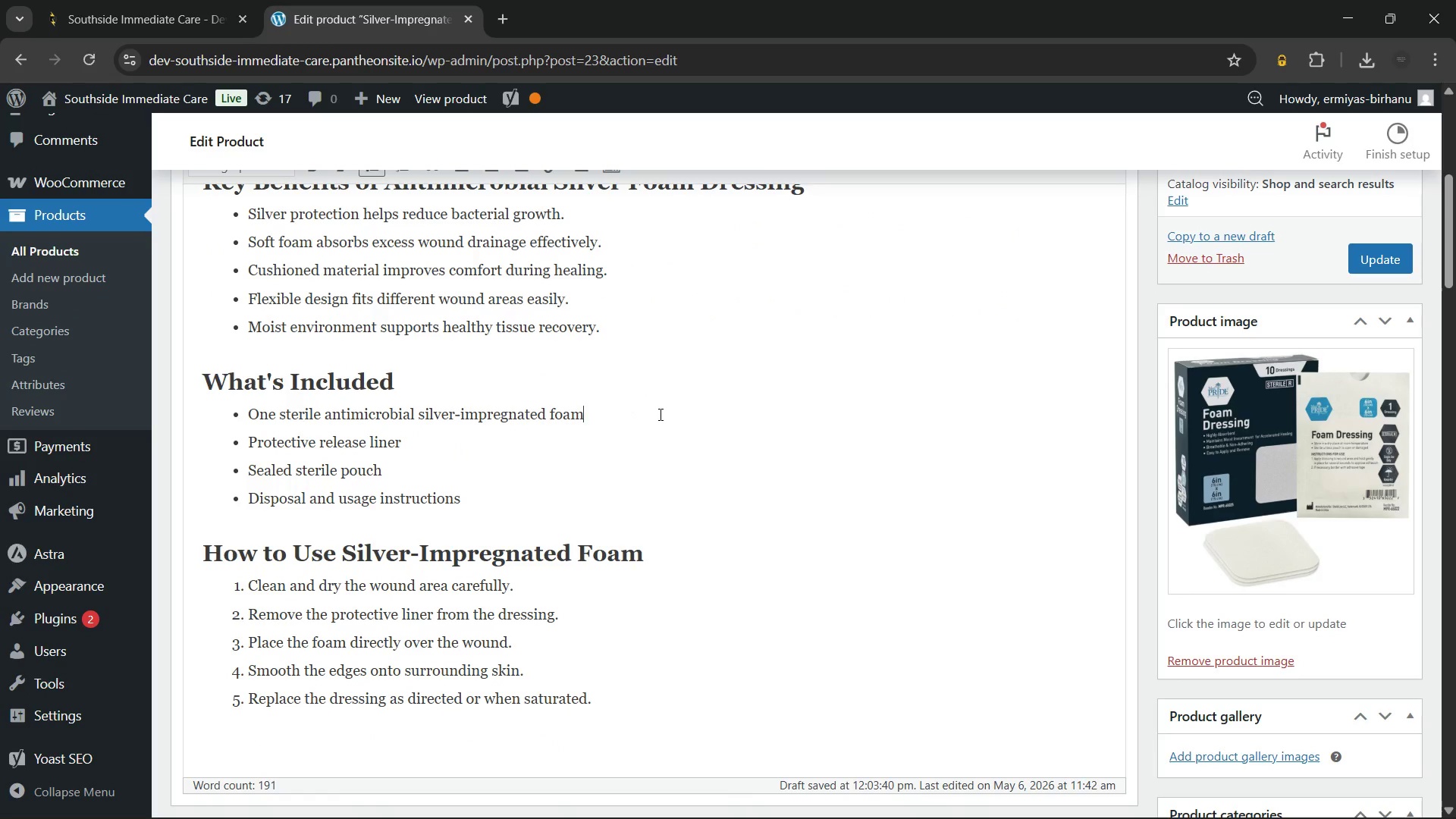 
key(Backspace)
 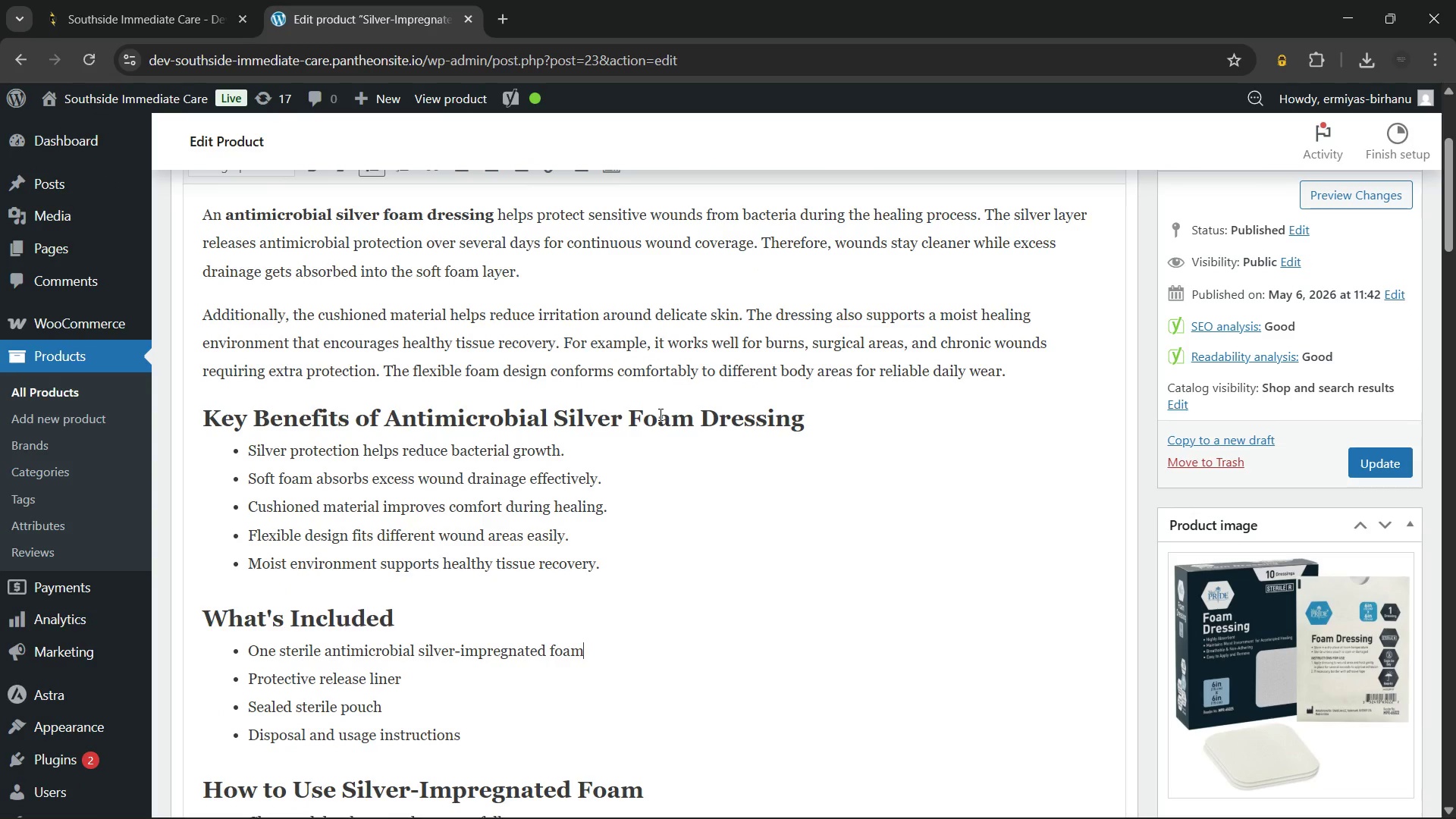 
mouse_move([655, 547])
 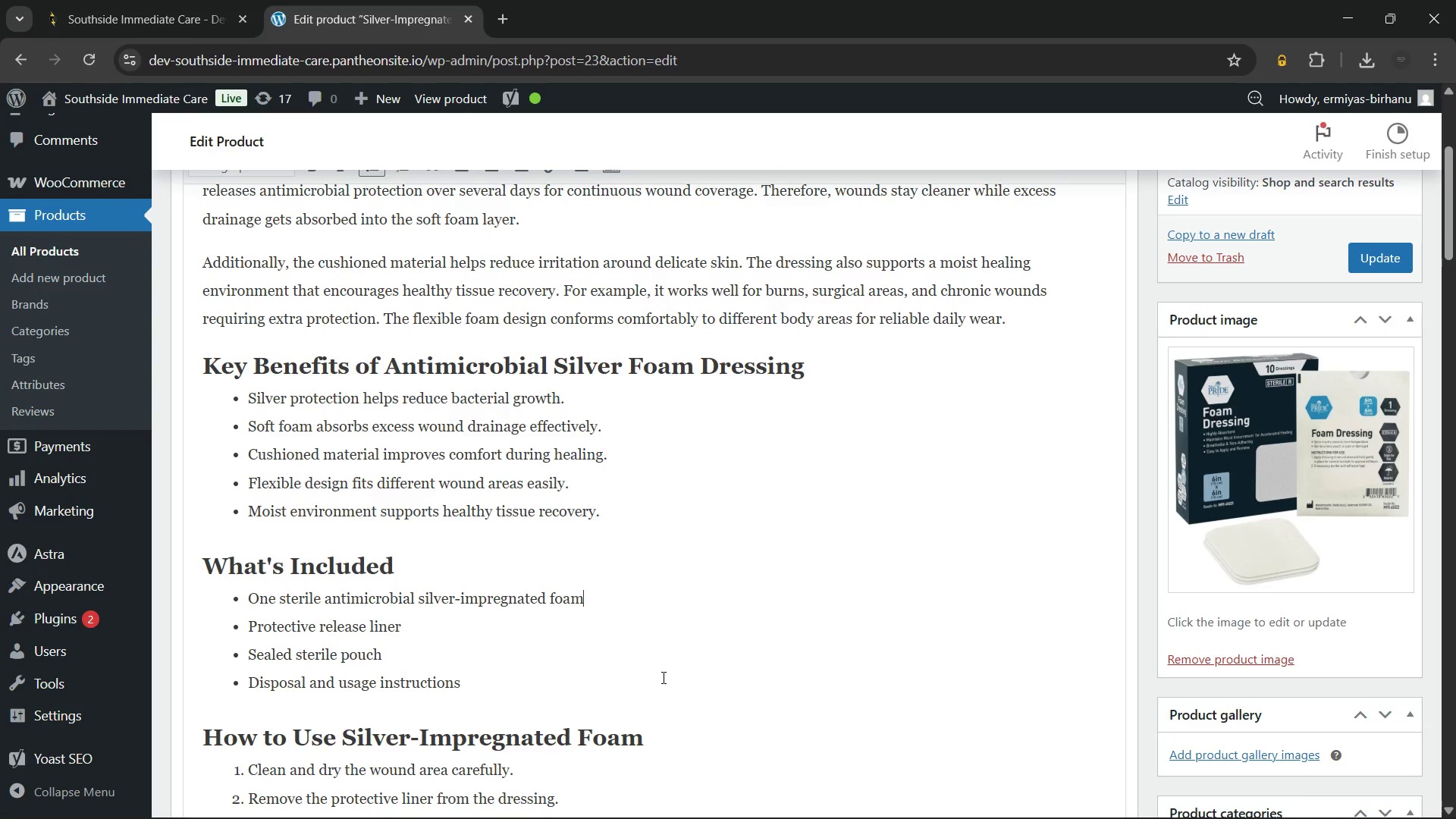 
wait(8.72)
 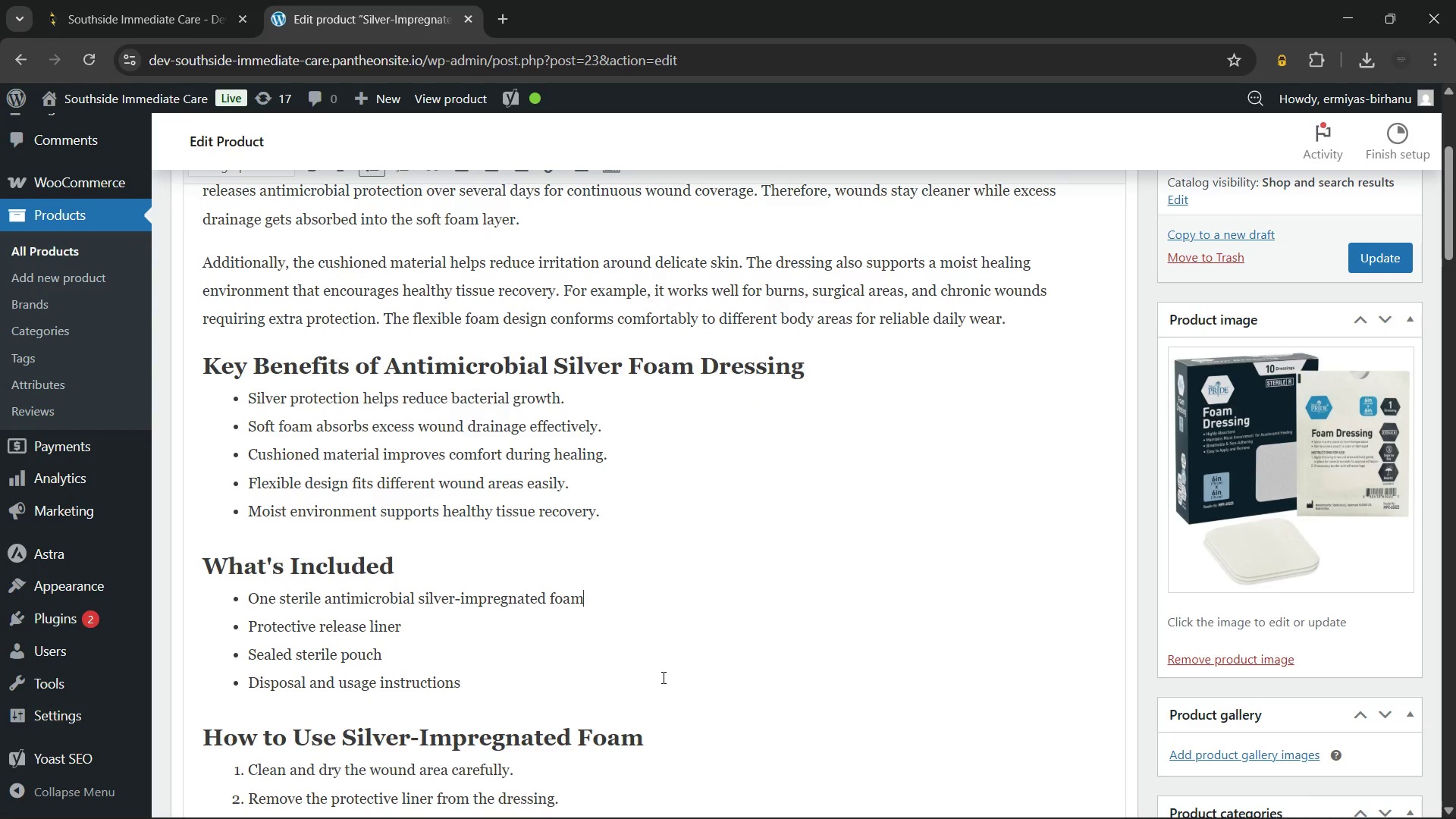 
left_click([418, 598])
 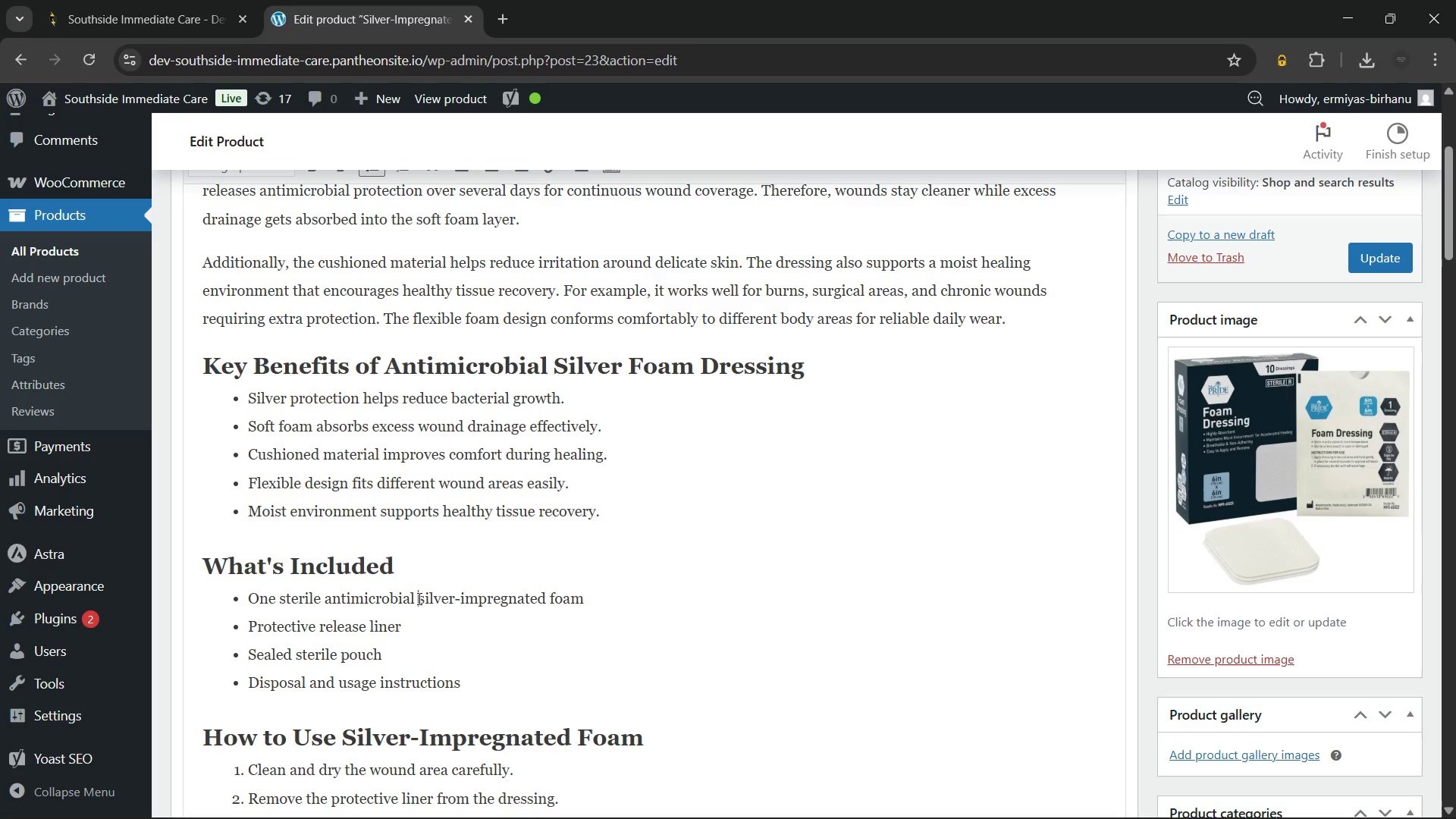 
hold_key(key=Backspace, duration=0.75)
 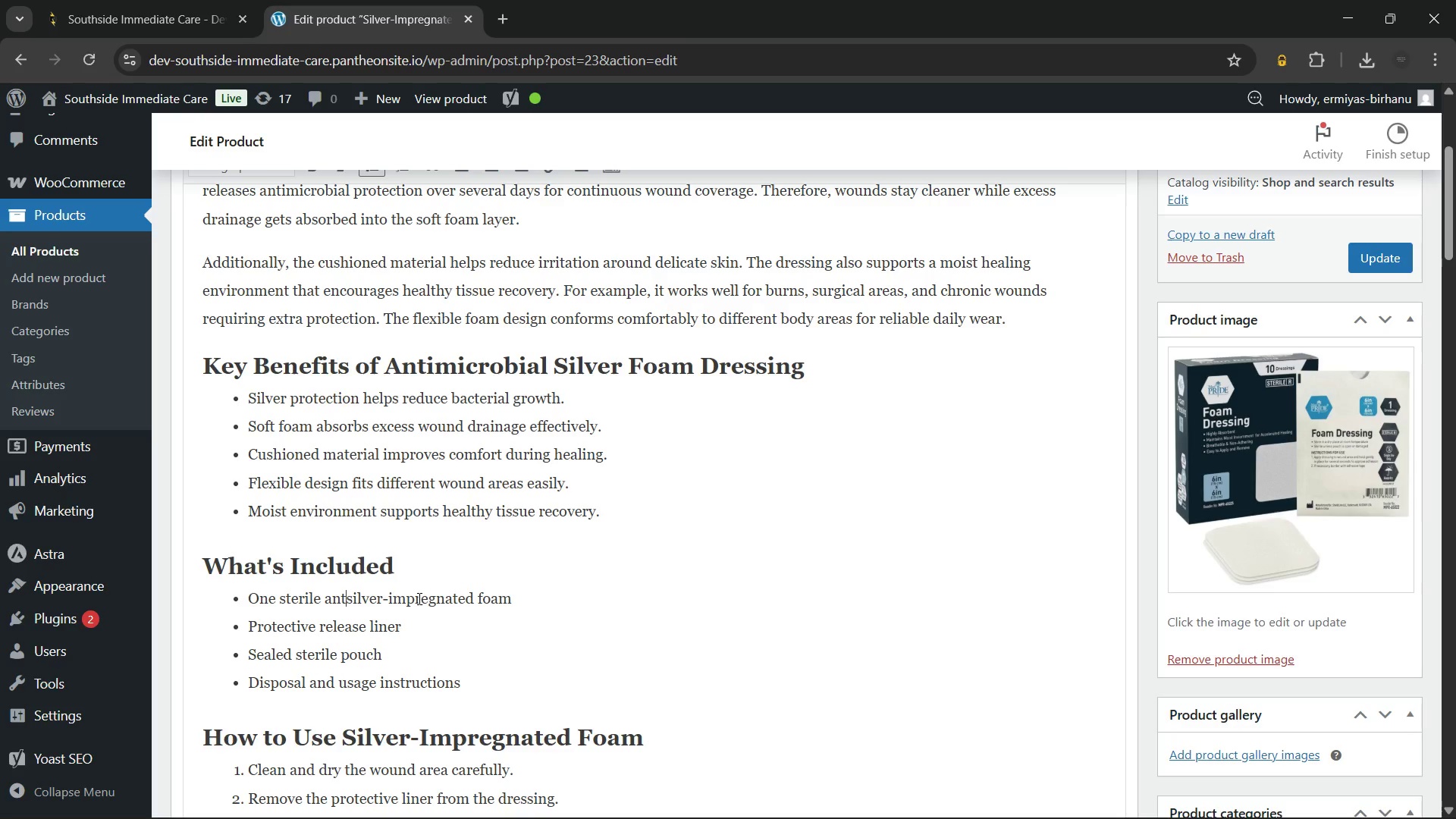 
key(Backspace)
 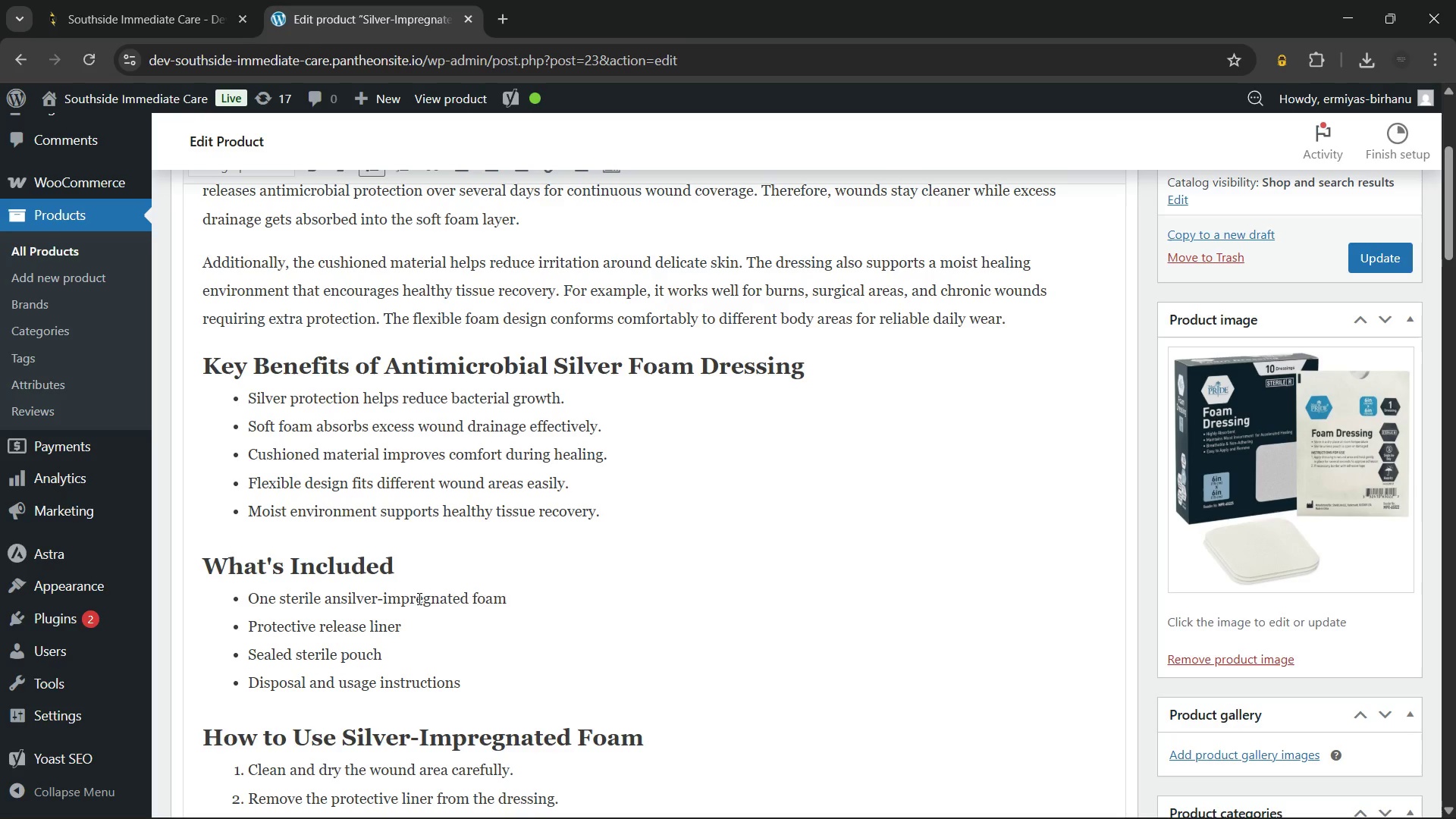 
key(Backspace)
 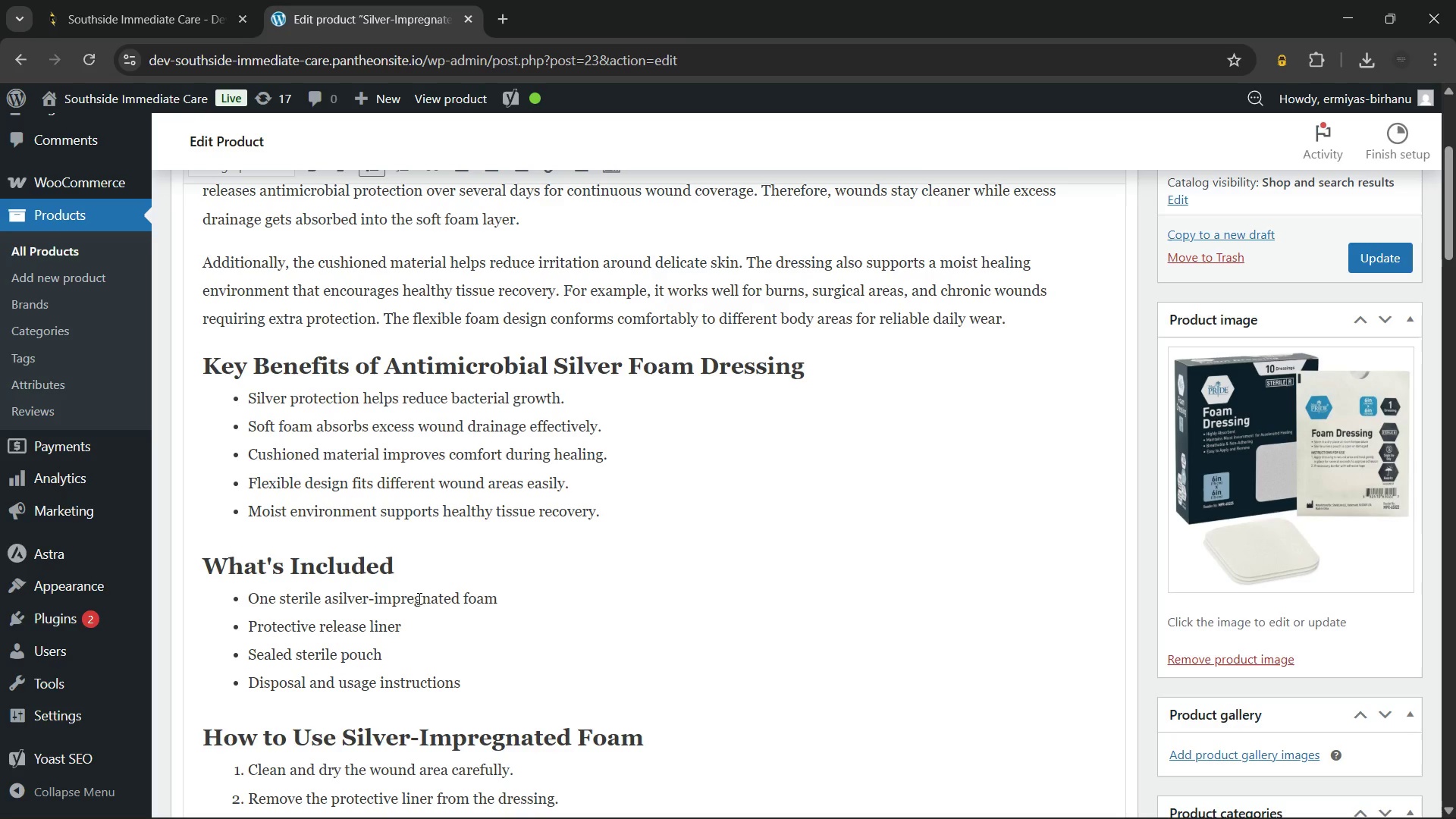 
key(Backspace)
 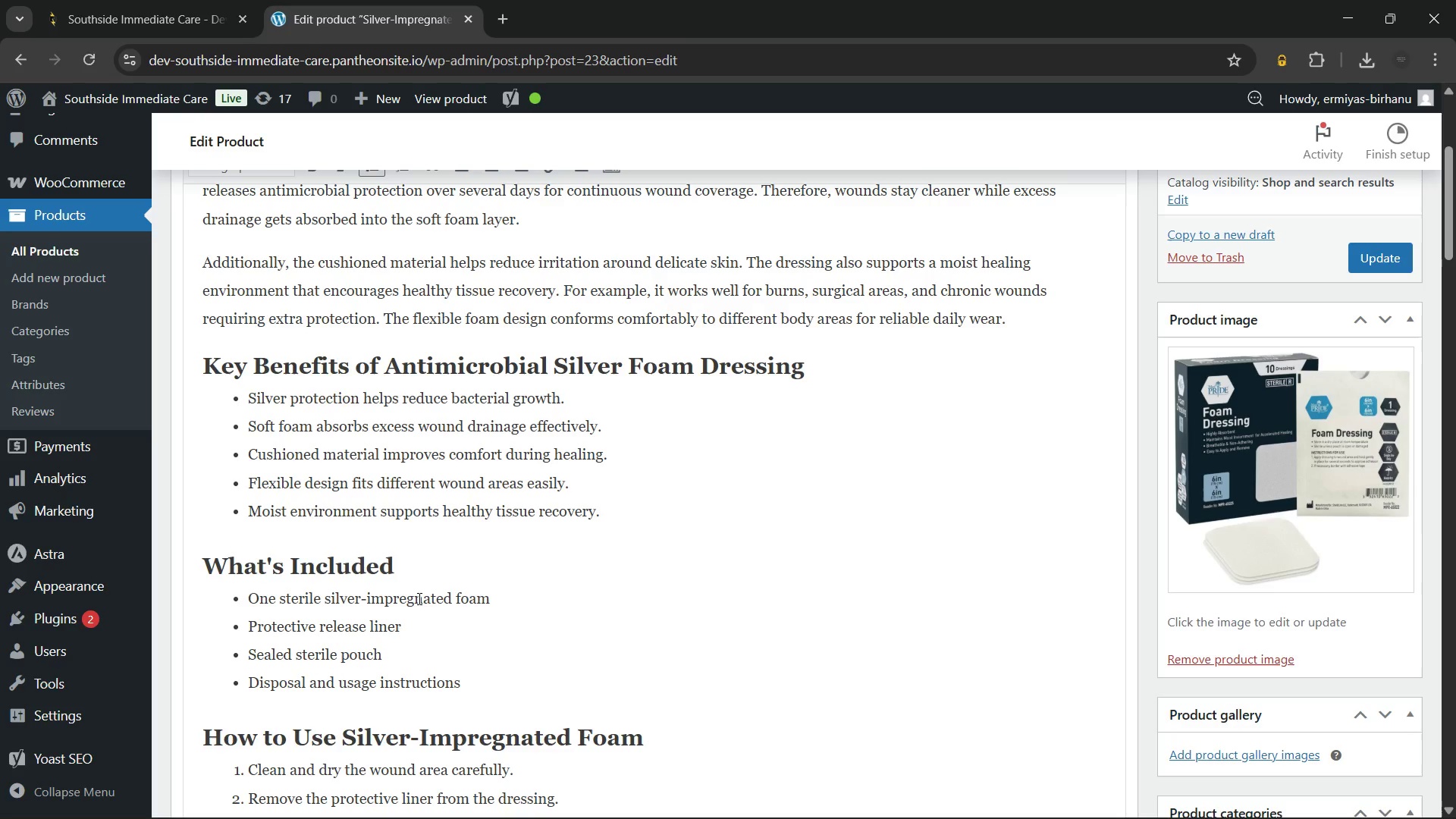 
key(Backspace)
 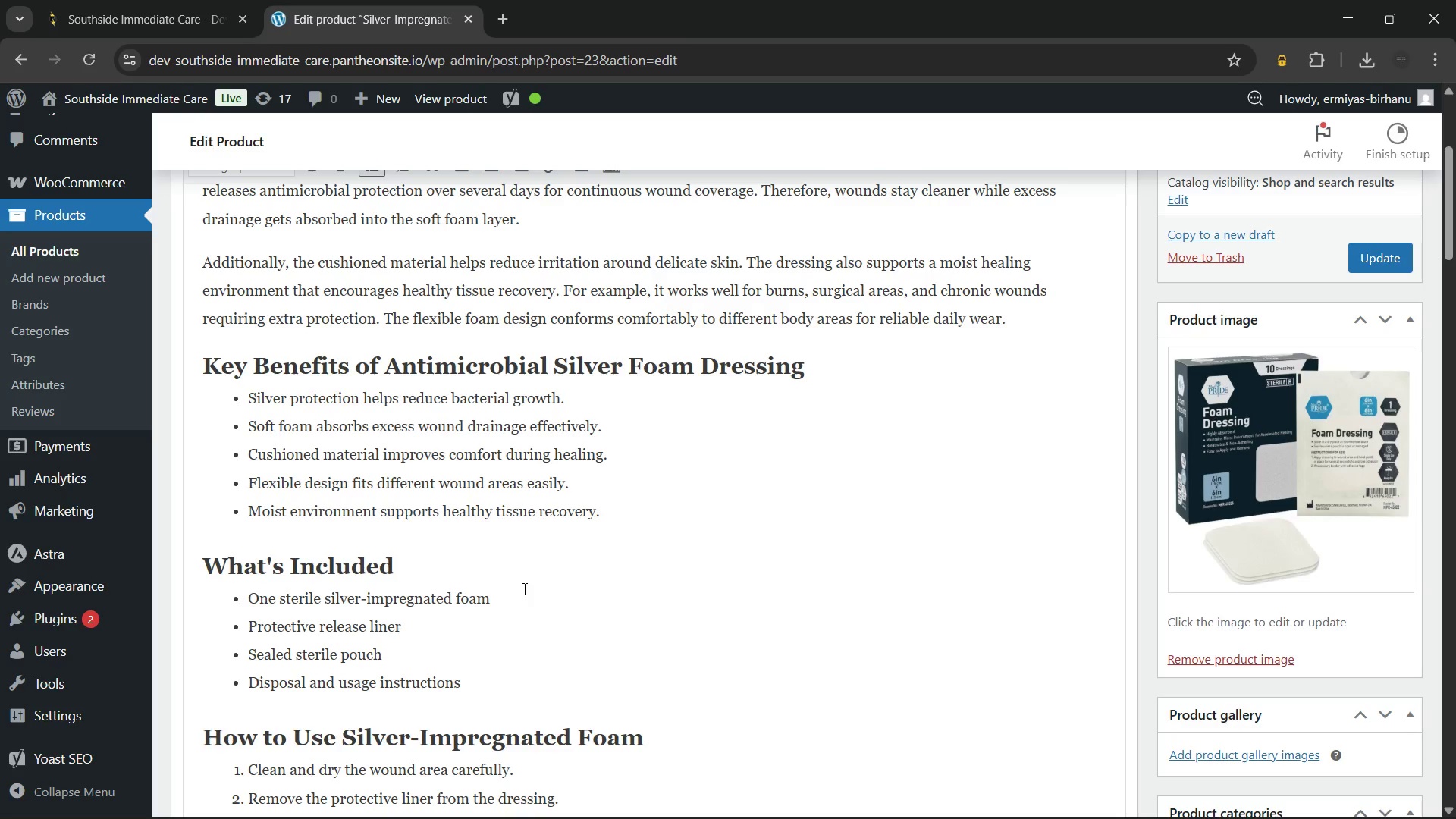 
left_click([523, 588])
 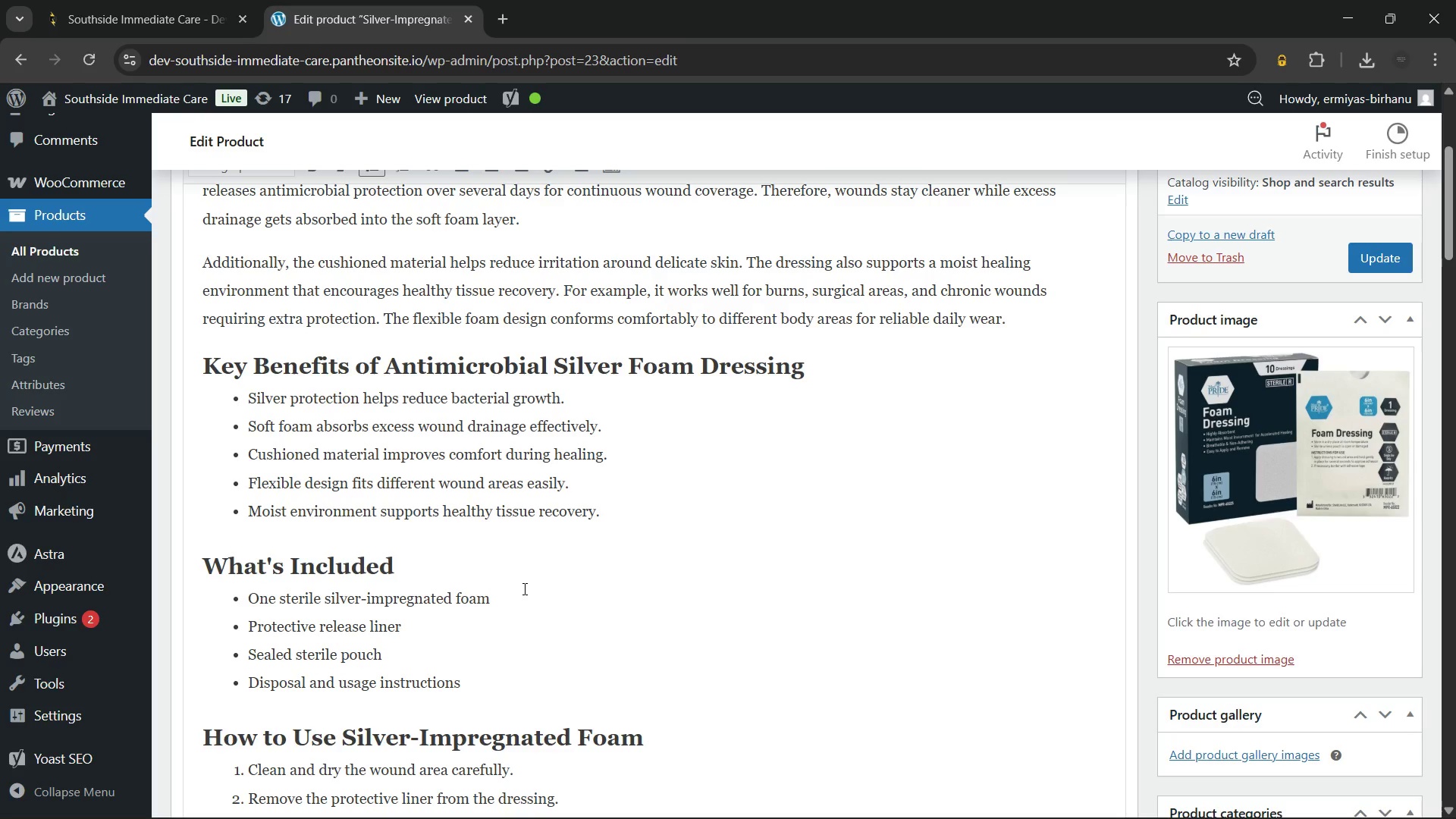 
type( dressing)
 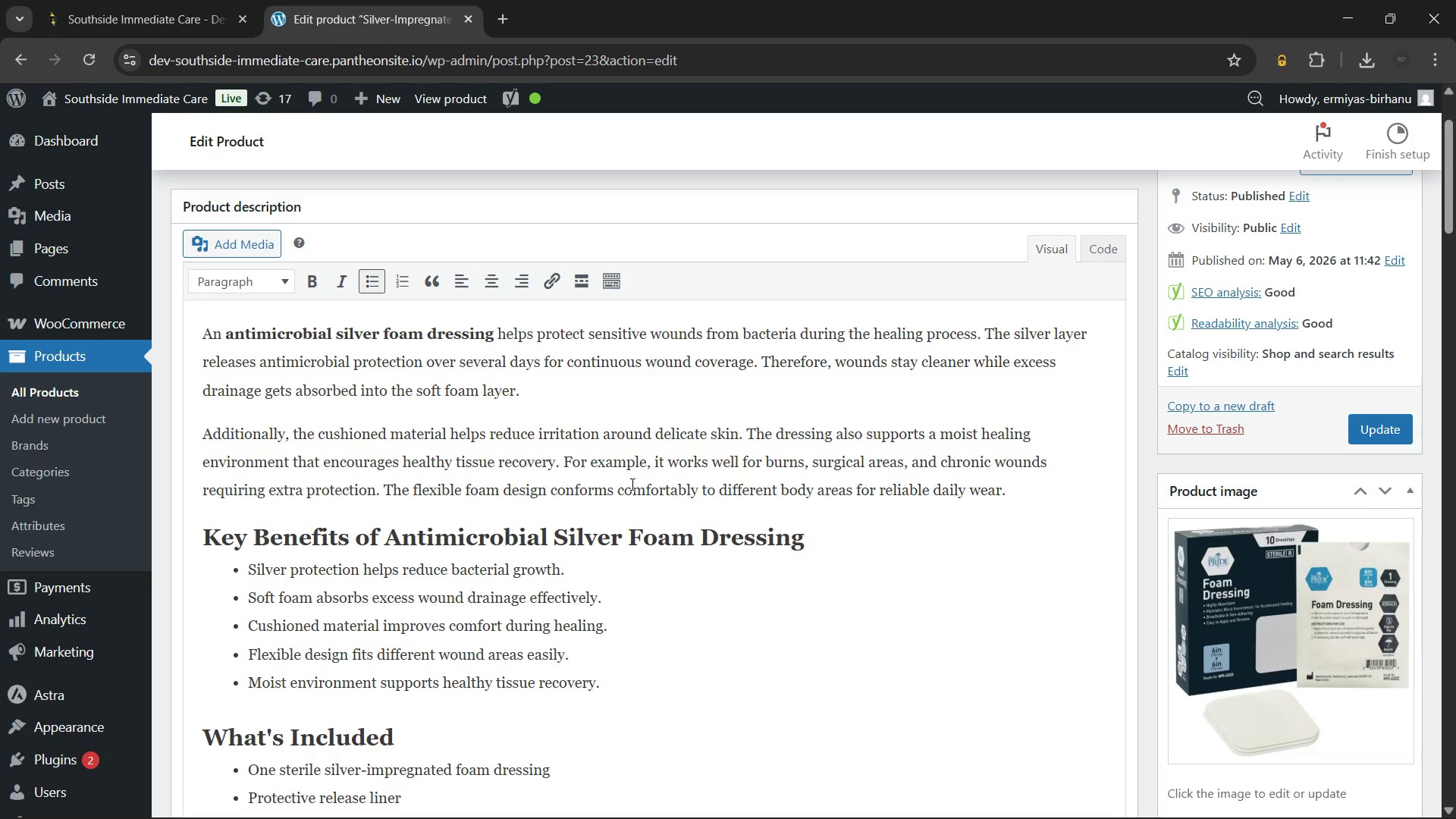 
left_click([673, 468])
 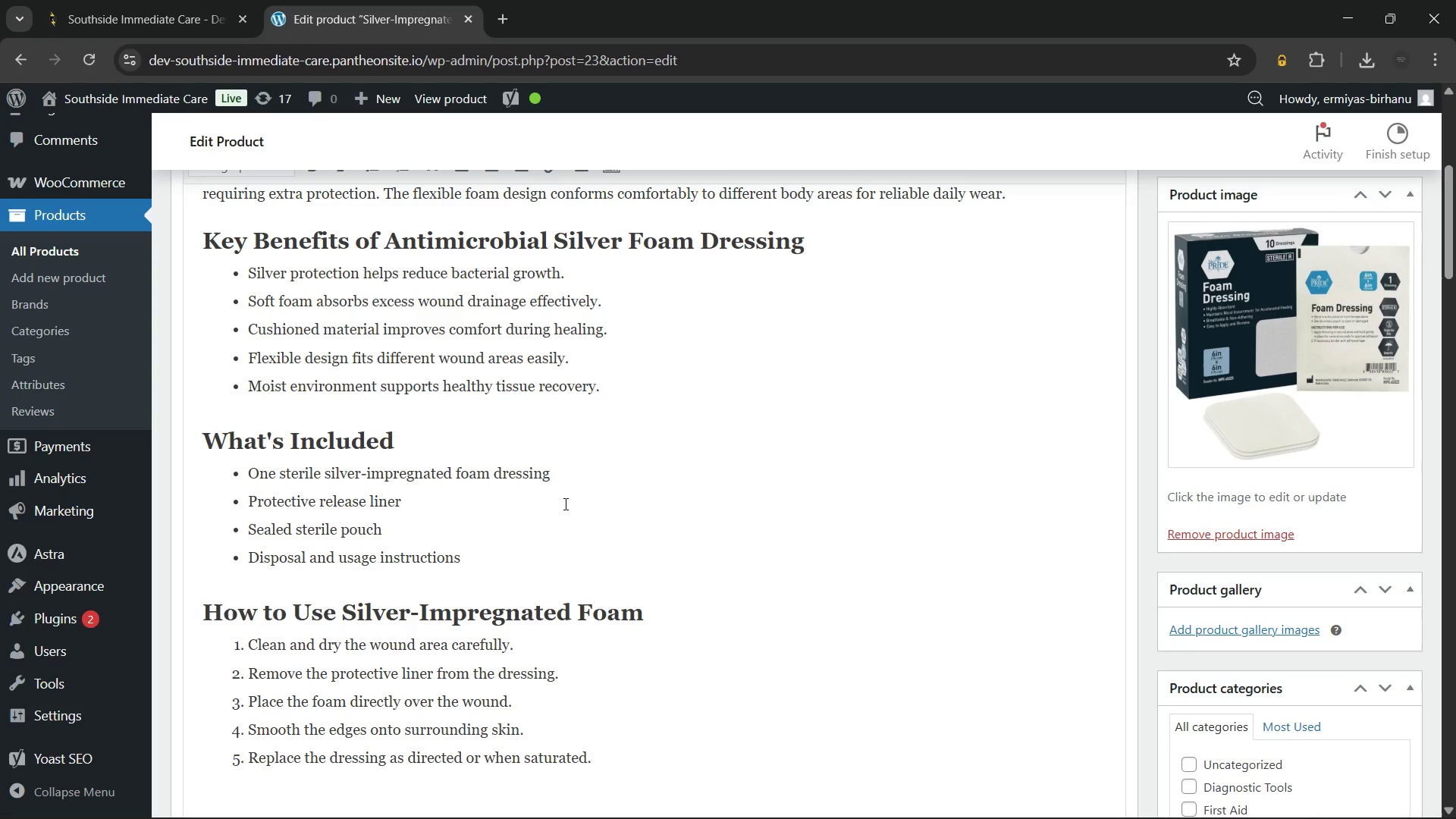 
wait(5.39)
 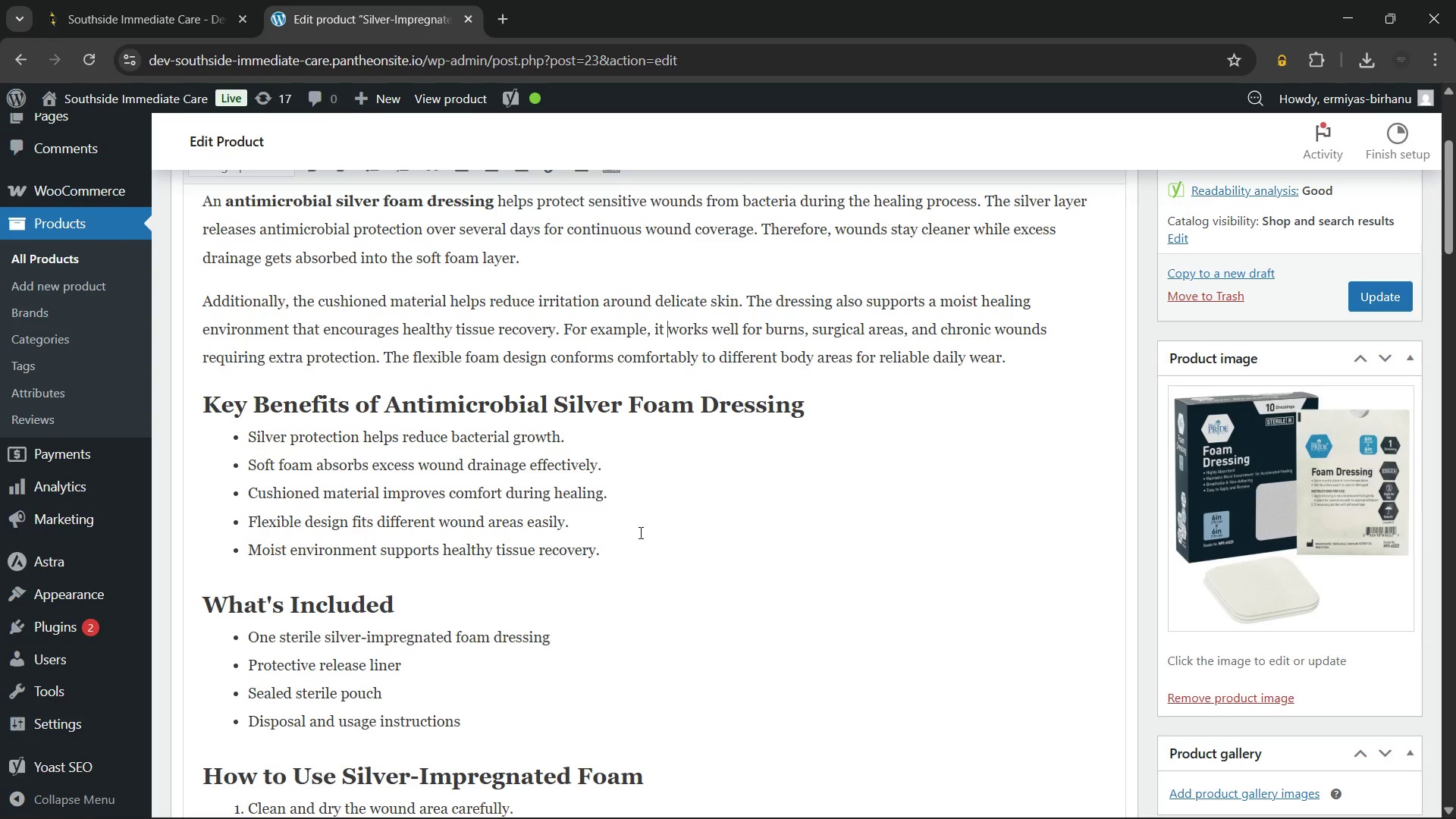 
left_click([585, 469])
 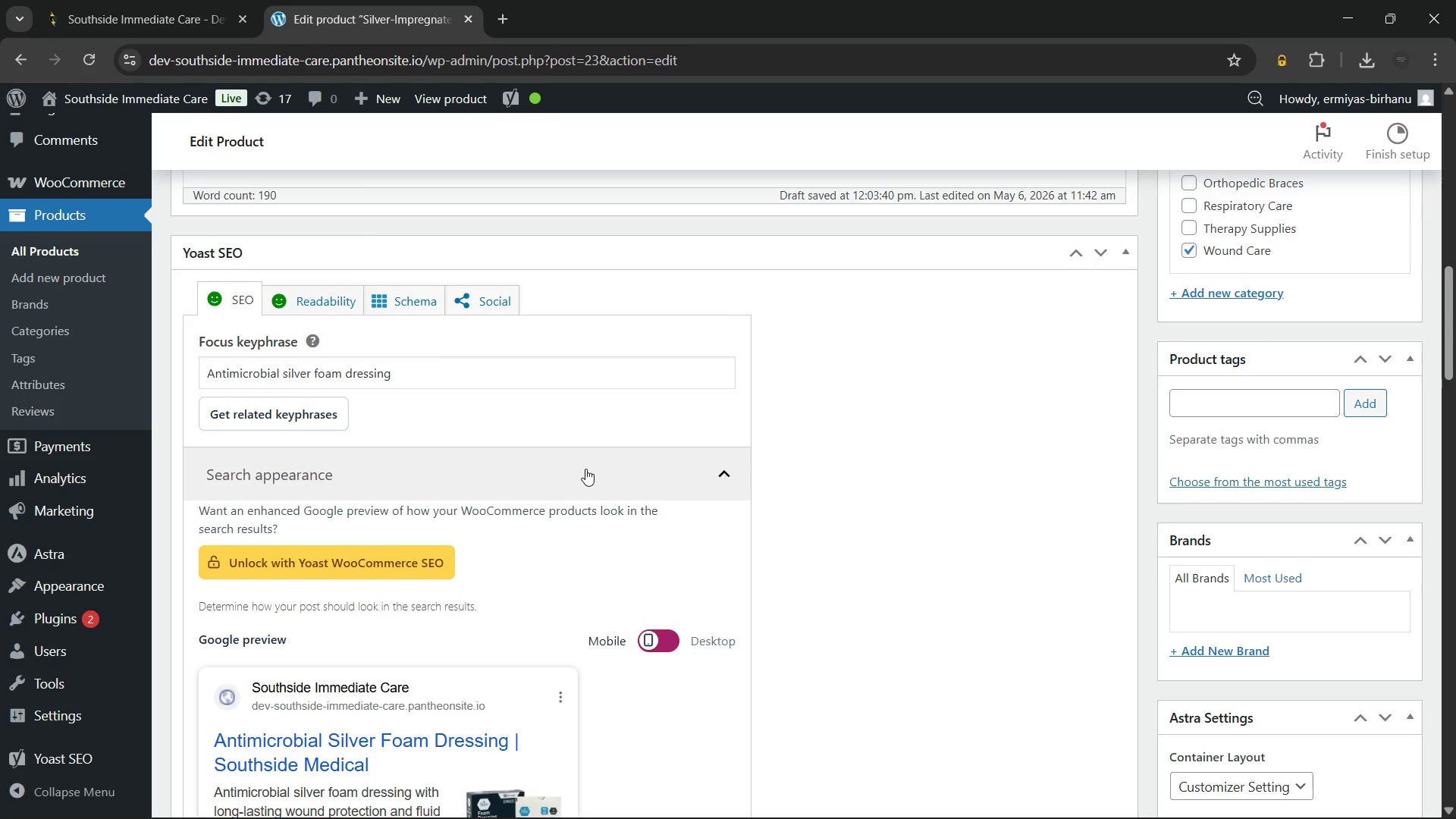 
wait(22.94)
 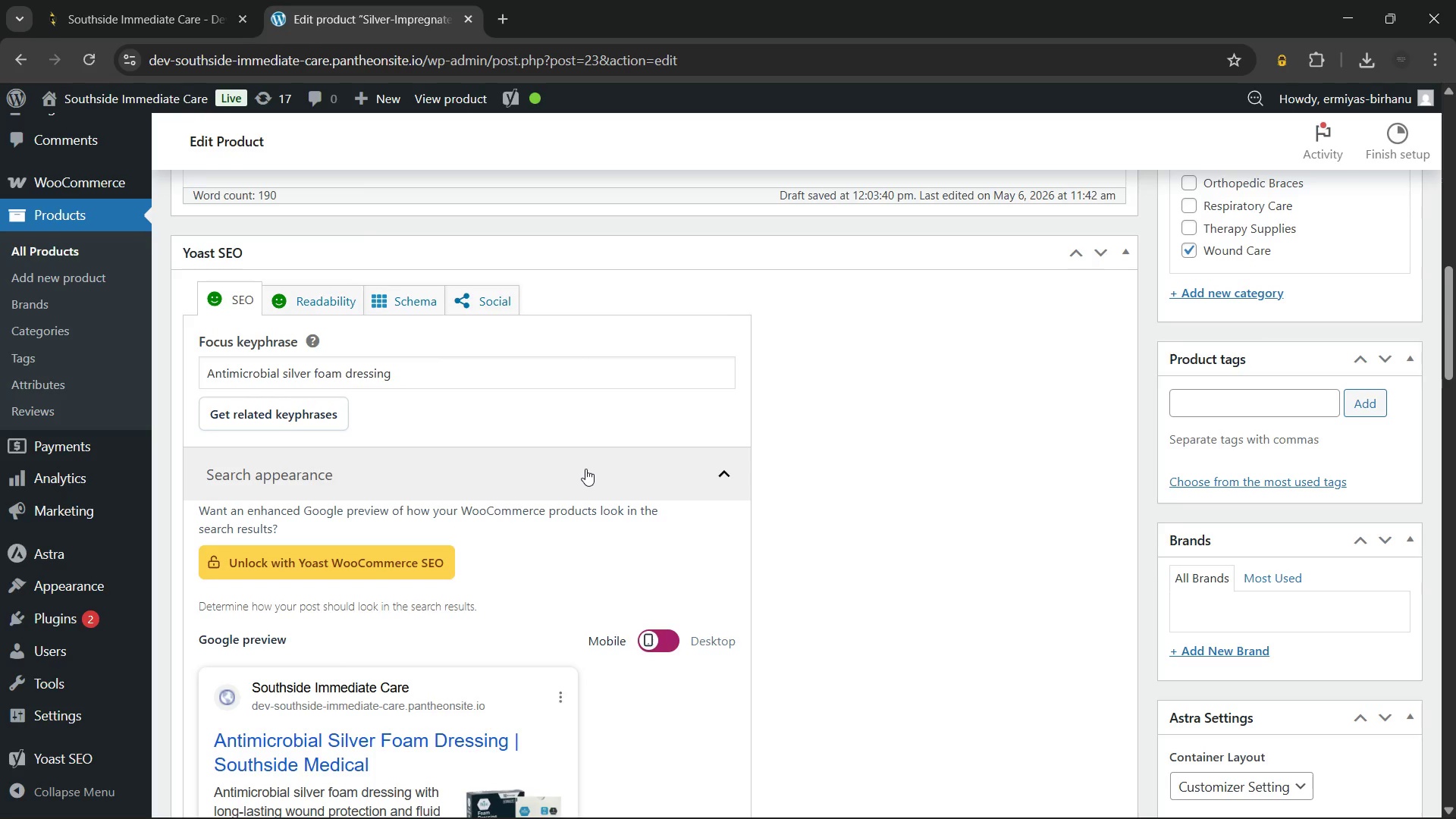 
left_click([279, 472])
 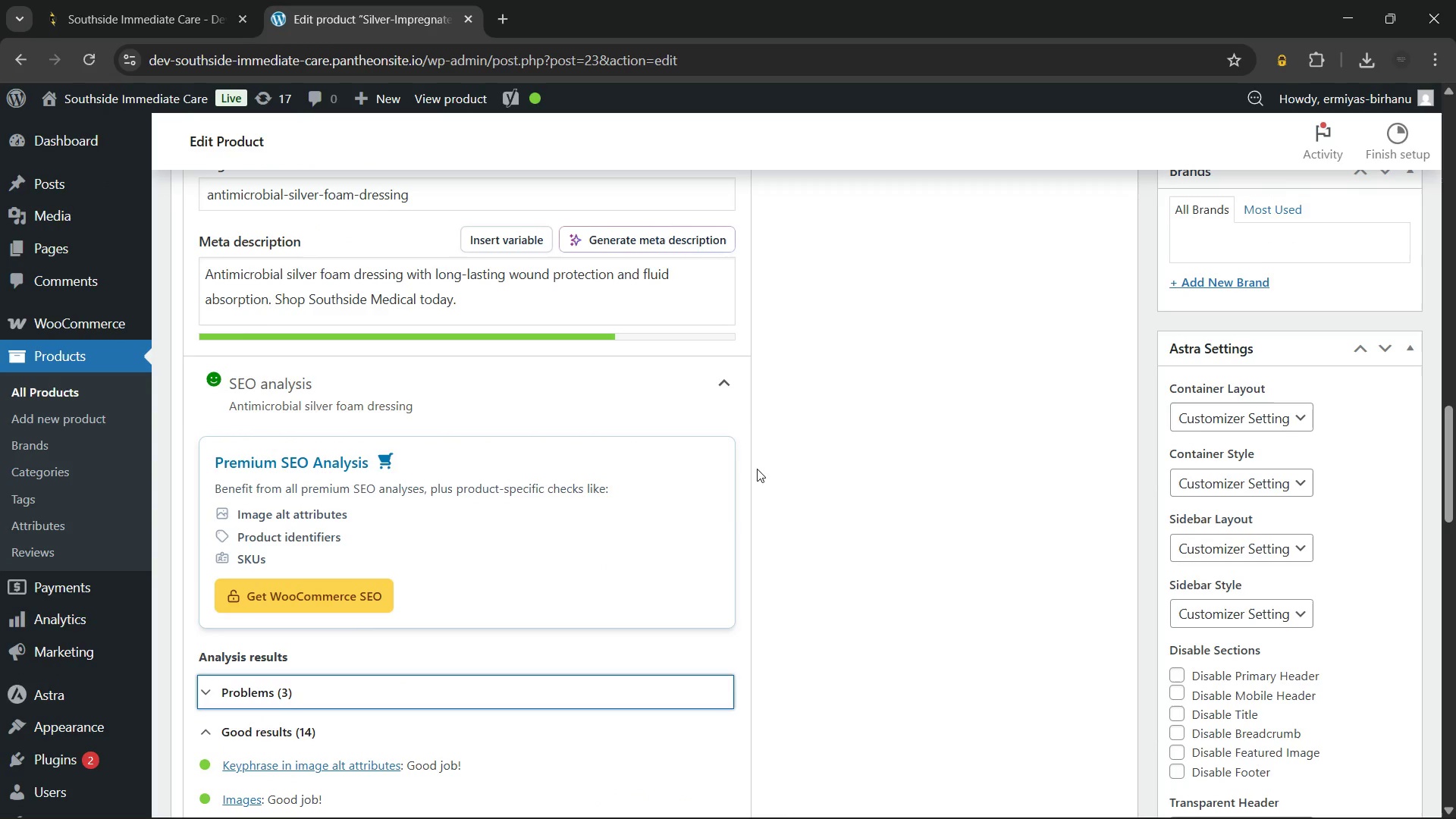 
left_click([724, 413])
 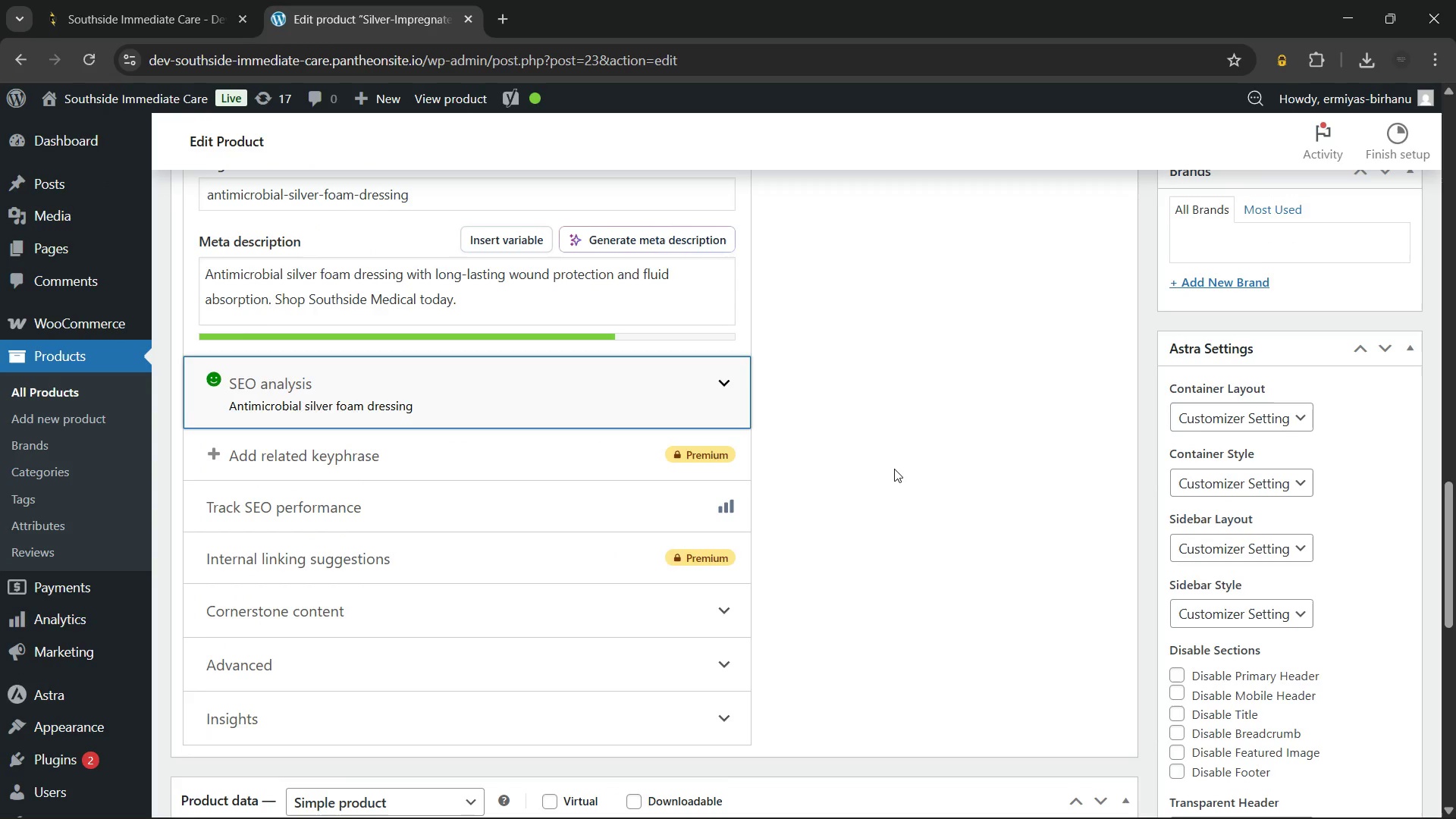 
left_click([894, 469])
 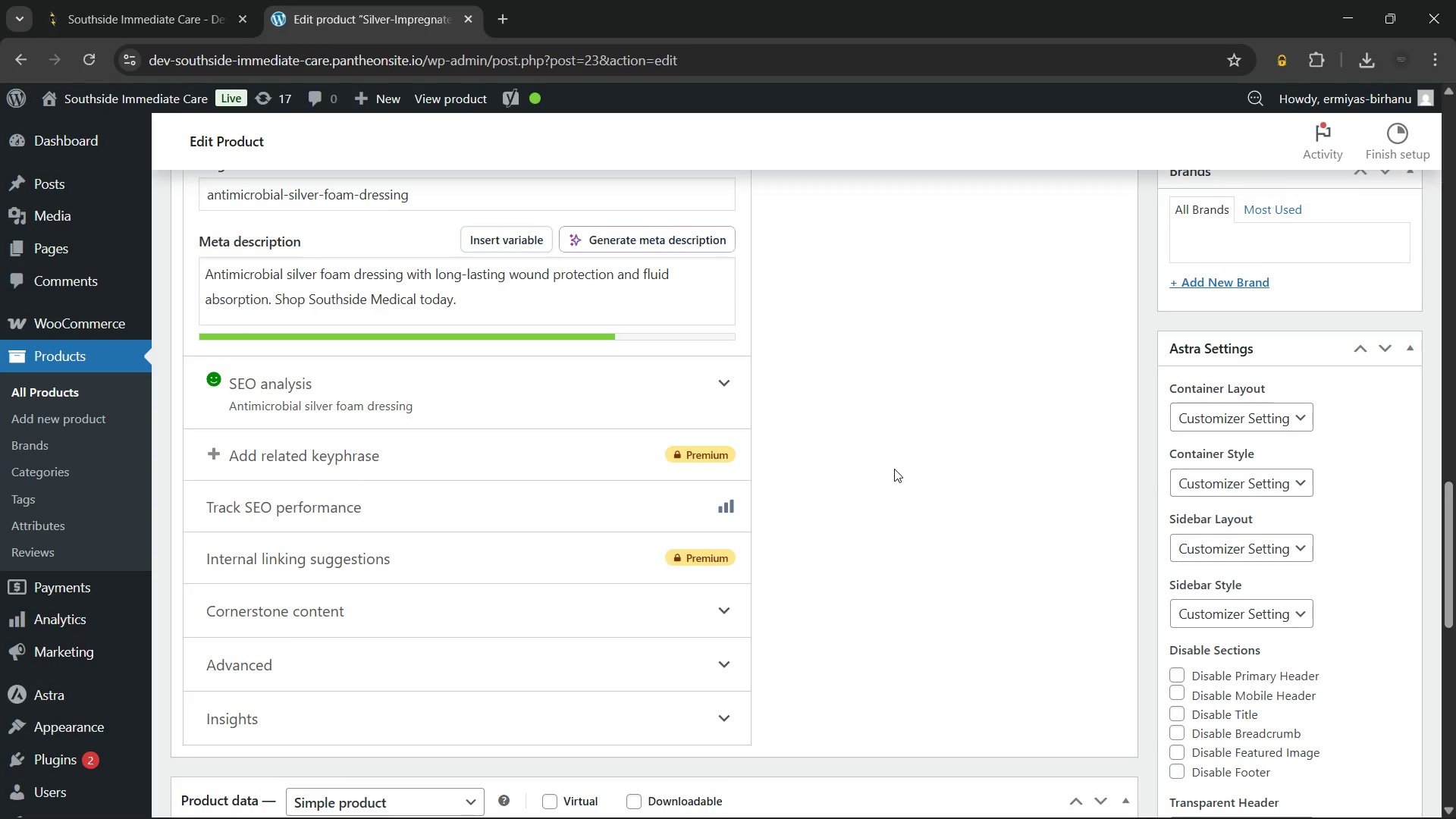 
wait(53.22)
 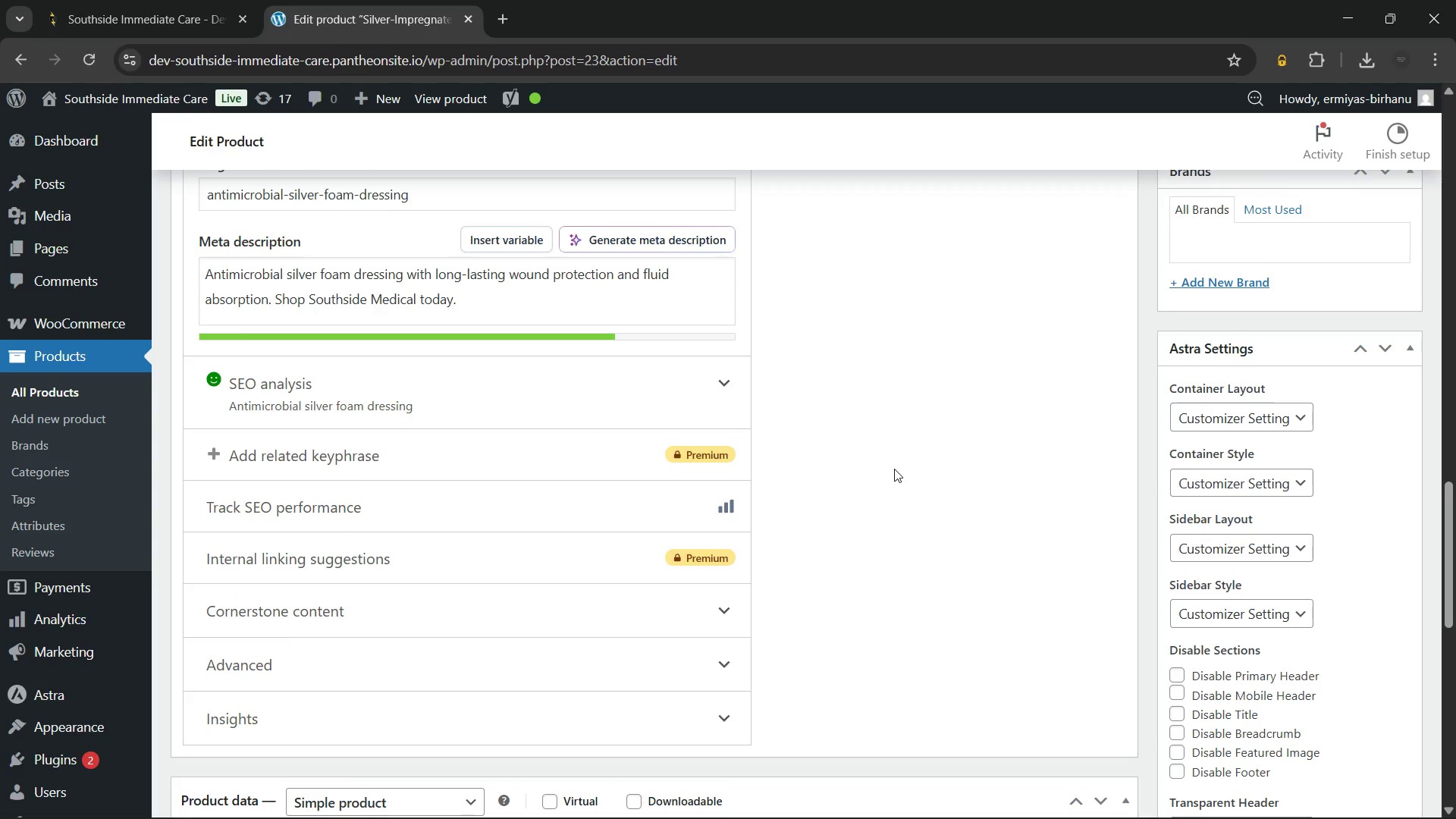 
left_click([276, 443])
 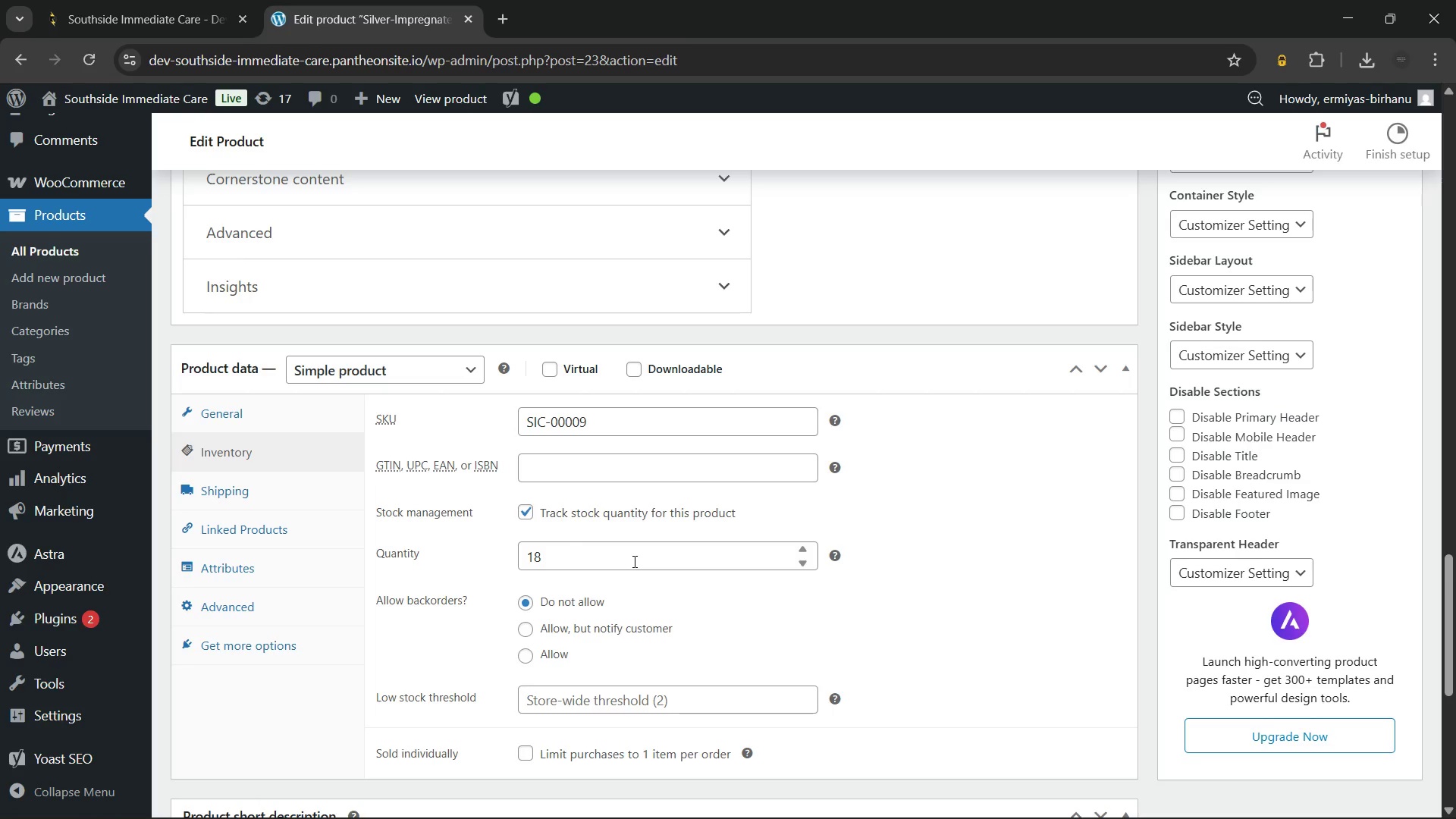 
wait(15.59)
 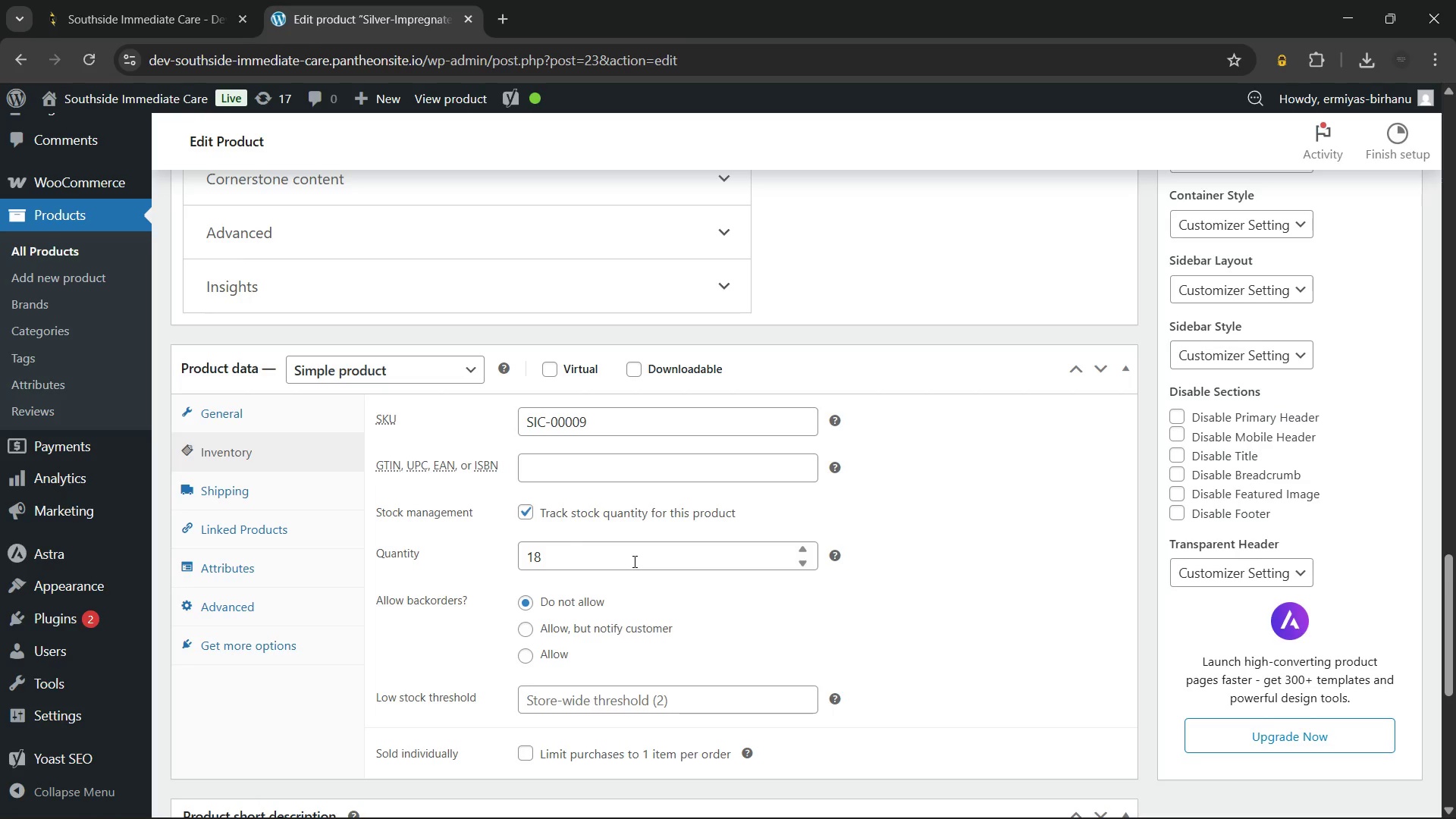 
left_click([594, 563])
 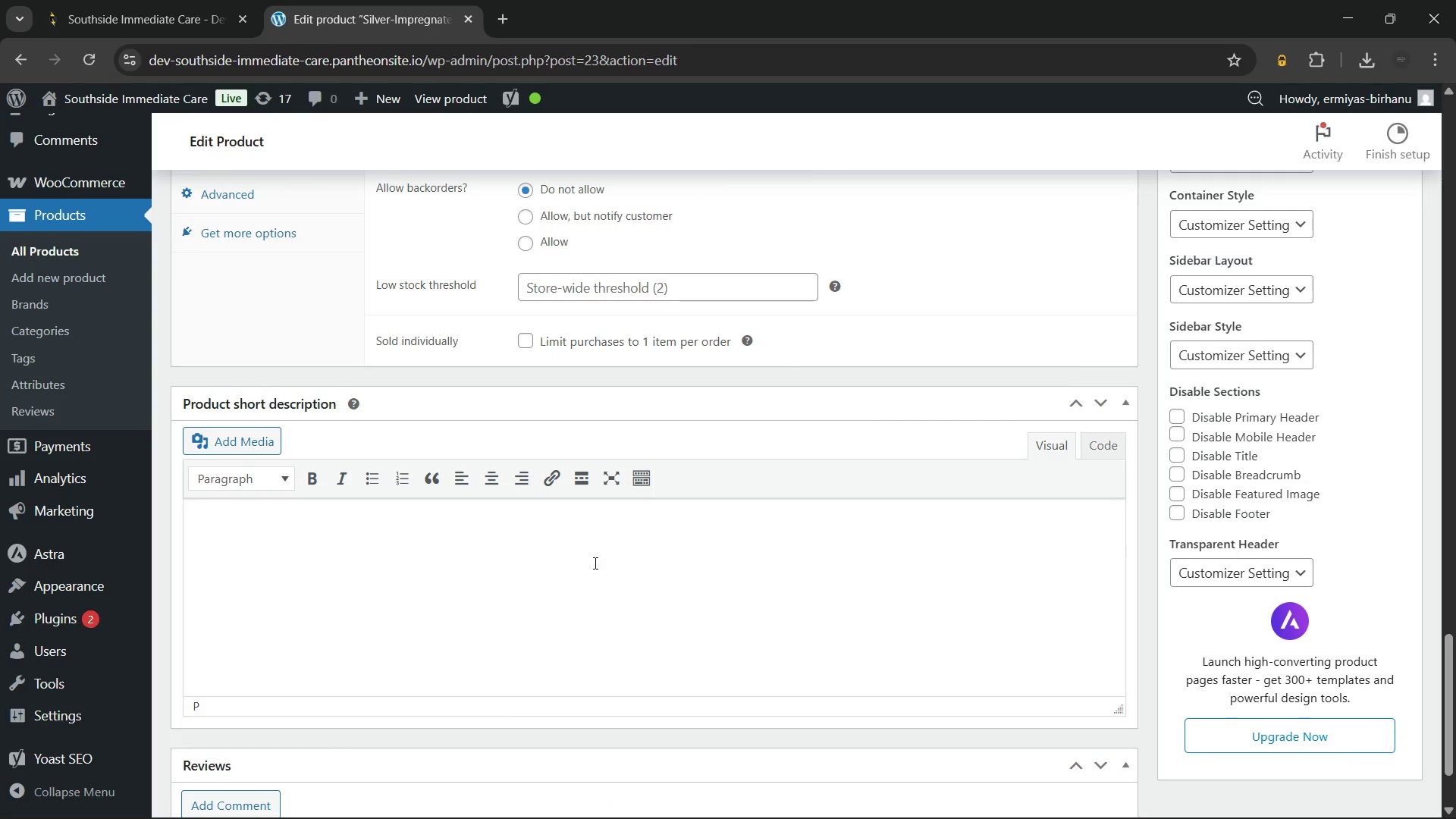 
wait(8.42)
 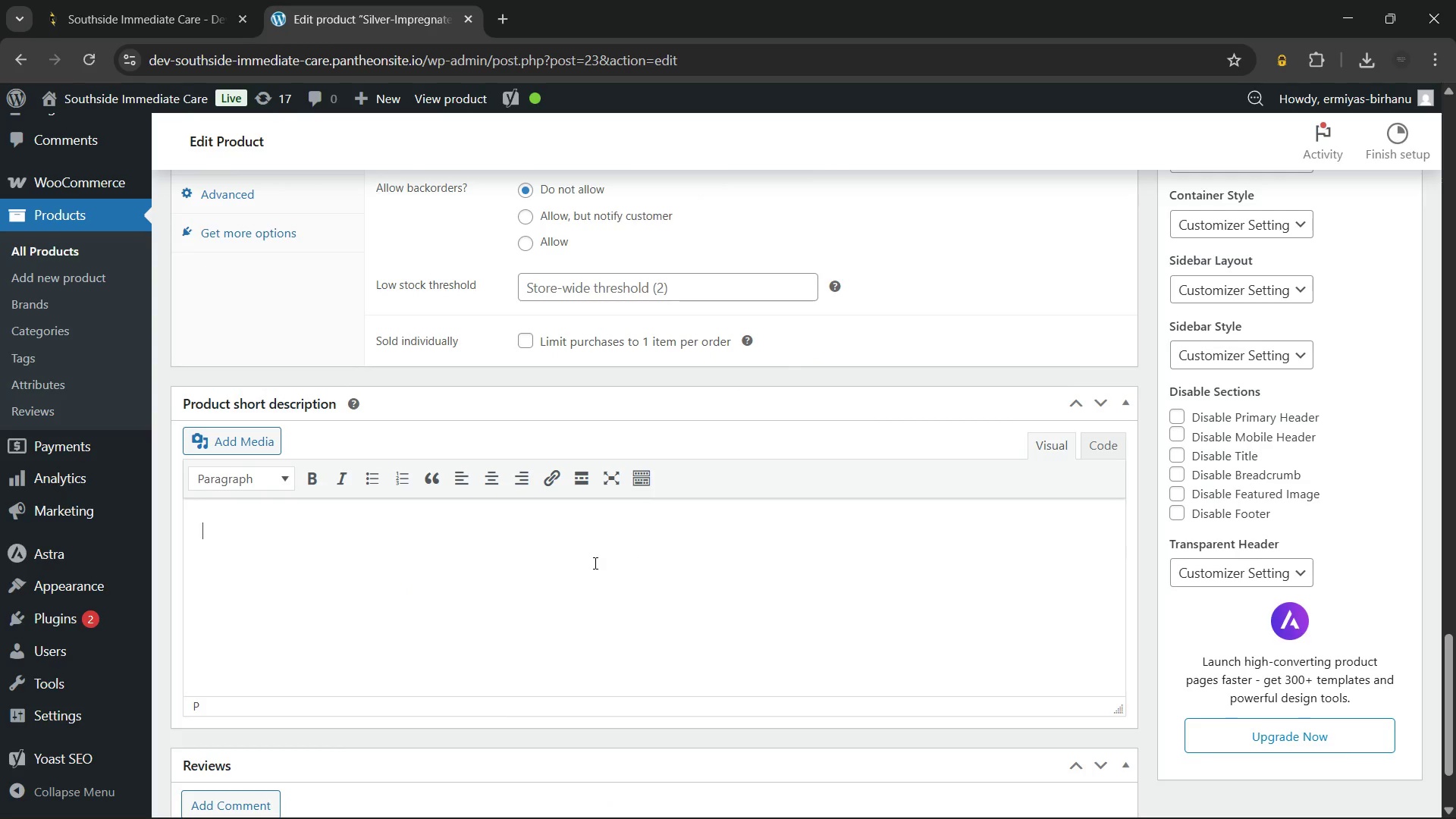 
type(This antimicrobial silver foam dressing helps protect wounds from bacteria while absorbing)
 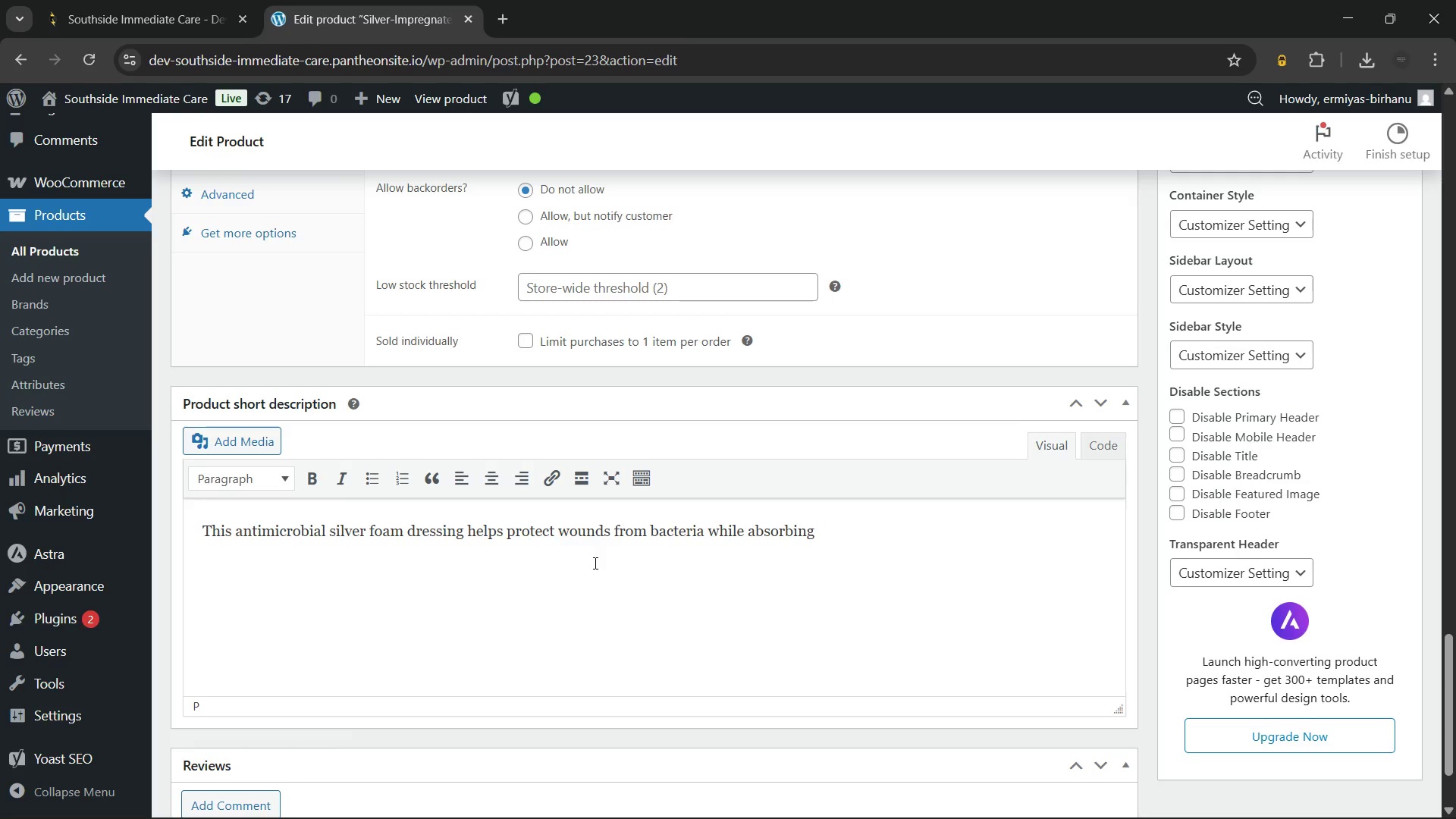 
wait(5.3)
 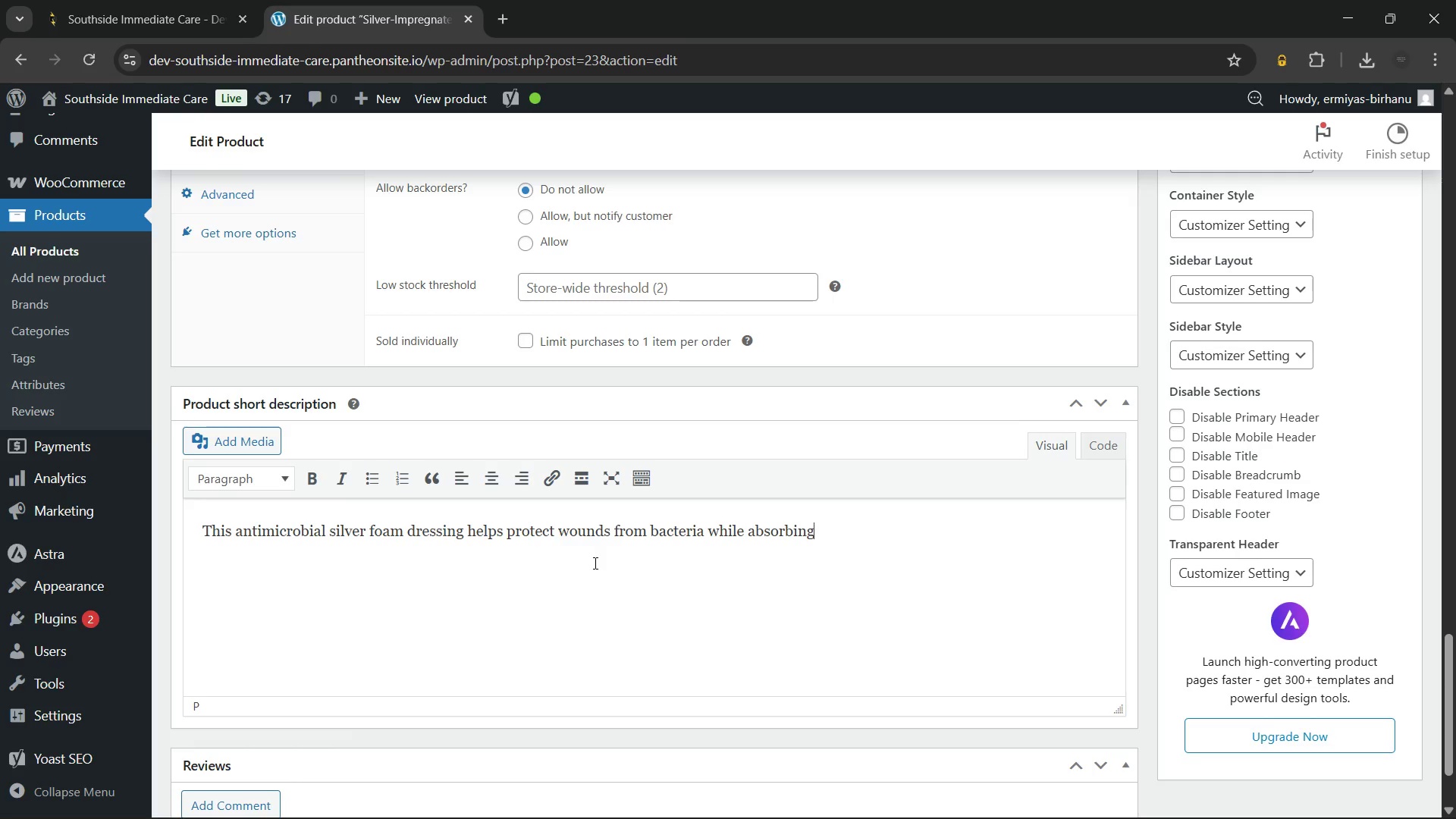 
type( excess fluid. It supports)
 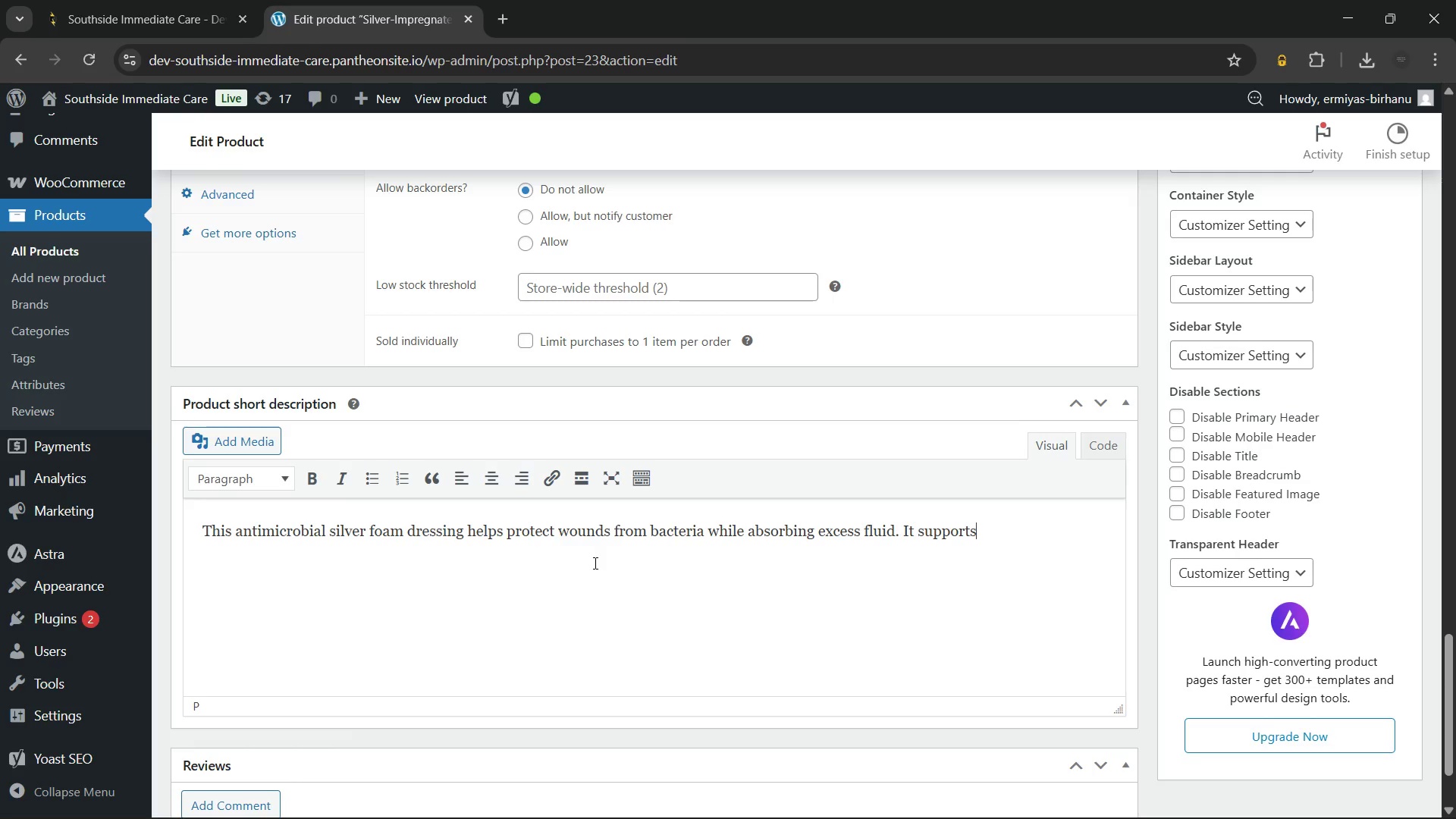 
type( )
key(Backspace)
type( cleaner healing for burns, surgical sites)
 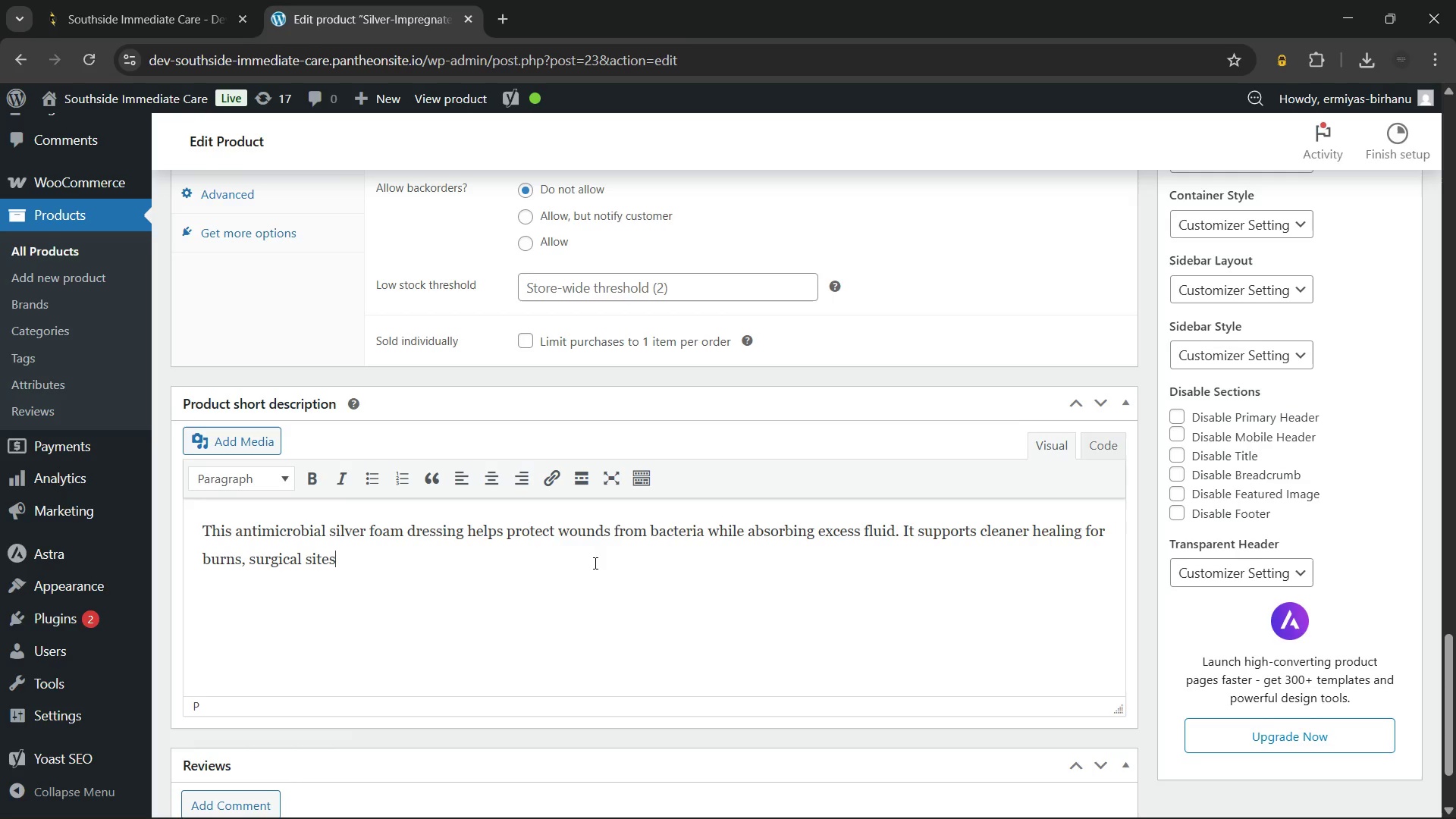 
type(, and chronic wounds.)
 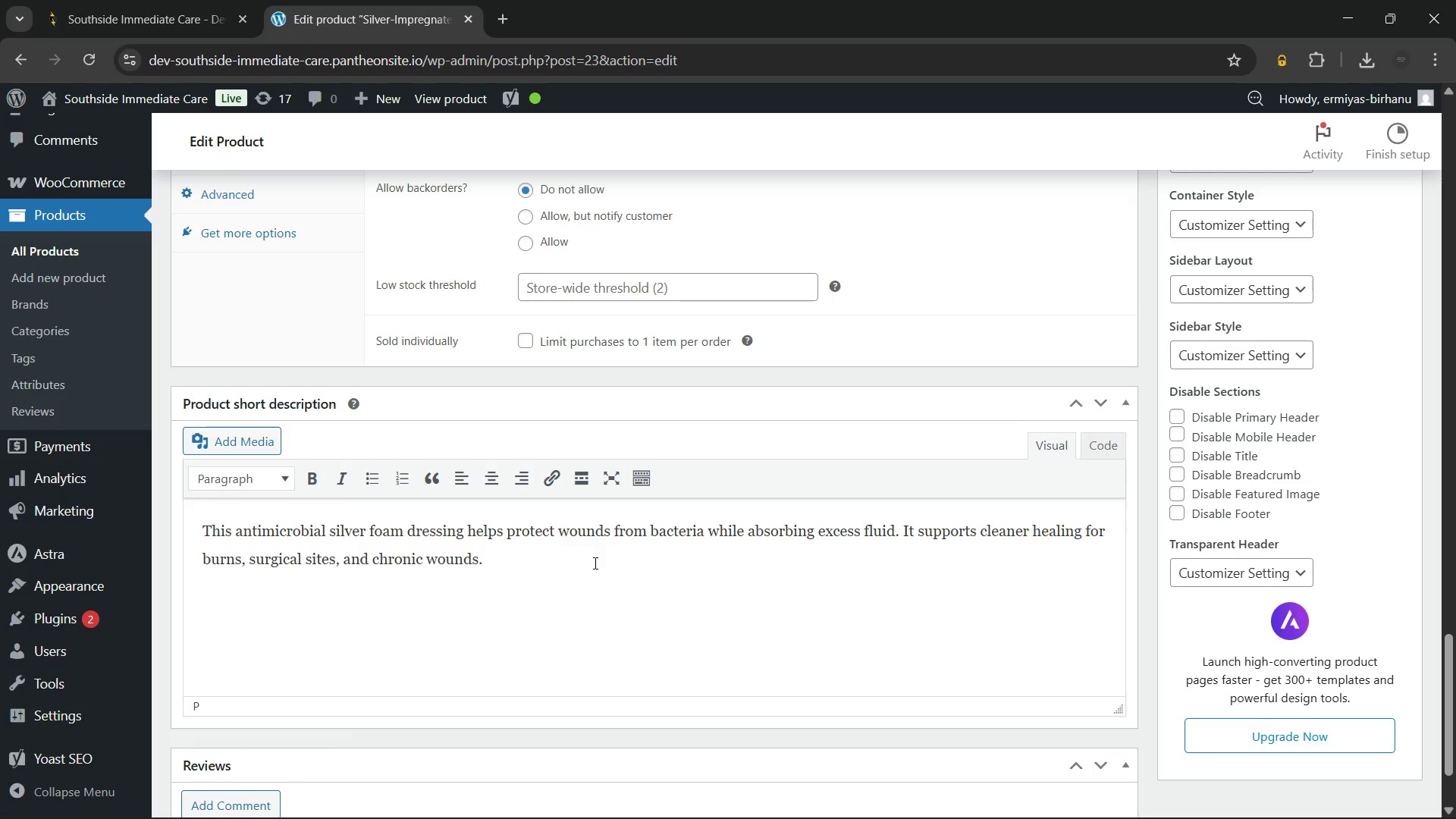 
wait(10.05)
 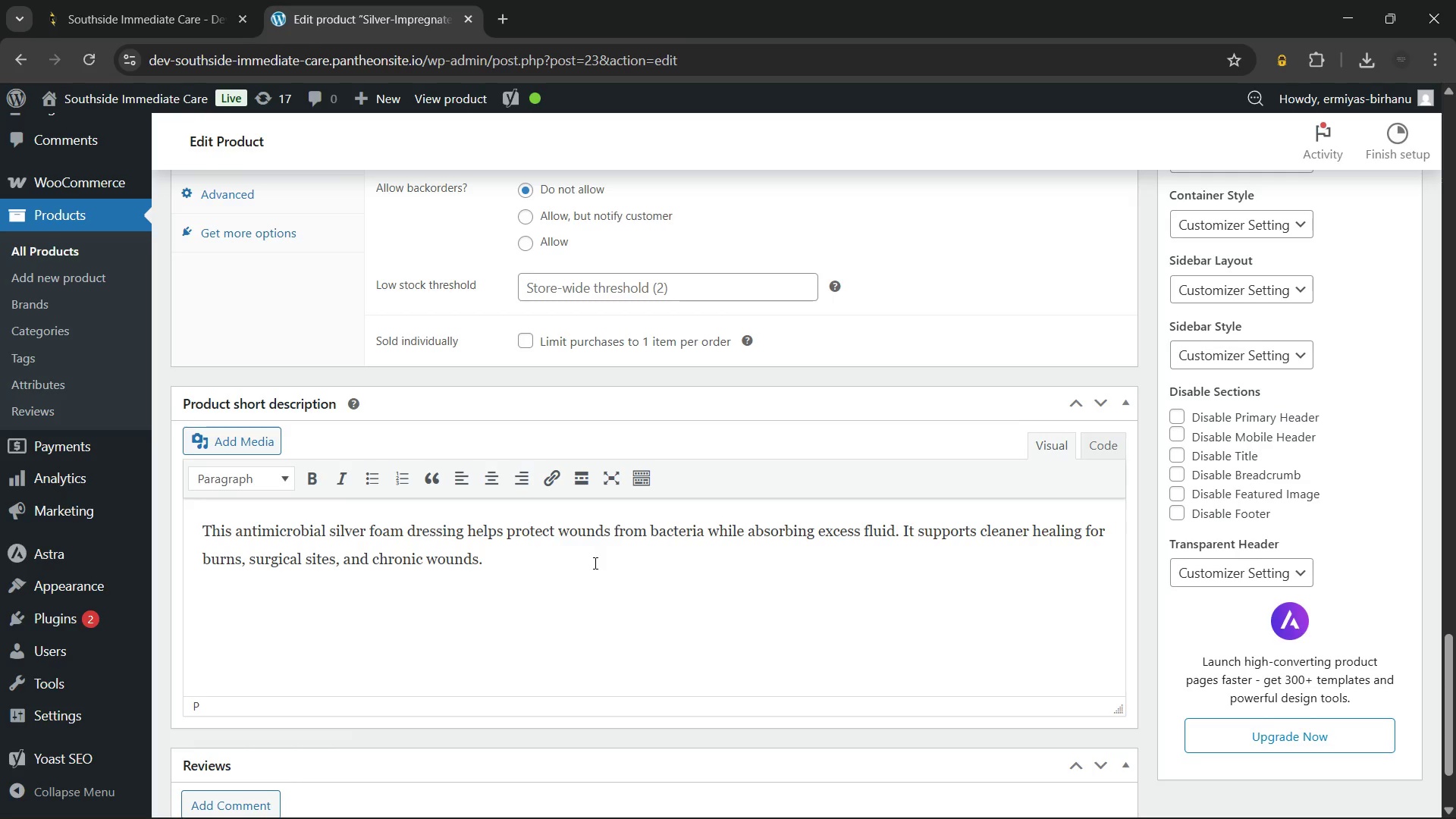 
left_click_drag(start_coordinate=[461, 535], to_coordinate=[235, 532])
 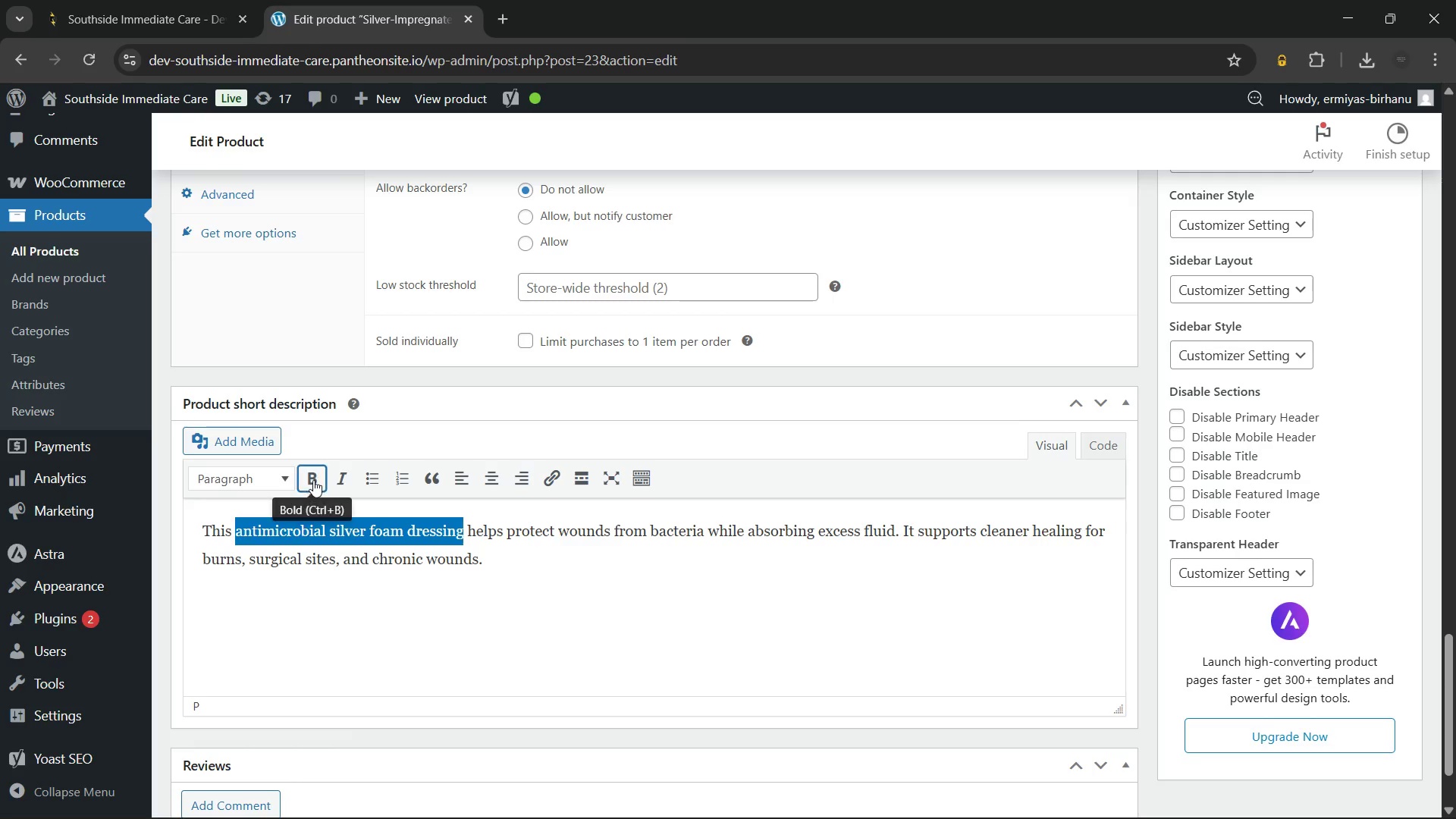 
left_click([313, 480])
 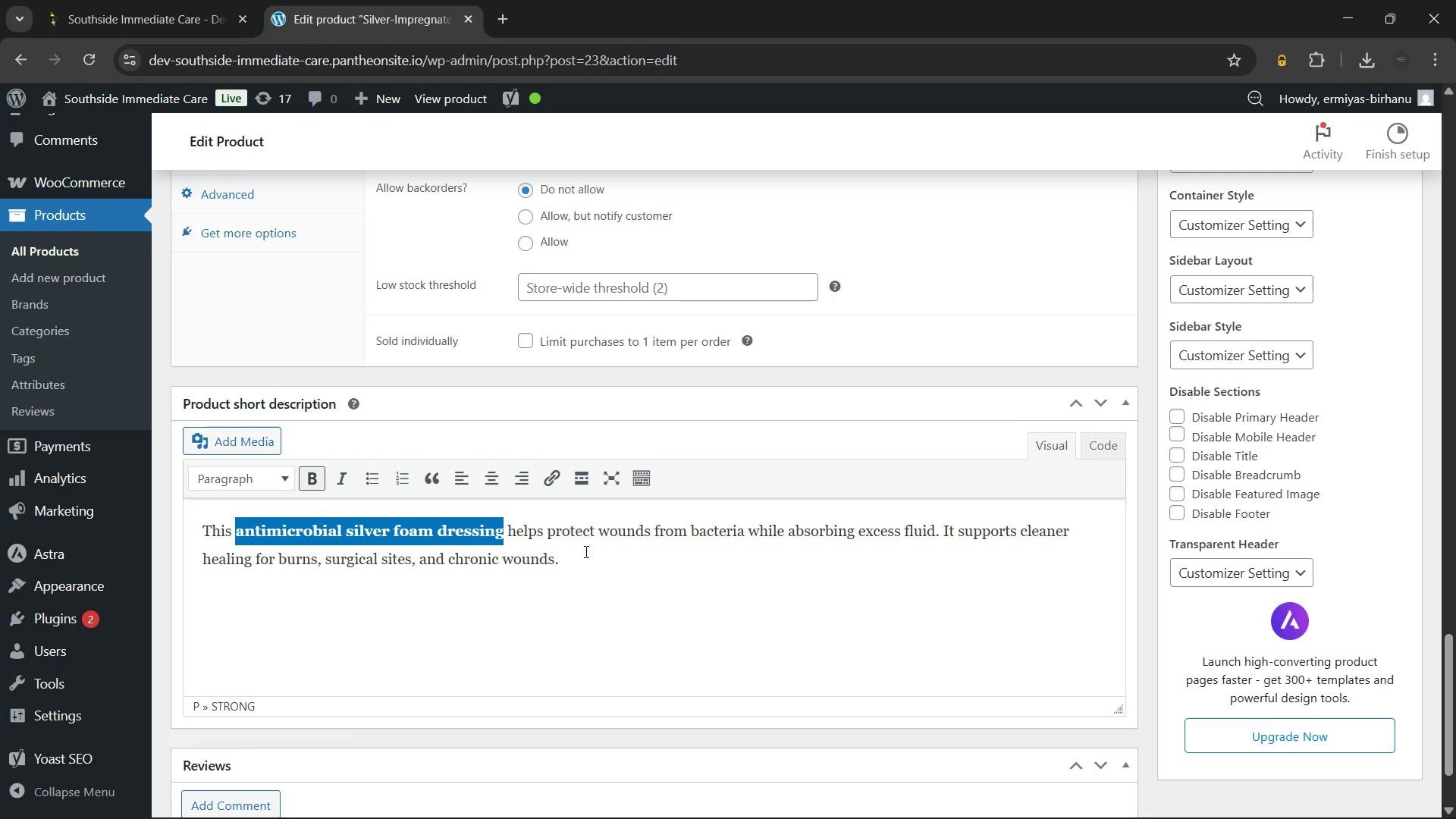 
left_click([585, 552])
 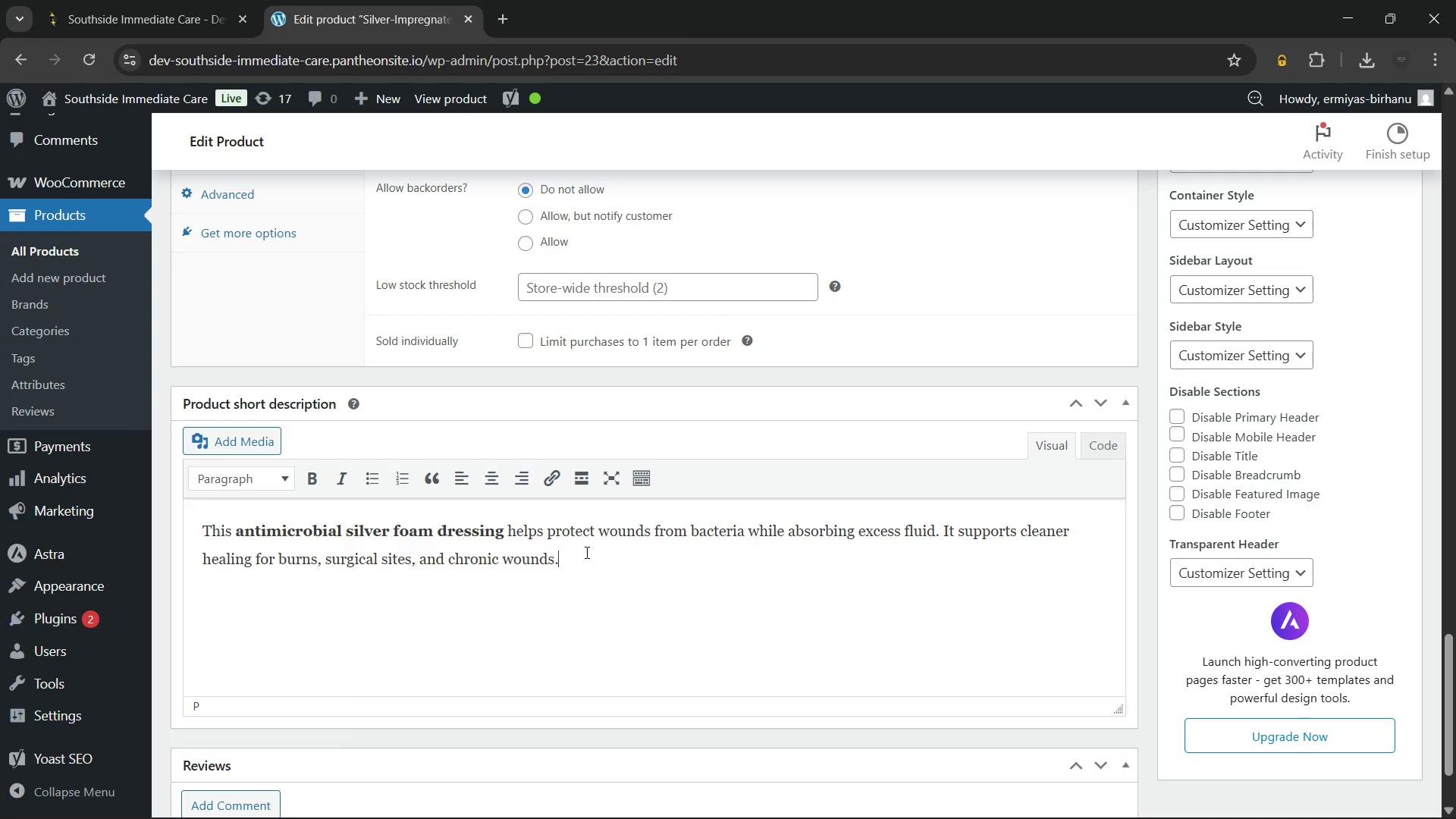 
wait(10.27)
 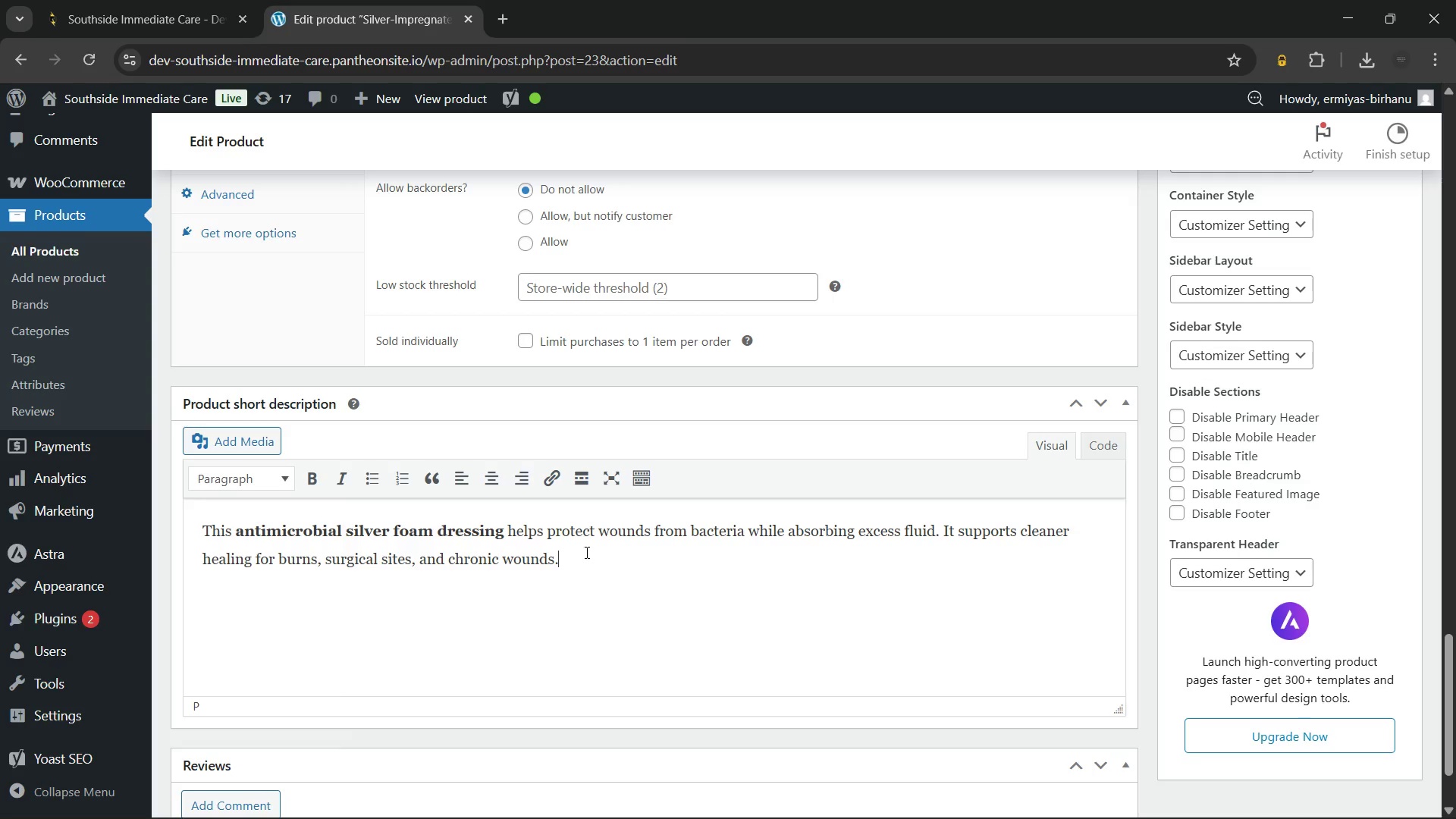 
mouse_move([755, 509])
 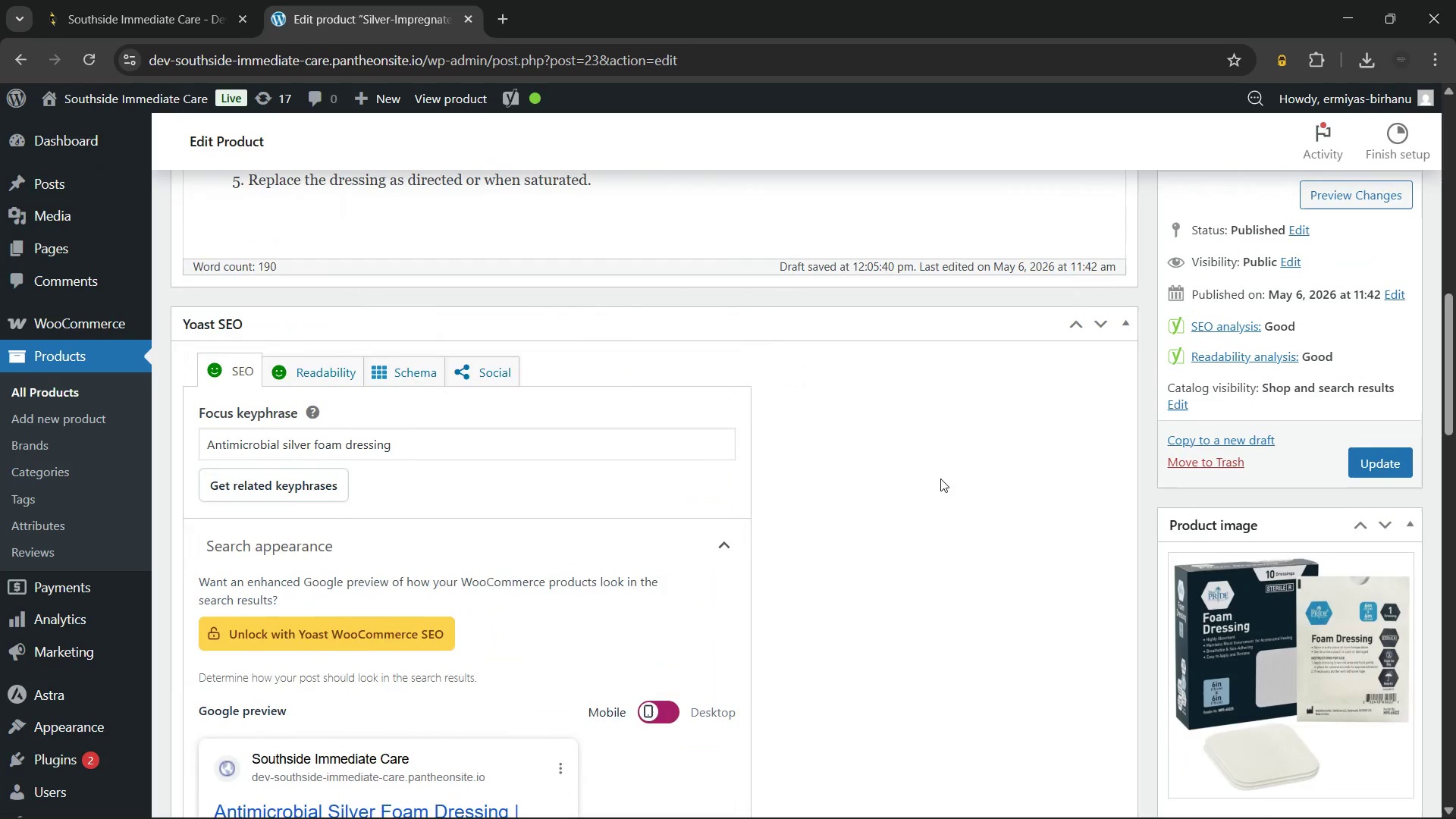 
left_click([940, 479])
 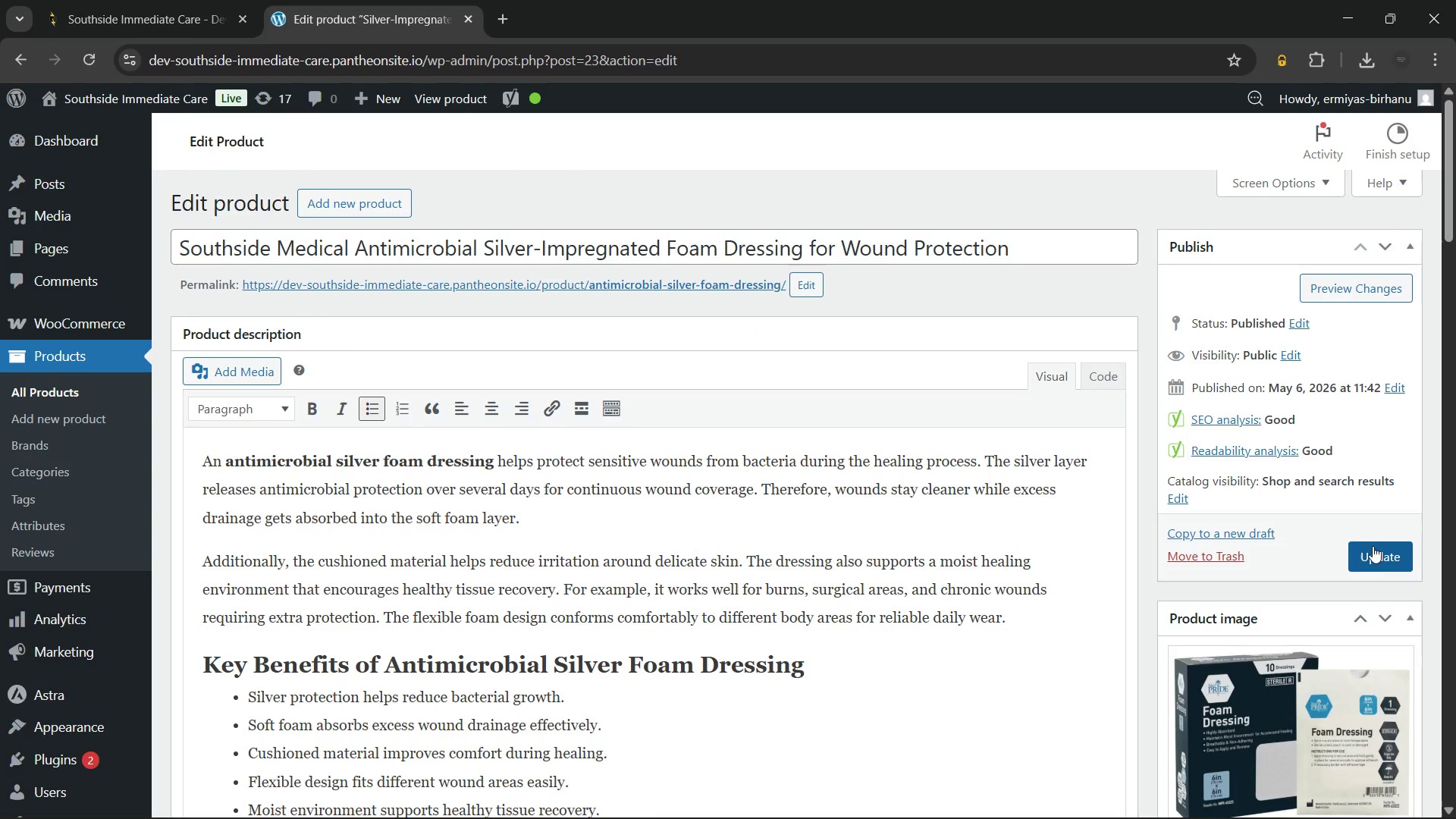 
left_click([1380, 558])
 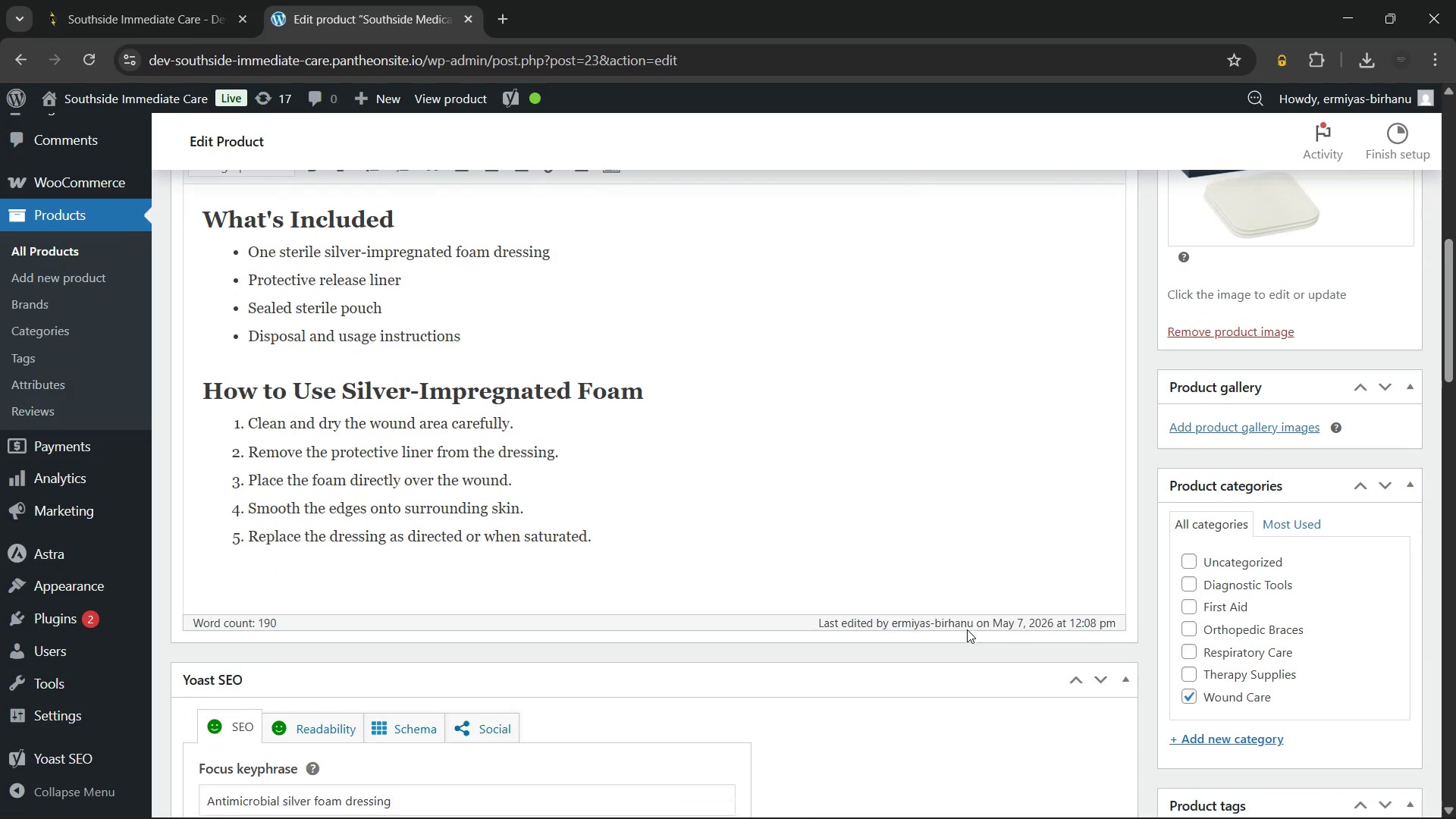 
wait(39.27)
 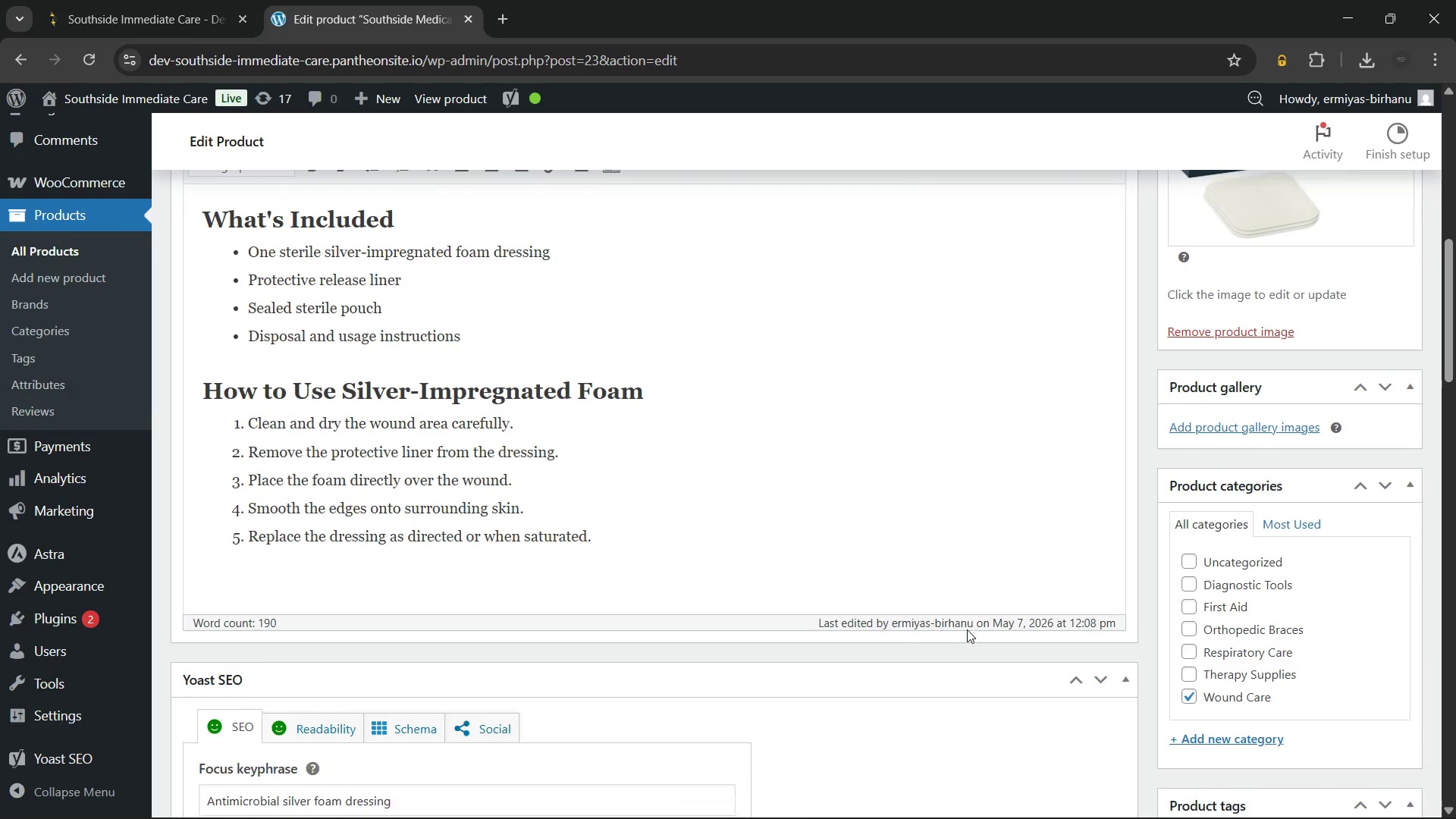 
hold_key(key=ControlLeft, duration=0.73)
left_click([491, 347])
 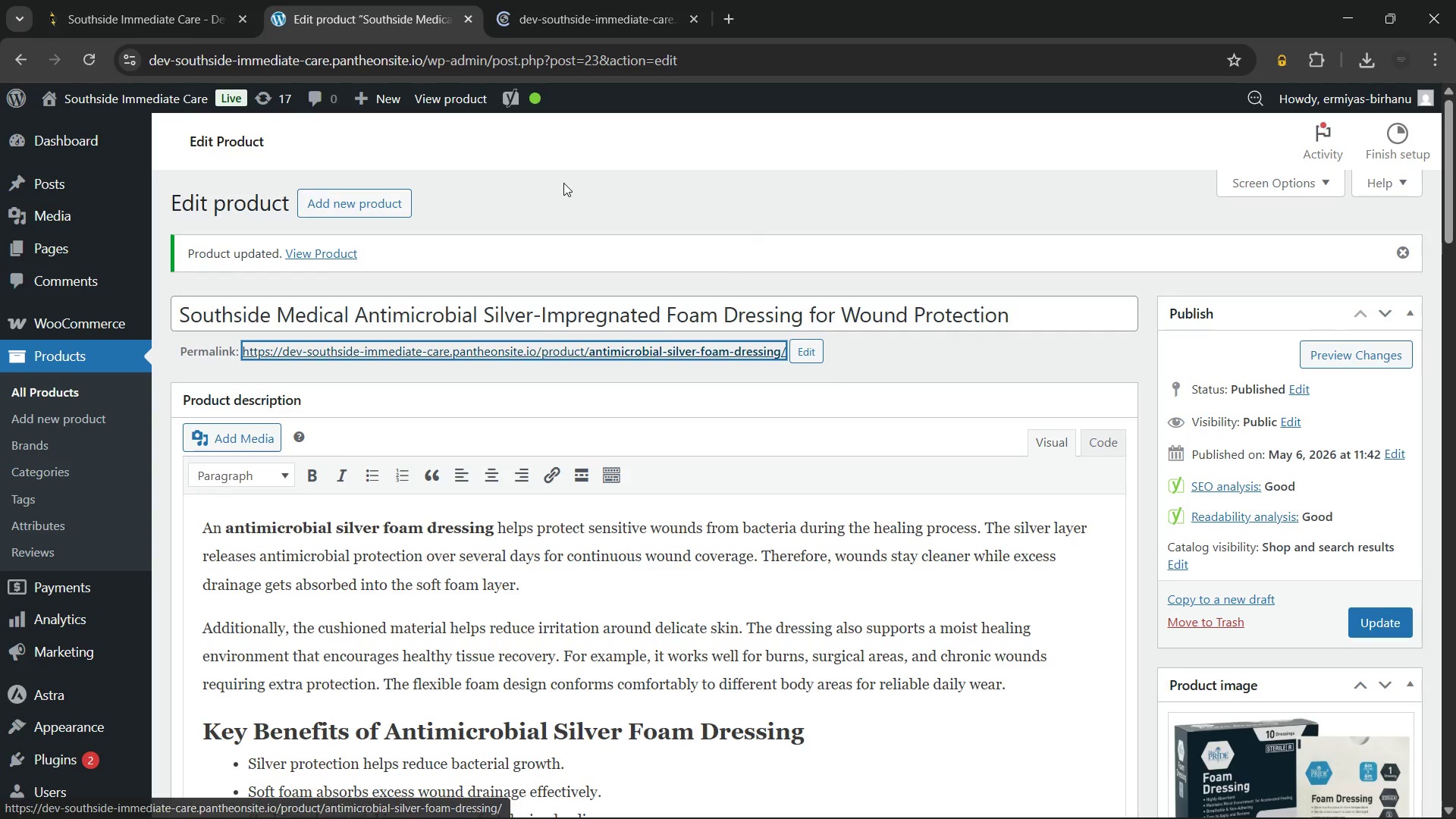 
left_click([563, 183])
 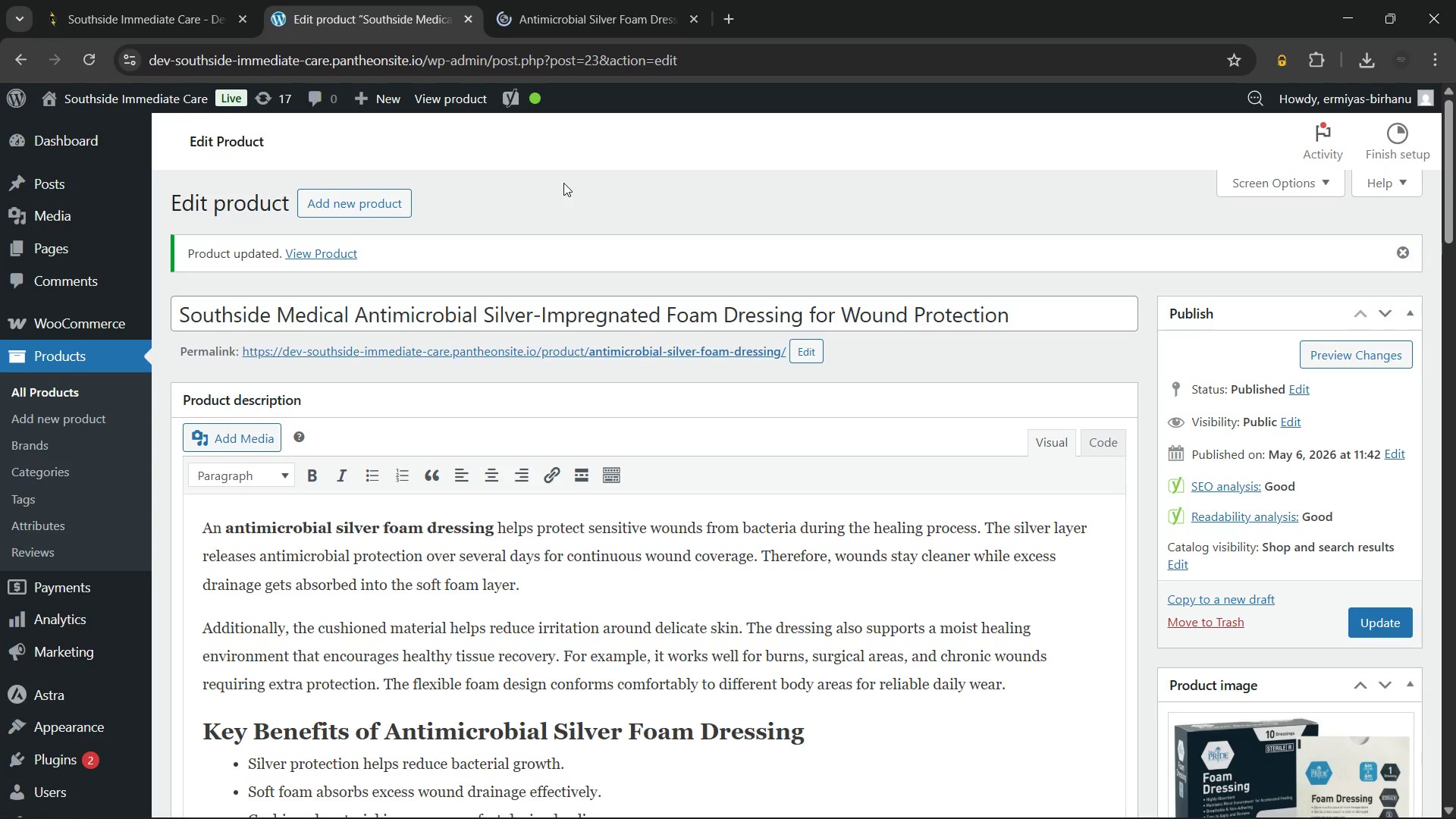 
wait(8.77)
 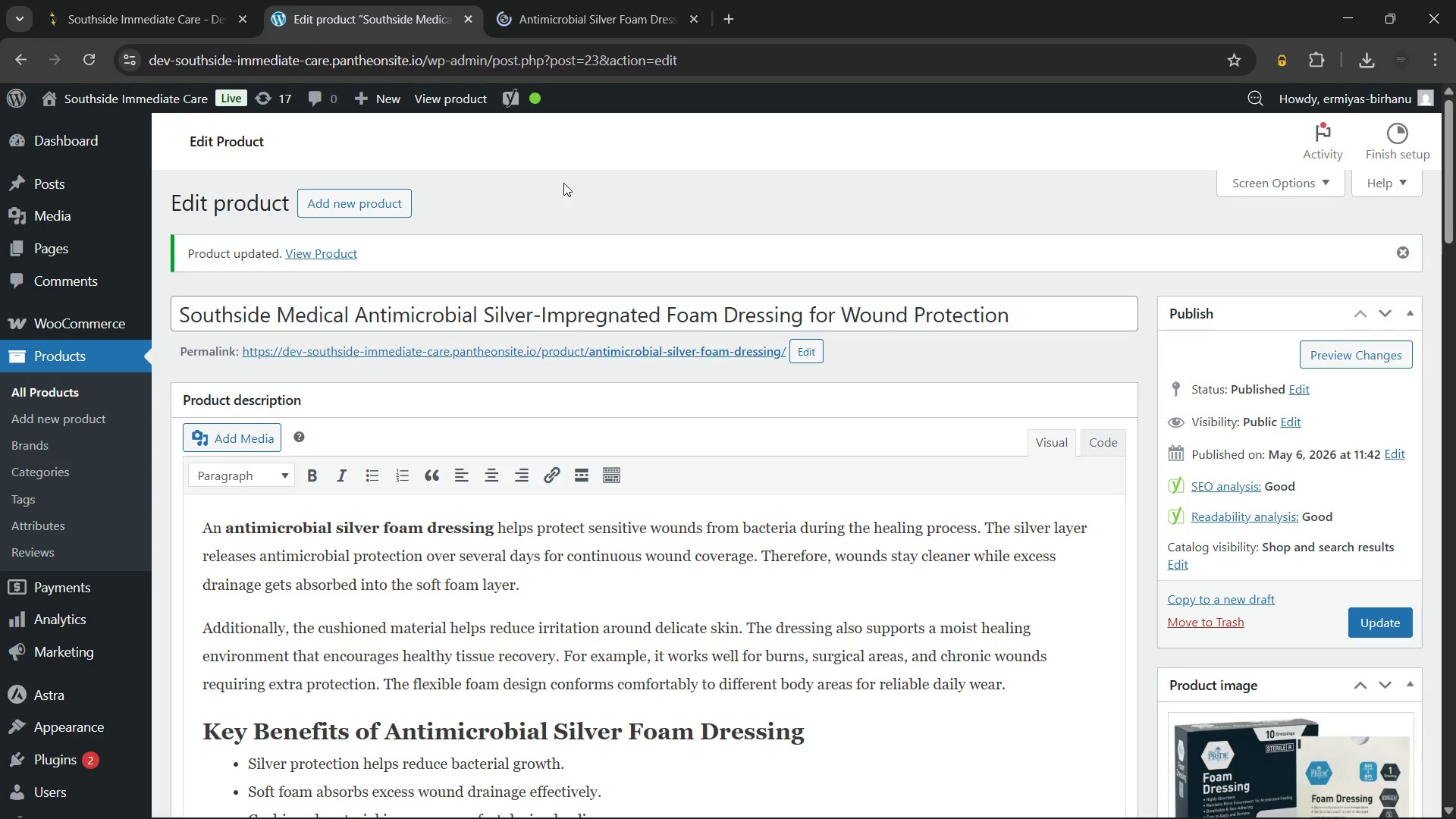 
left_click([592, 0])
 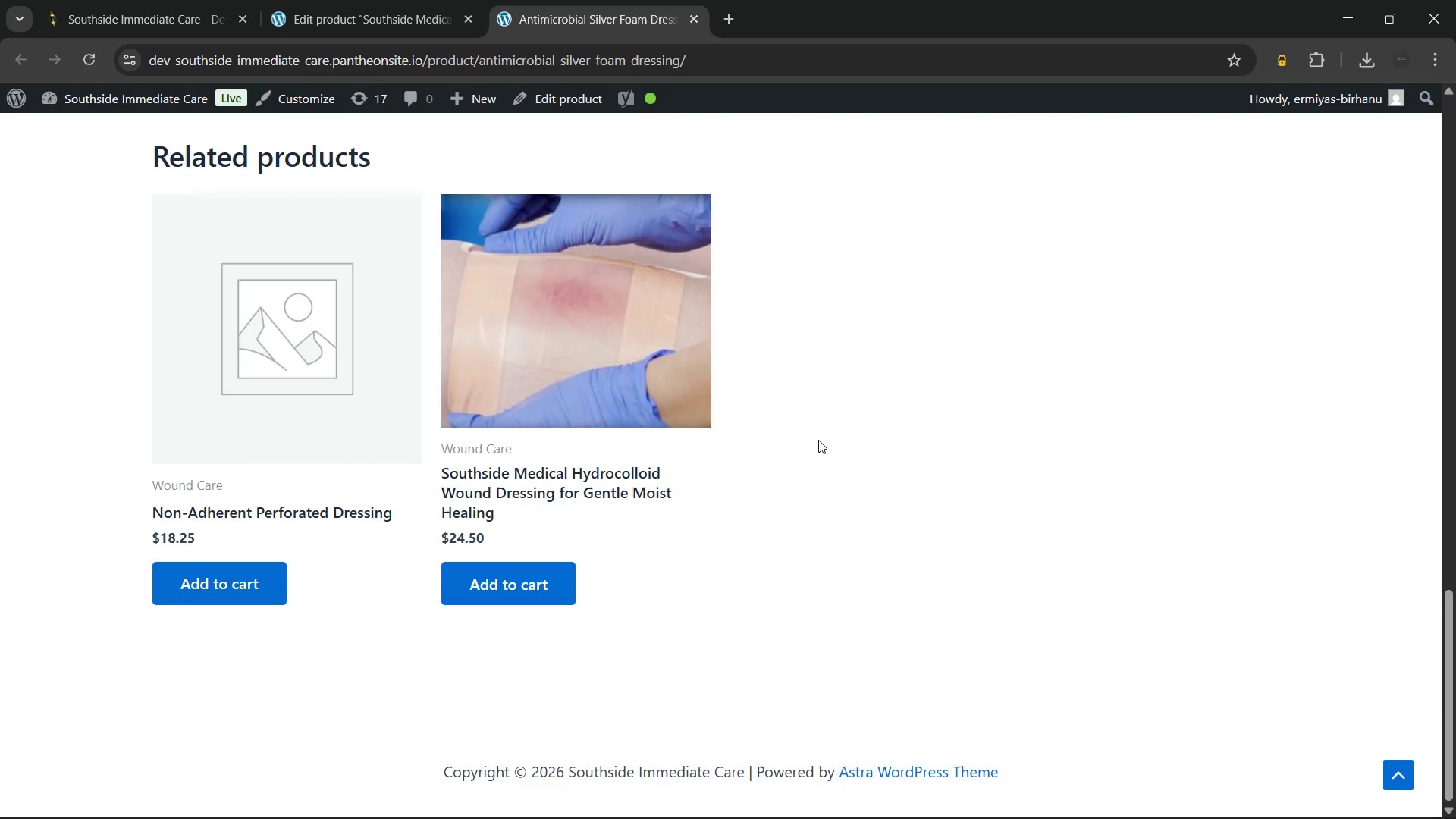 
wait(61.52)
 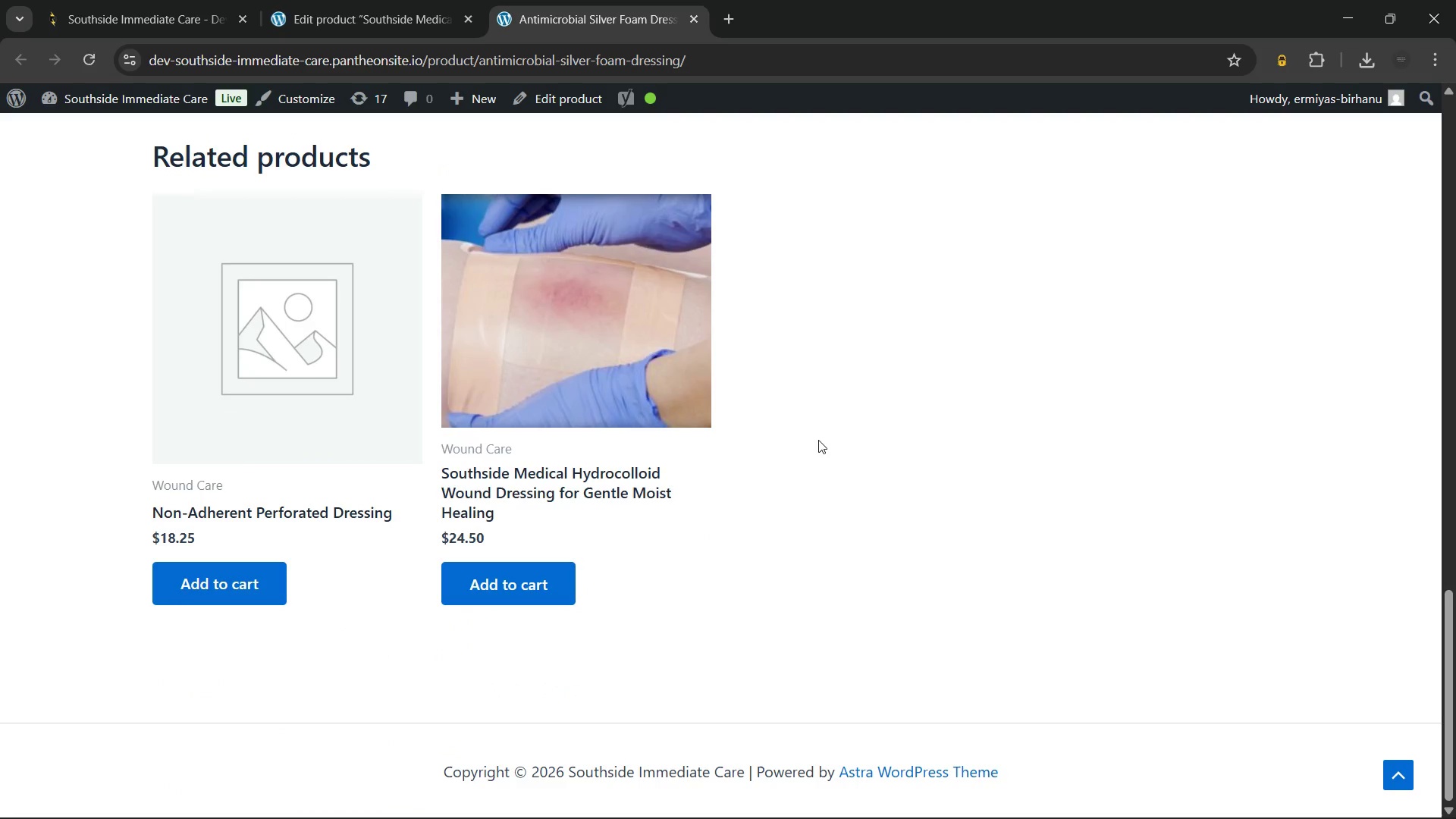 
left_click([695, 20])
 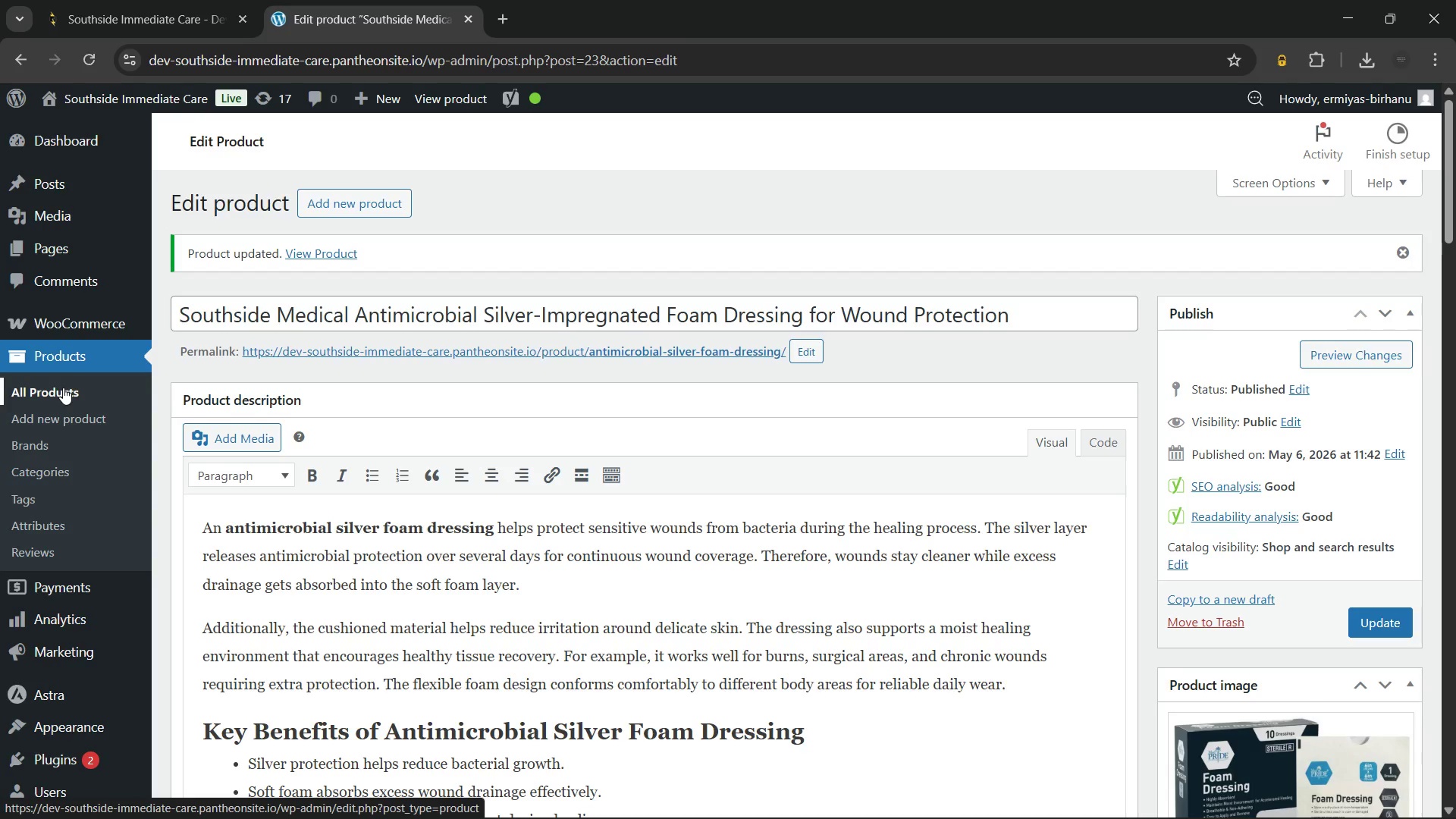 
left_click([63, 388])
 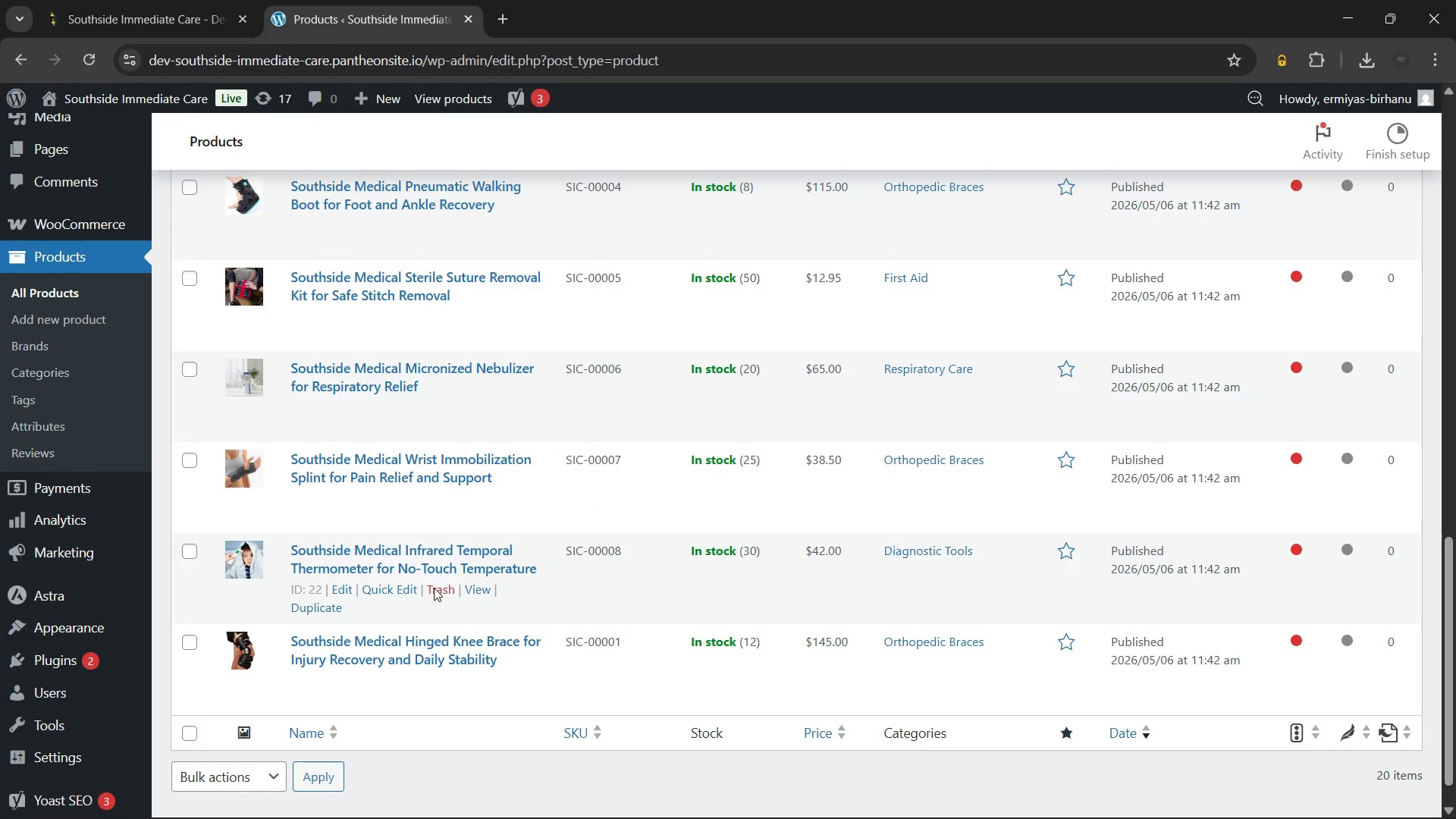 
wait(33.42)
 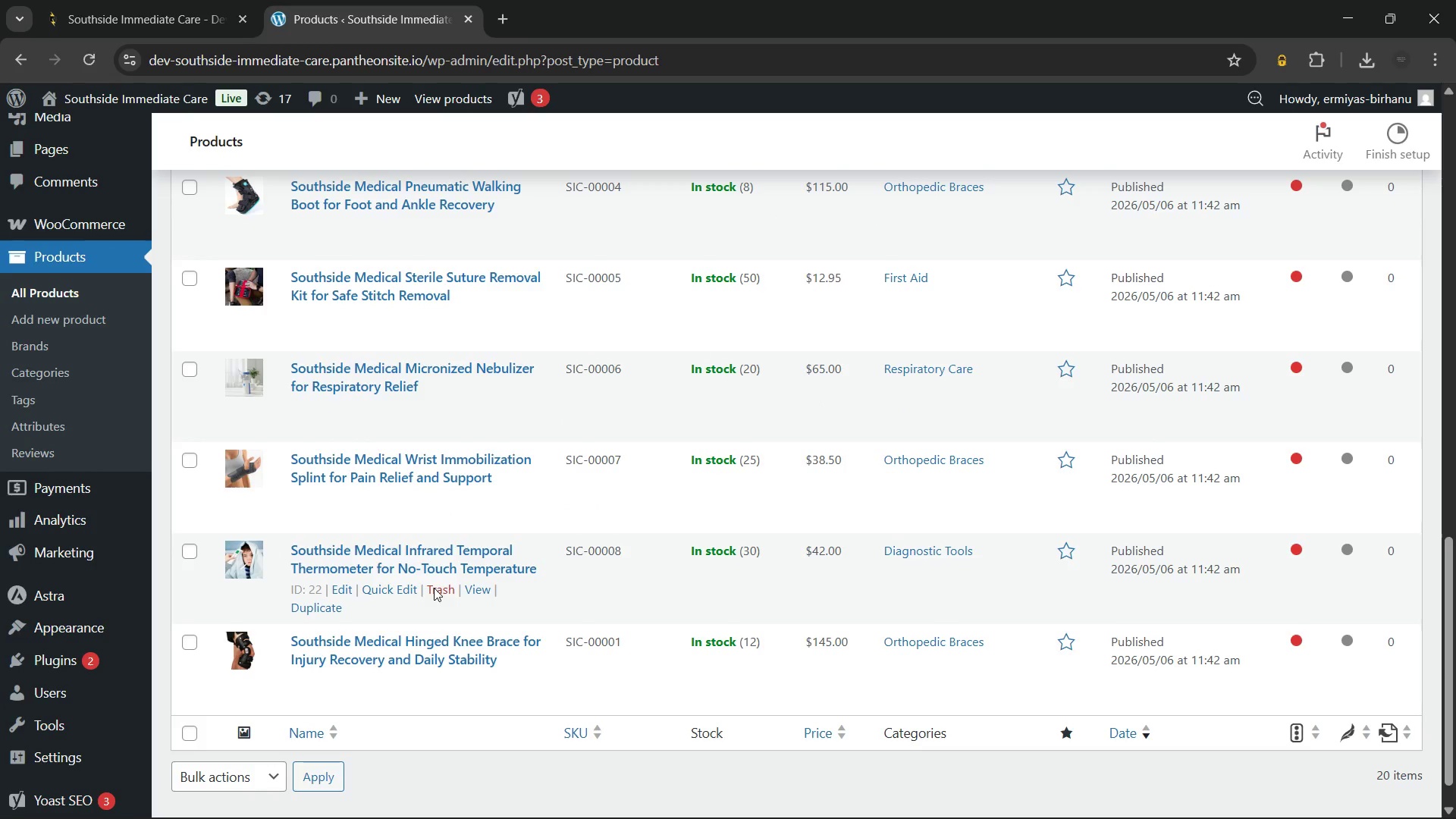 
left_click([369, 497])
 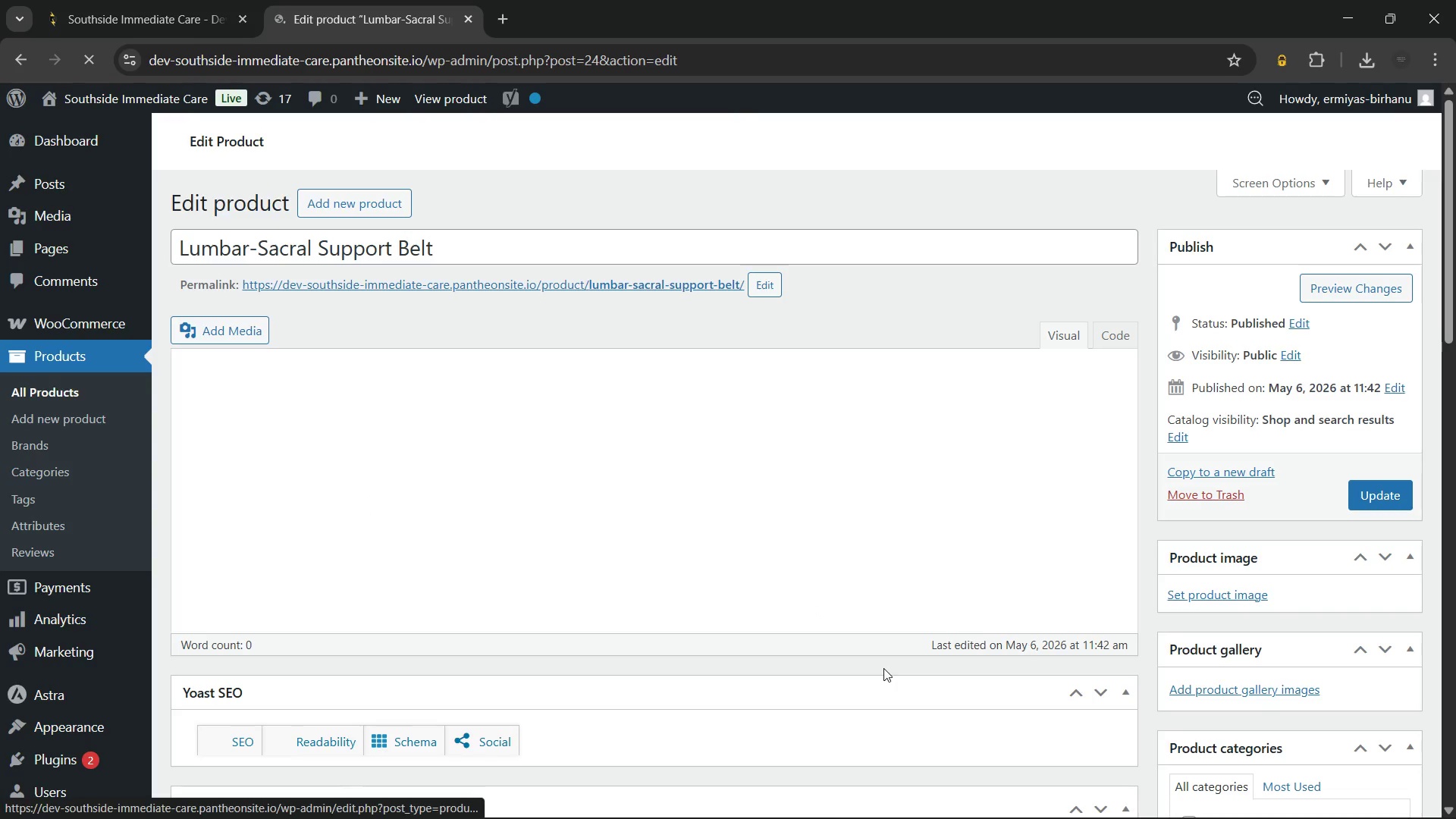 
wait(23.83)
 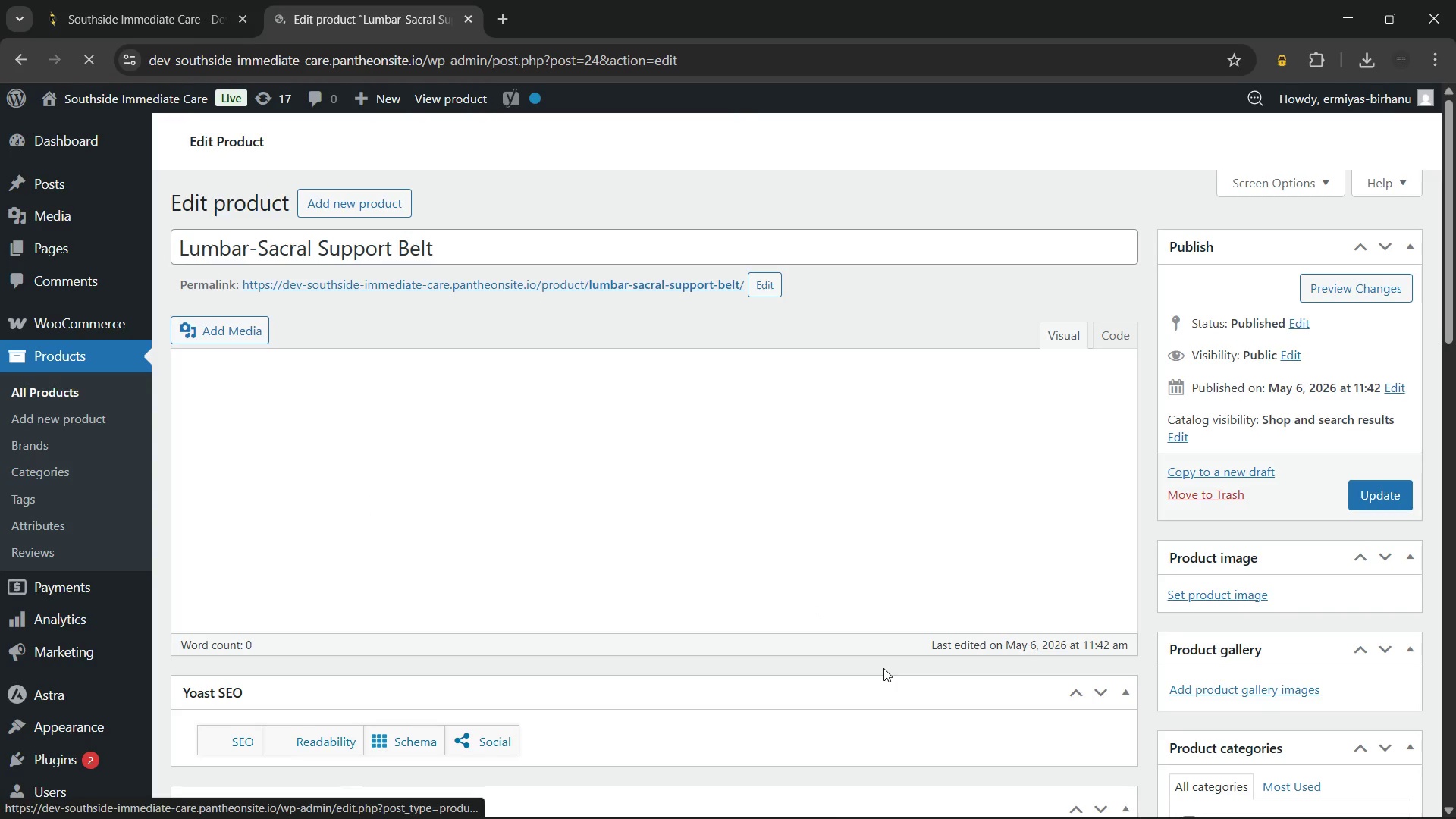 
mouse_move([1347, 801])
 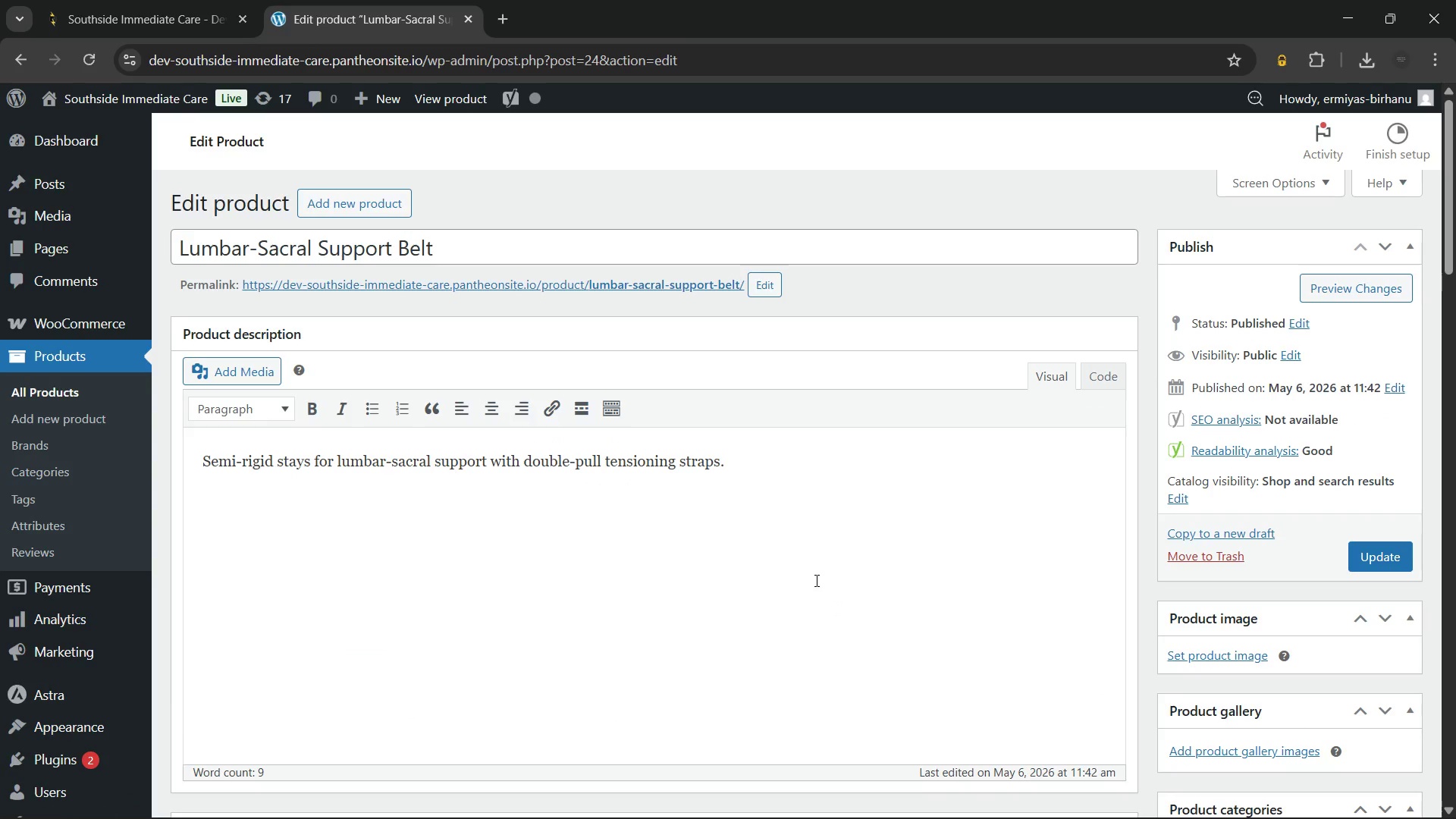 
wait(43.2)
 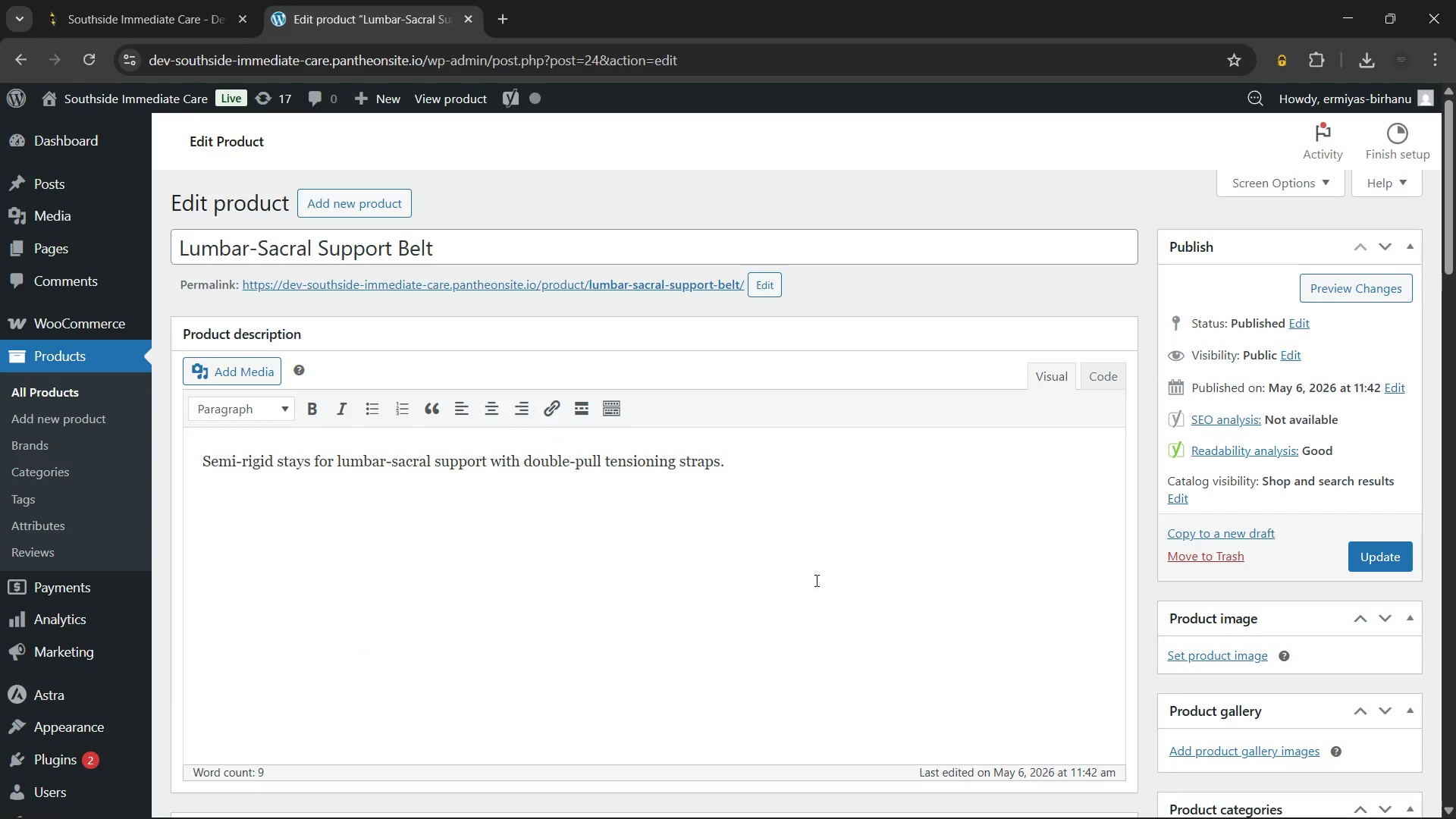 
left_click([485, 265])
 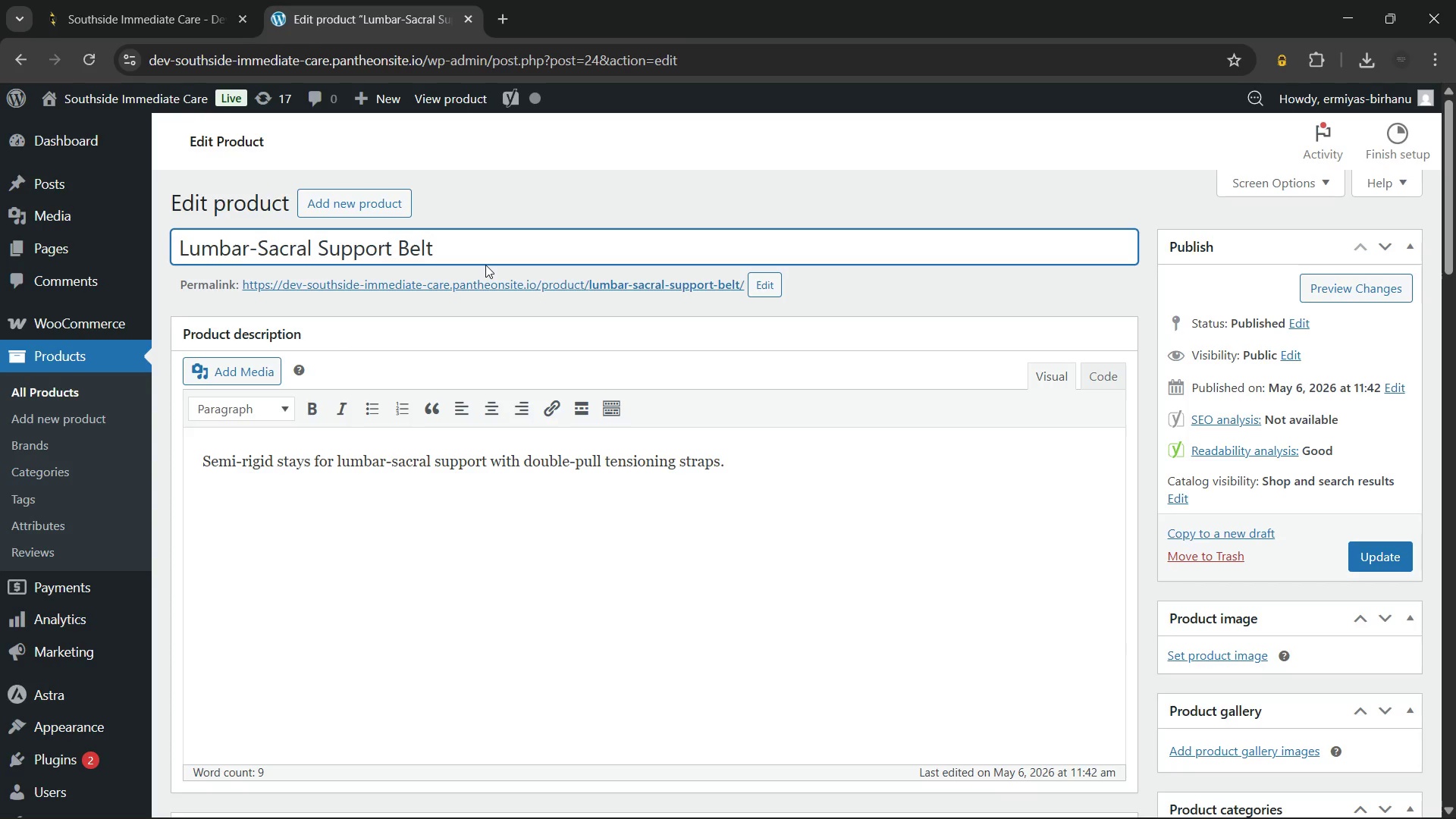 
wait(16.61)
 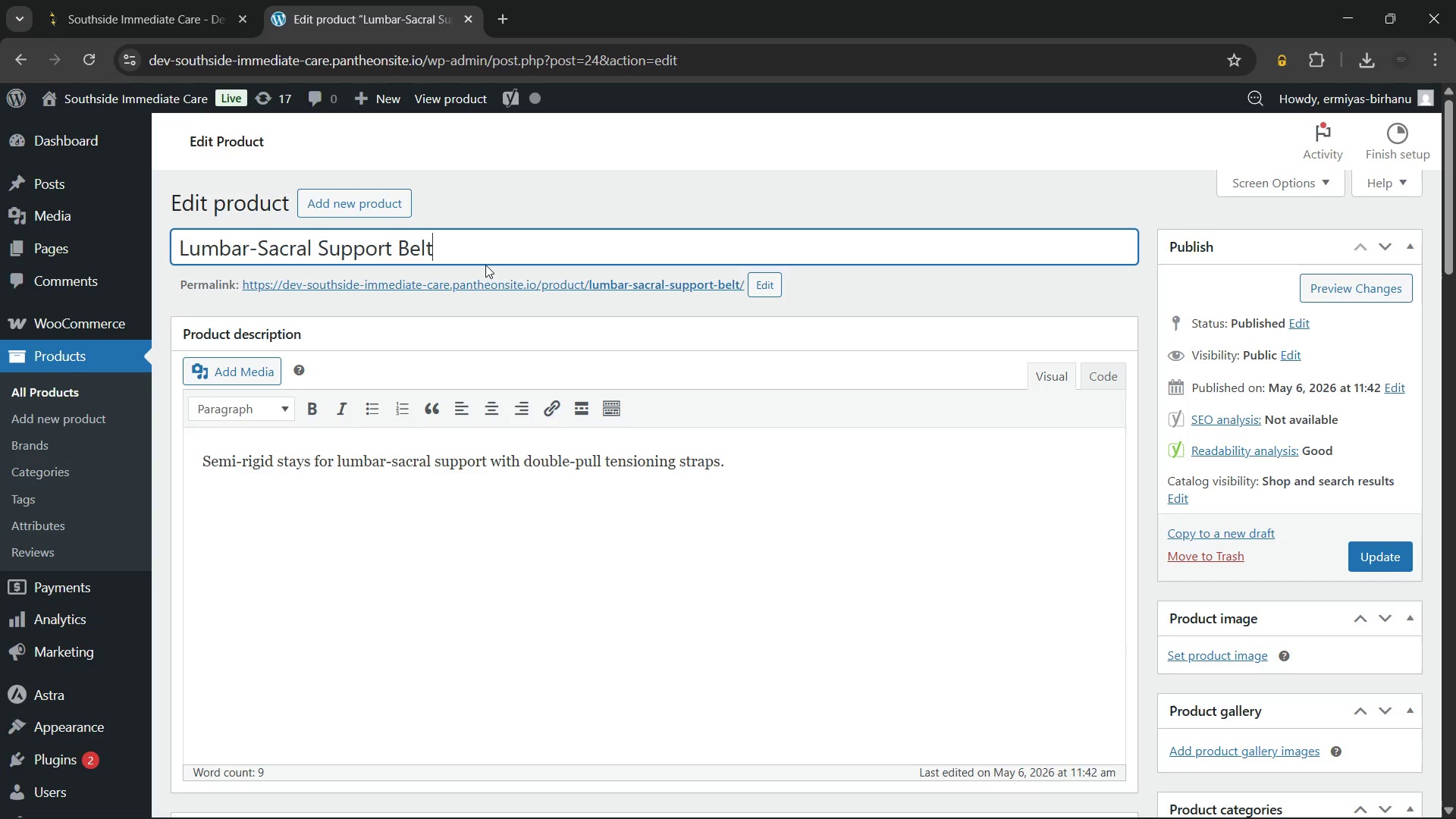 
key(Control+A)
 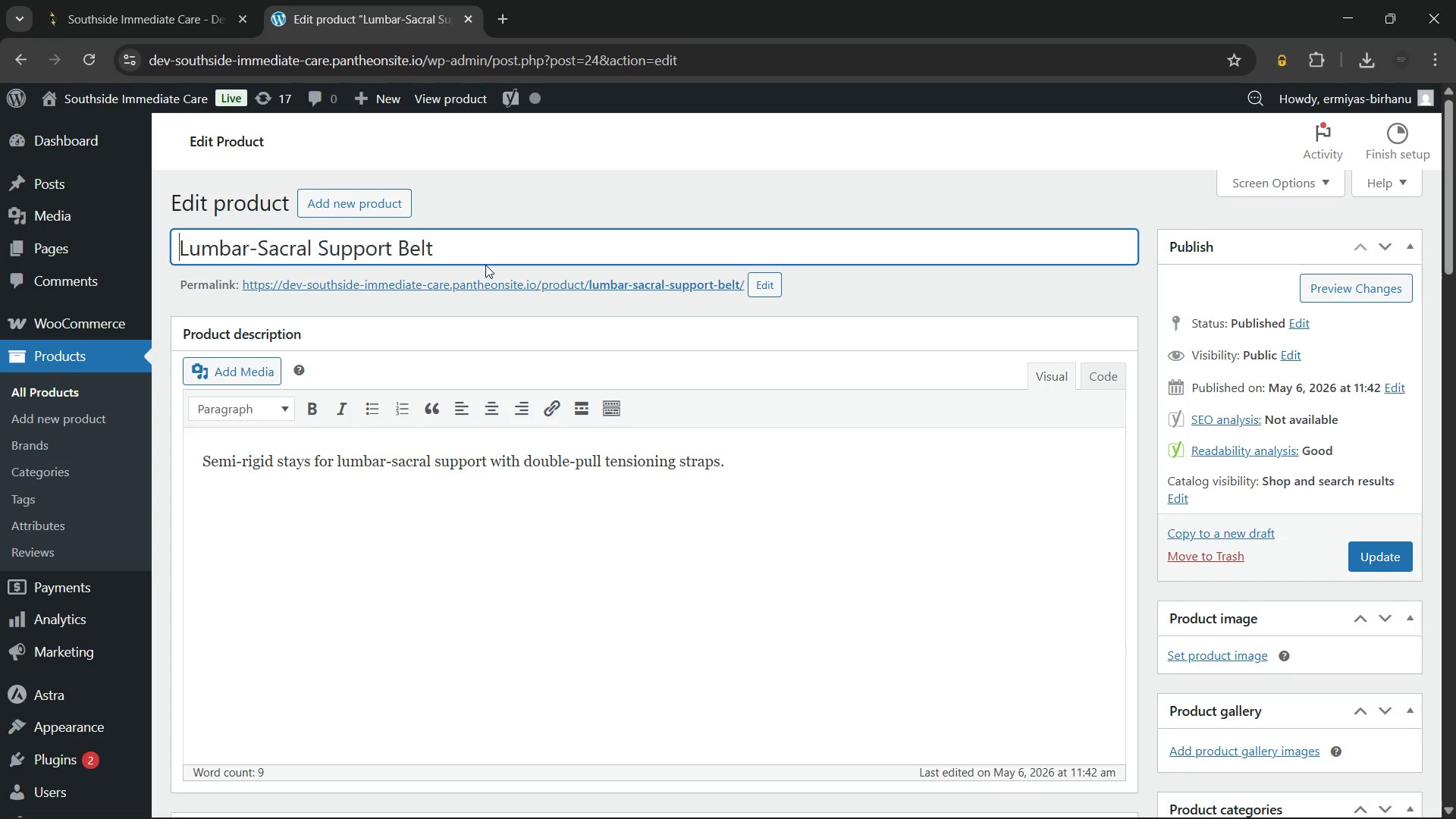 
key(ArrowLeft)
 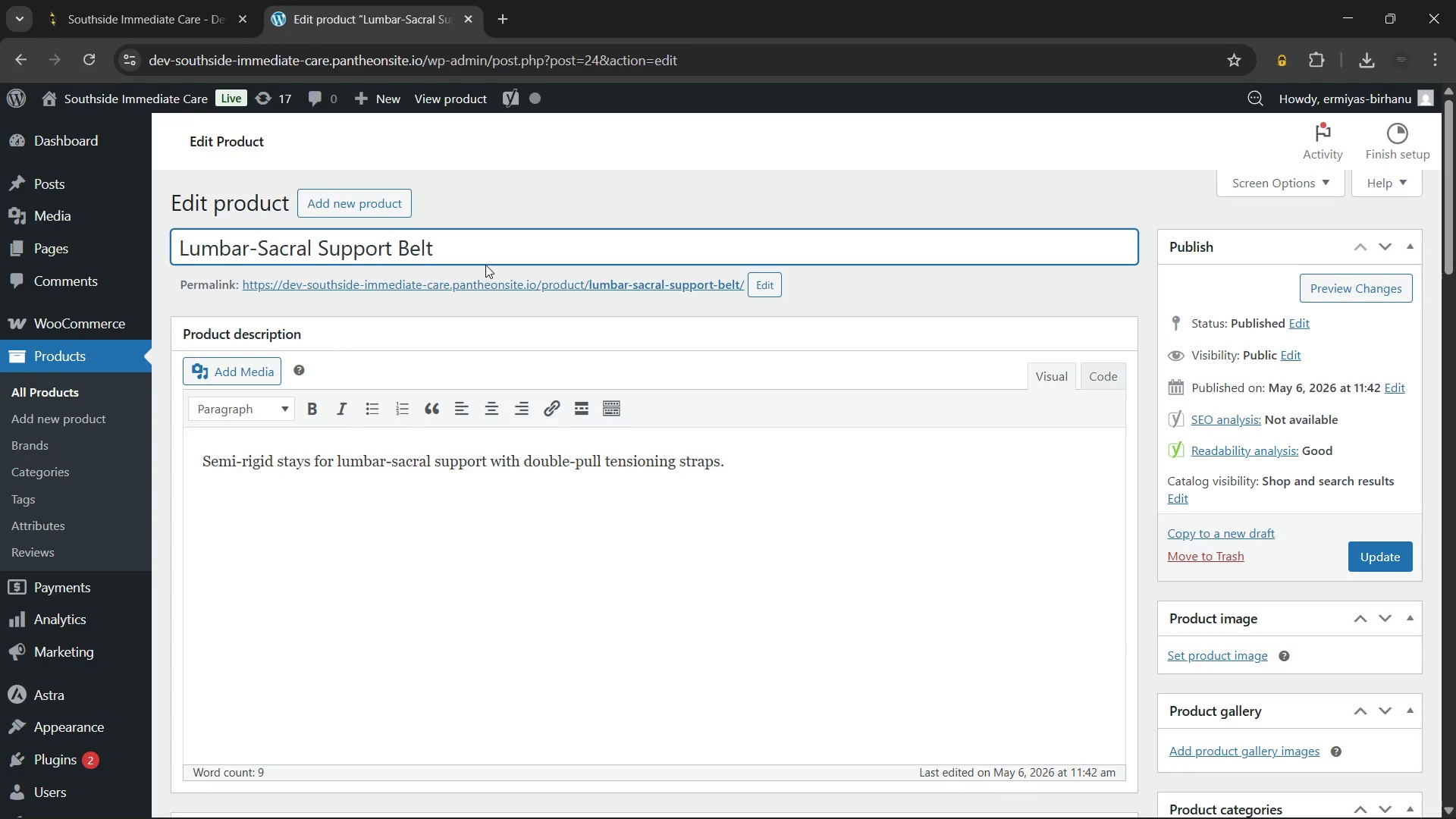 
type(Southside Medical )
 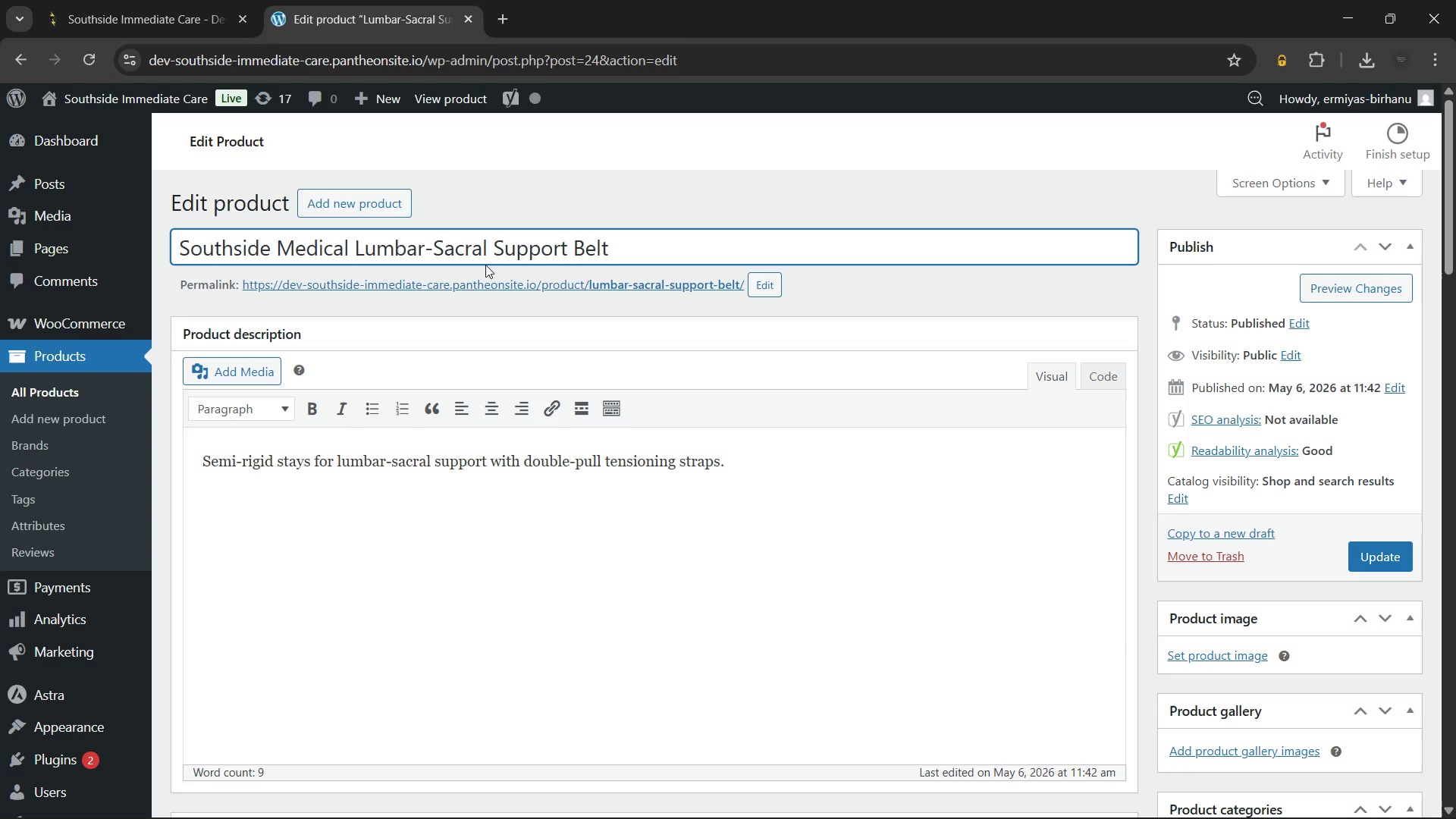 
left_click([635, 249])
 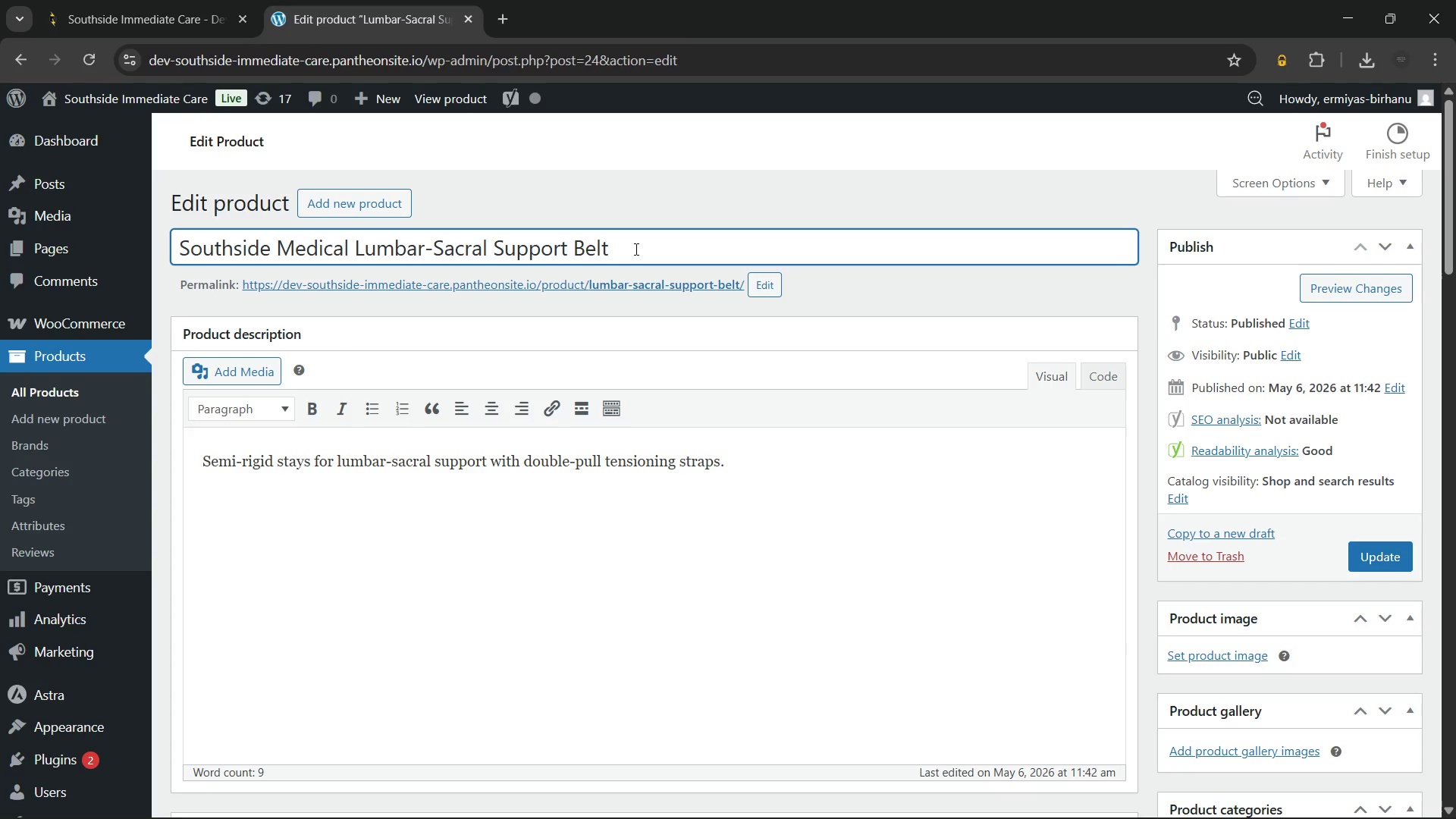 
type( for Lower Back Support)
 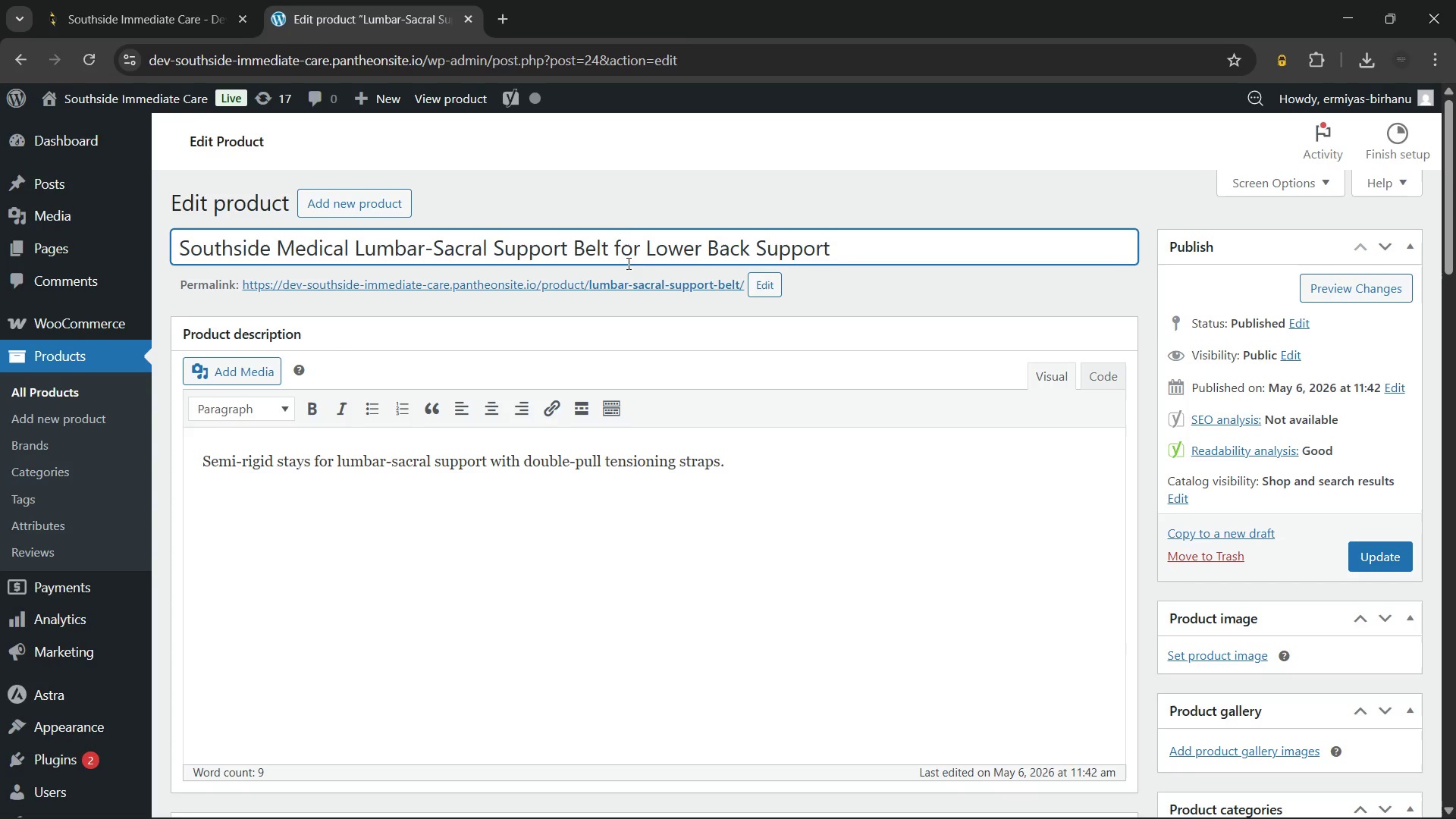 
left_click([747, 461])
 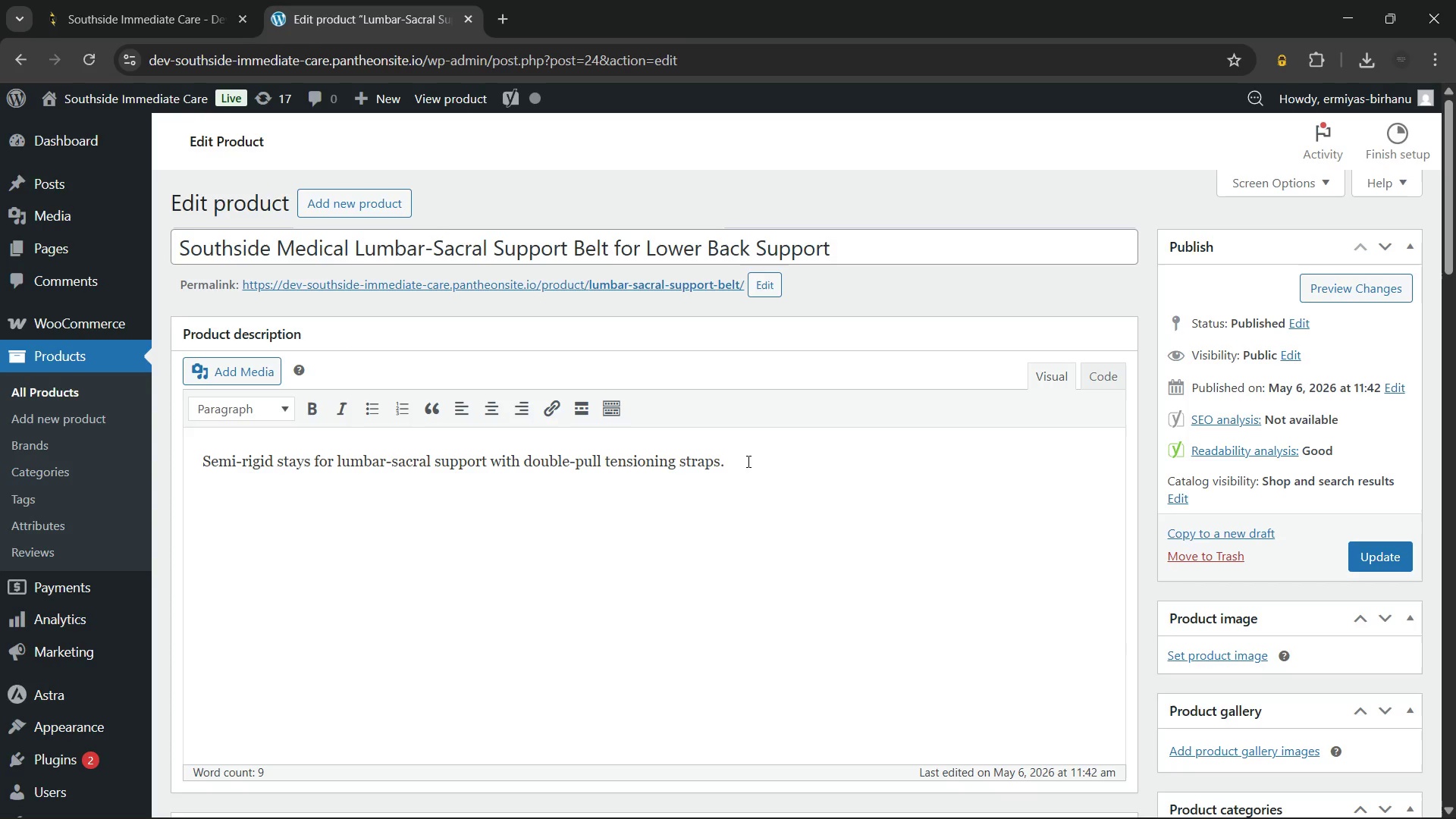 
key(Control+A)
 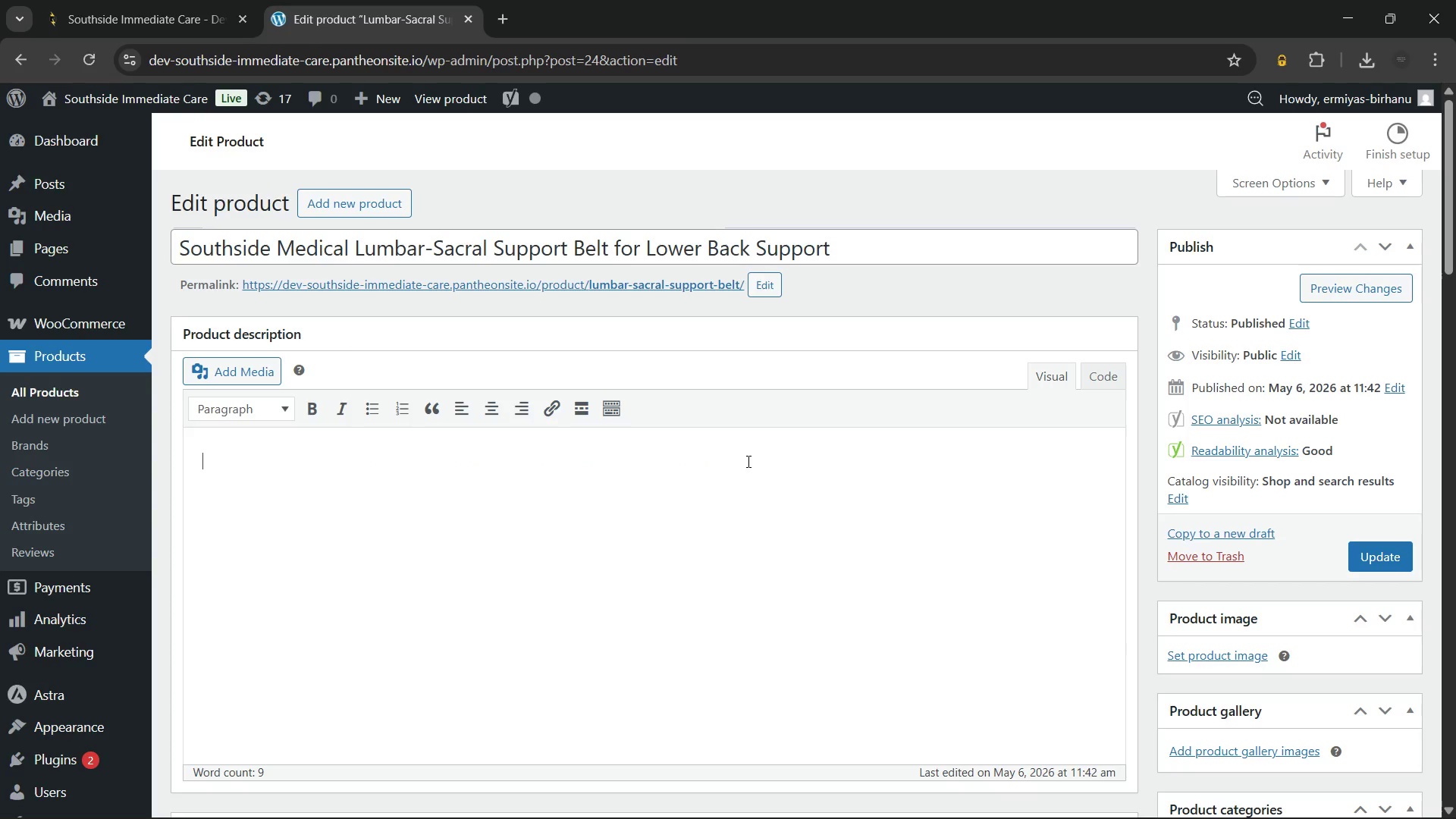 
key(Backspace)
 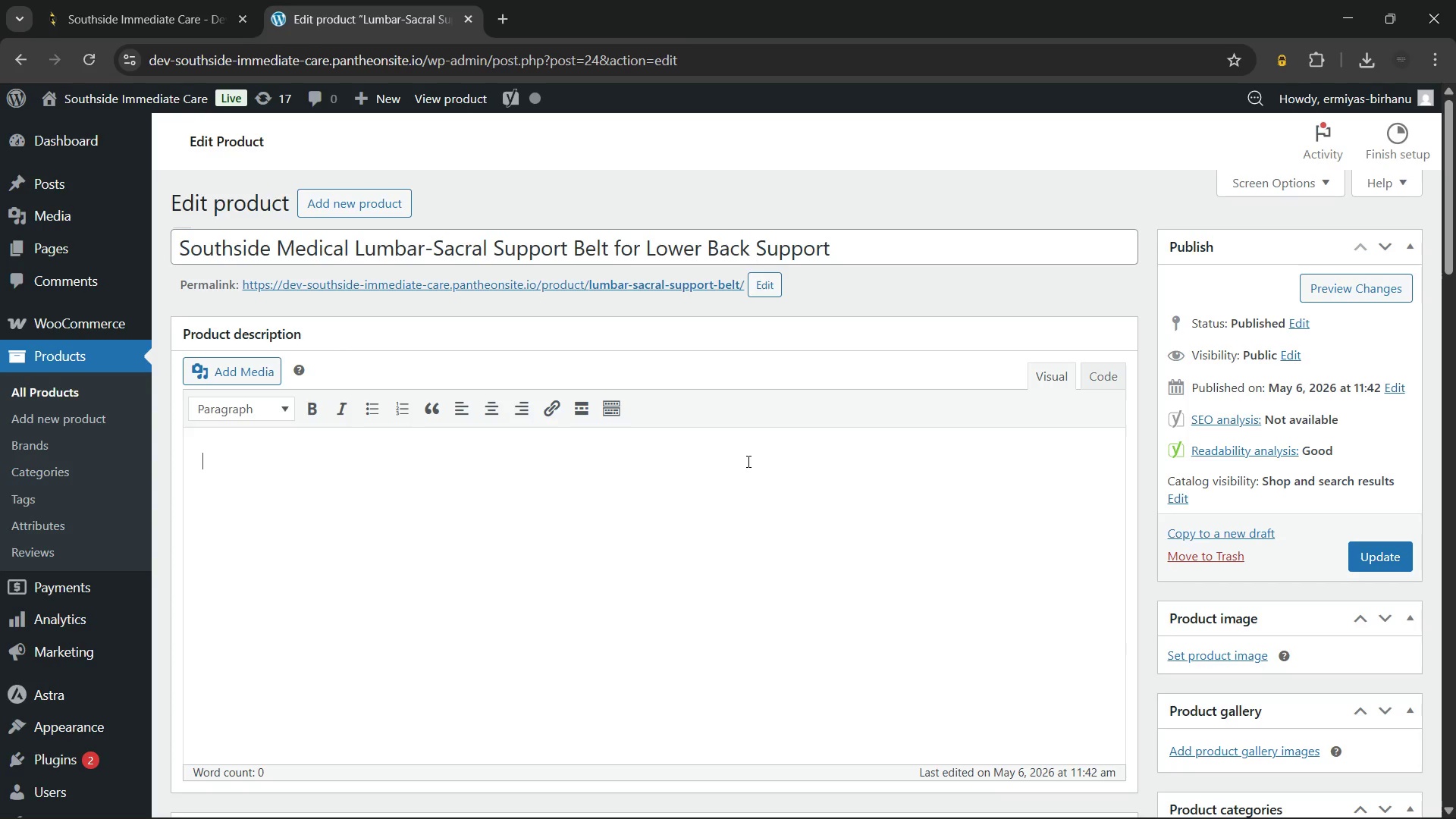 
wait(9.34)
 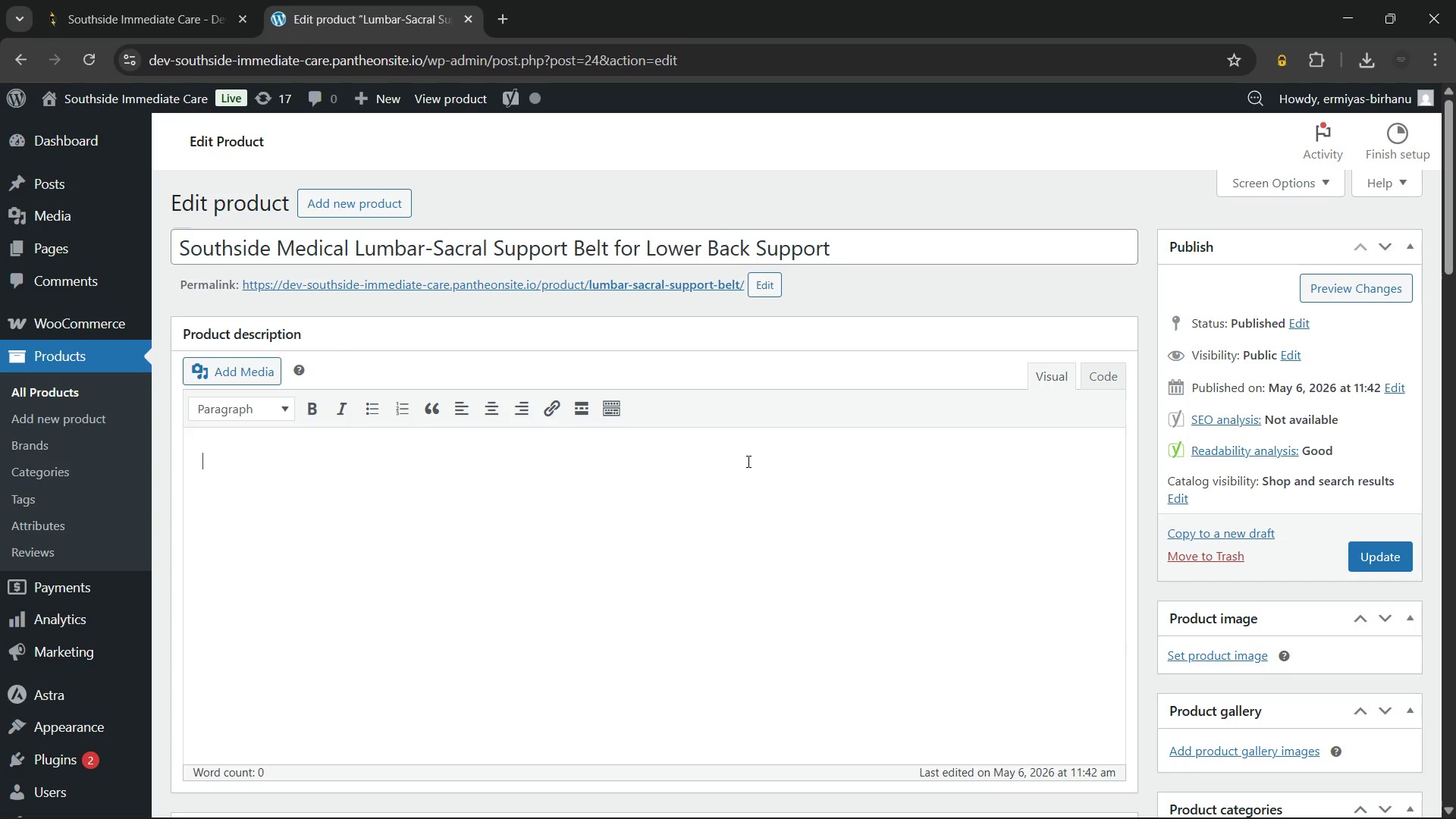 
type(A lumbar sacral support)
 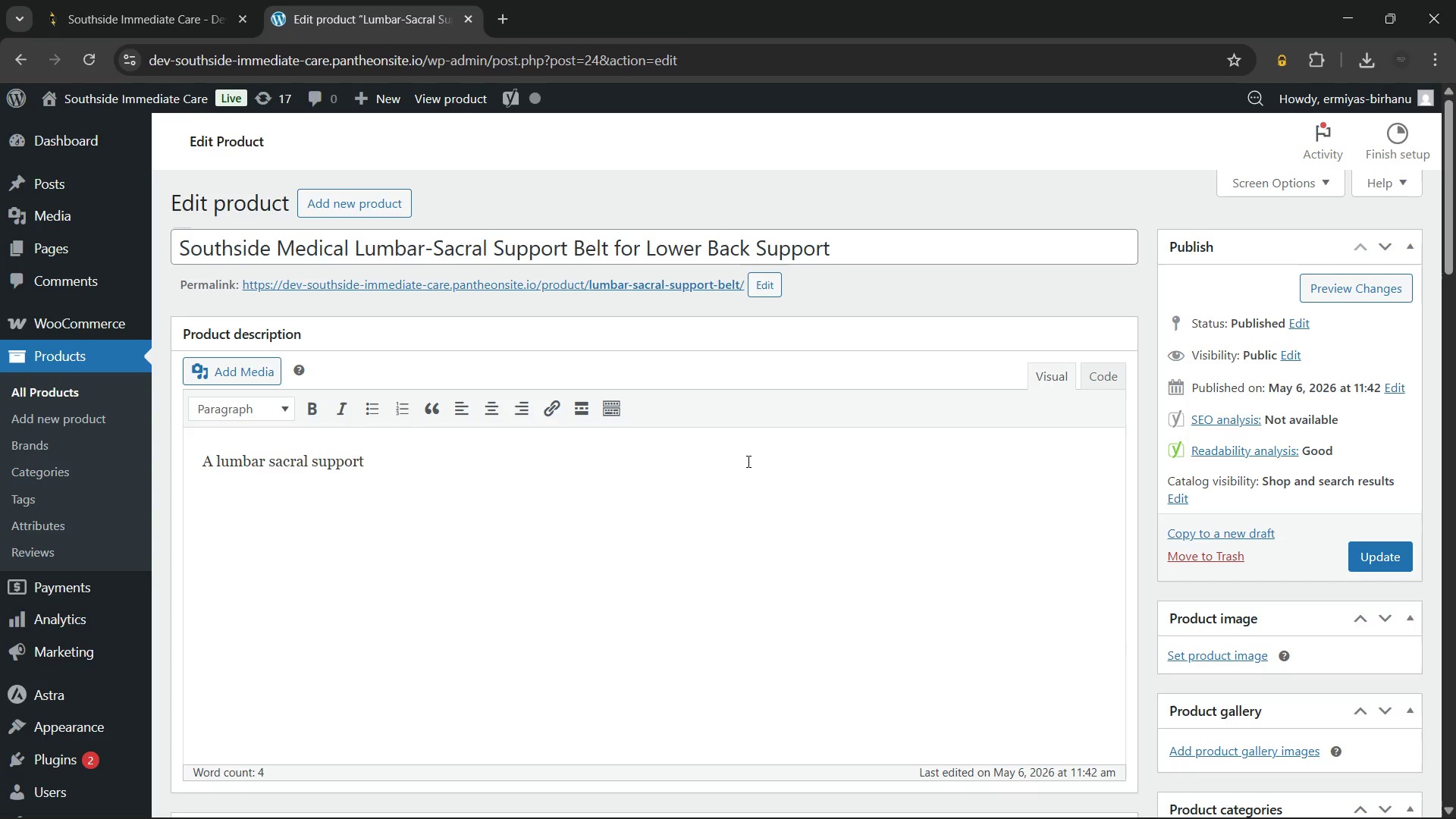 
type( belt helps reduce strain on your lower back during work, movement, and recovery. The semi-rigid support stays improve stability)
 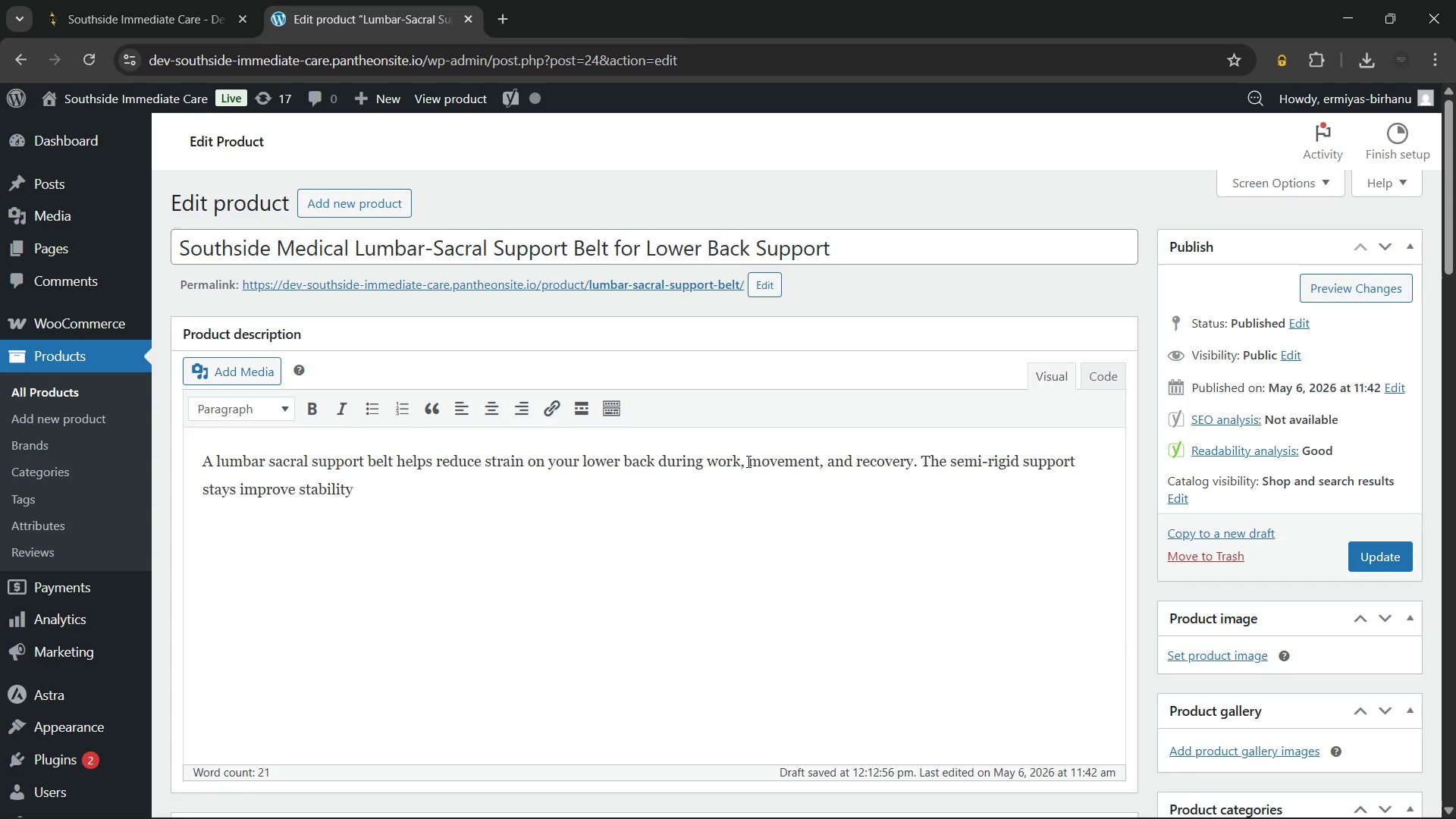 
type( while limiting painful)
 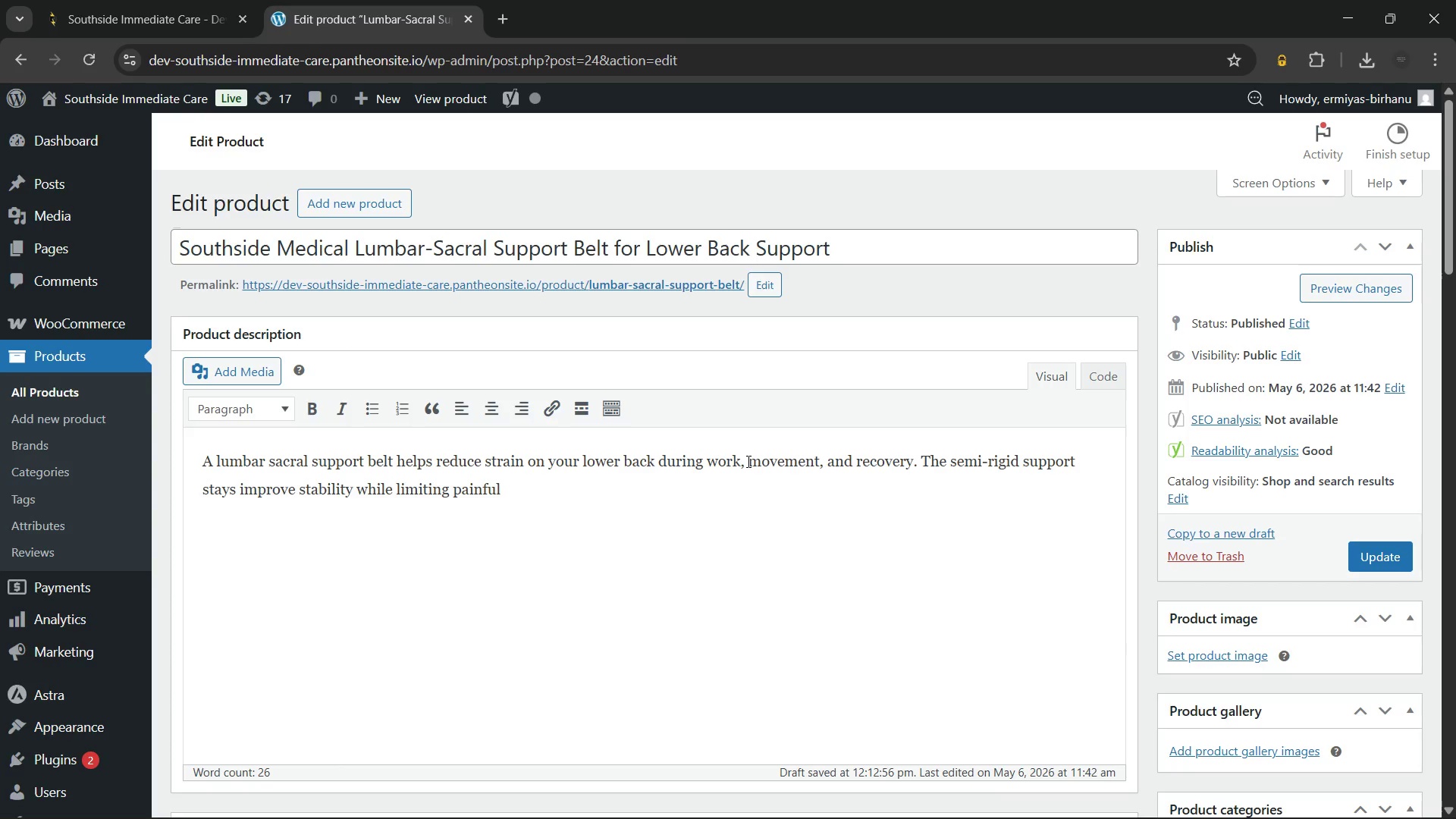 
type( twisting and bending)
 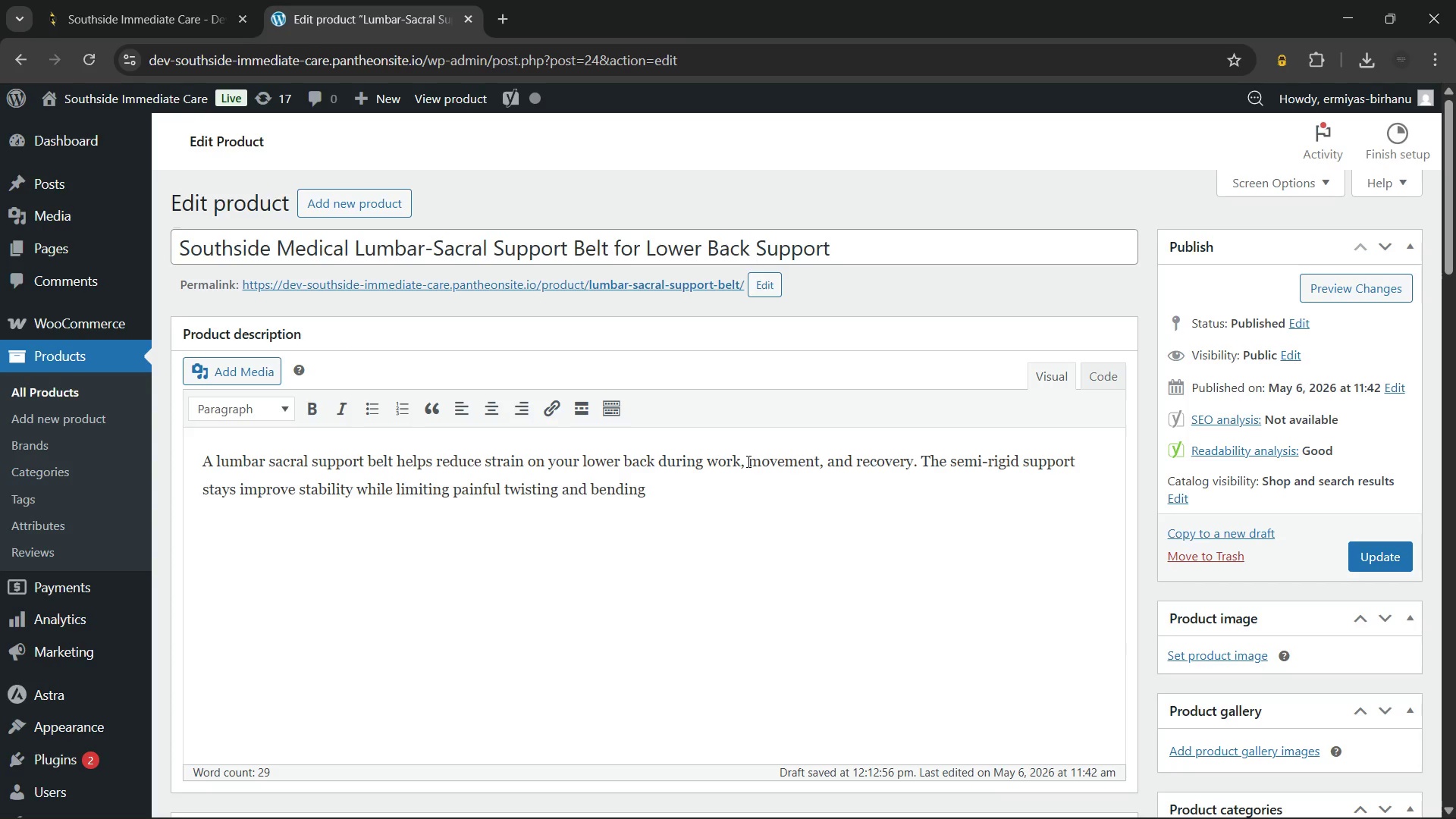 
wait(11.09)
 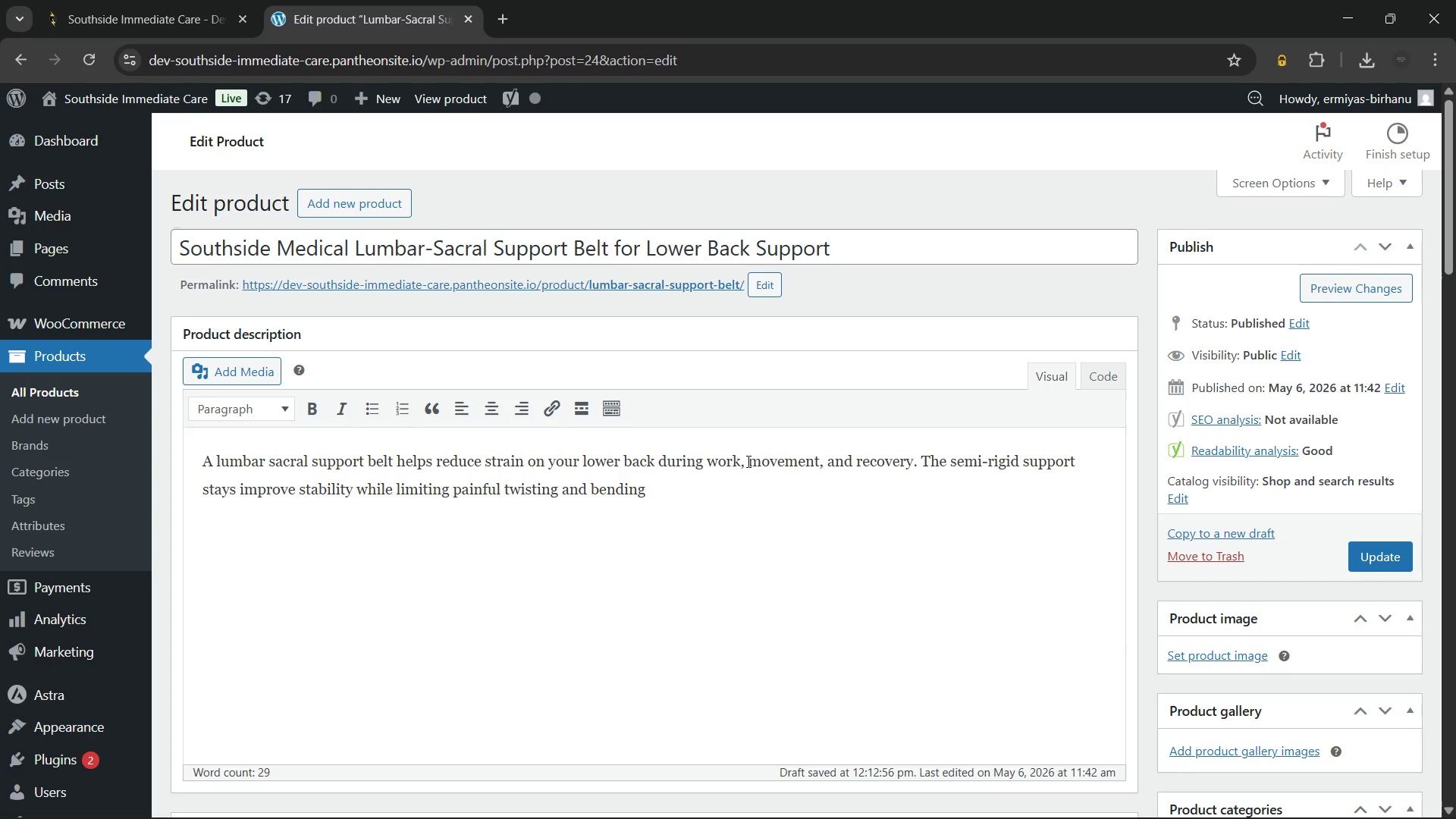 
type(. Therefore, you can stay active with better comfort throughout the day.)
 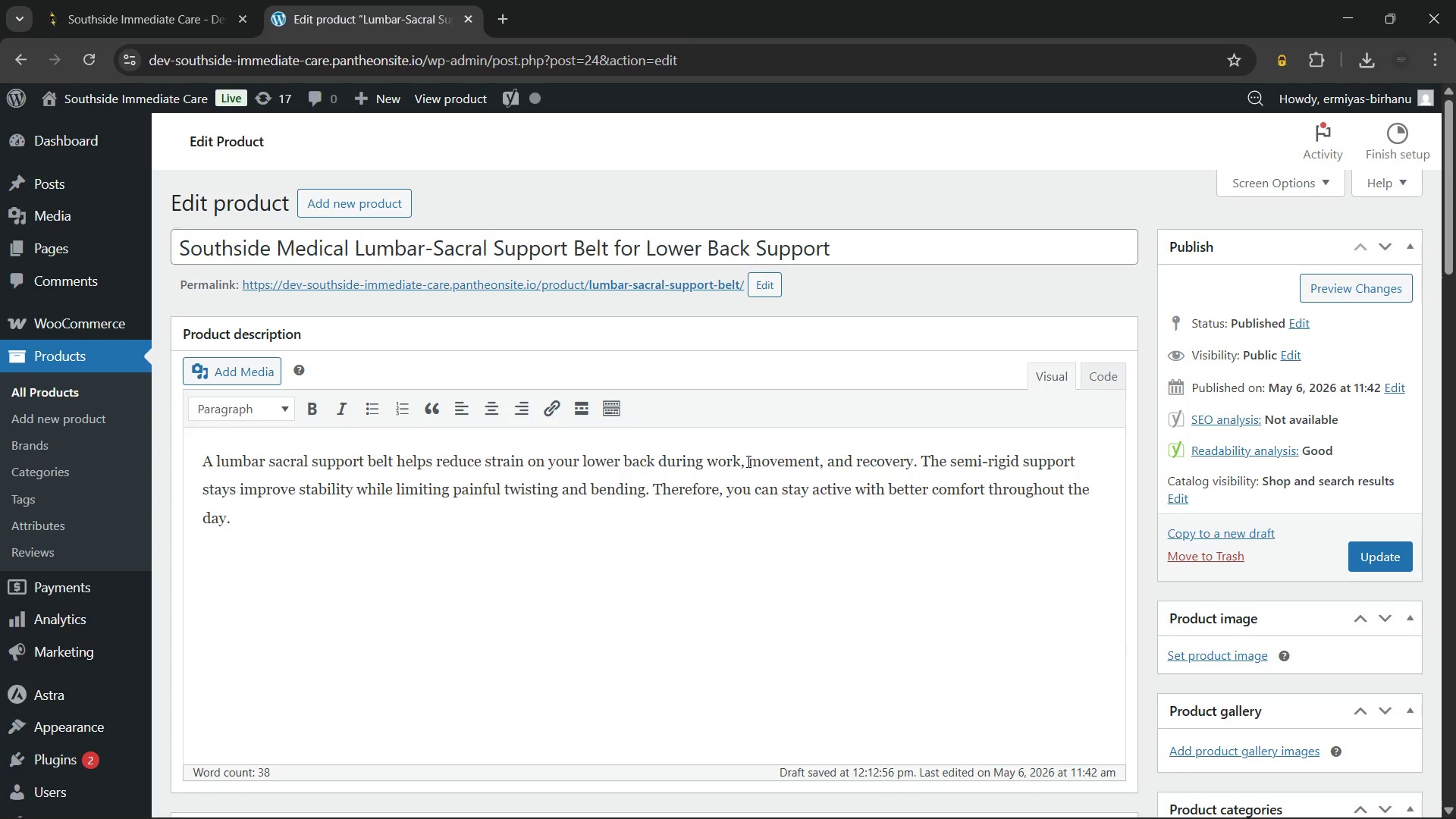 
key(Enter)
 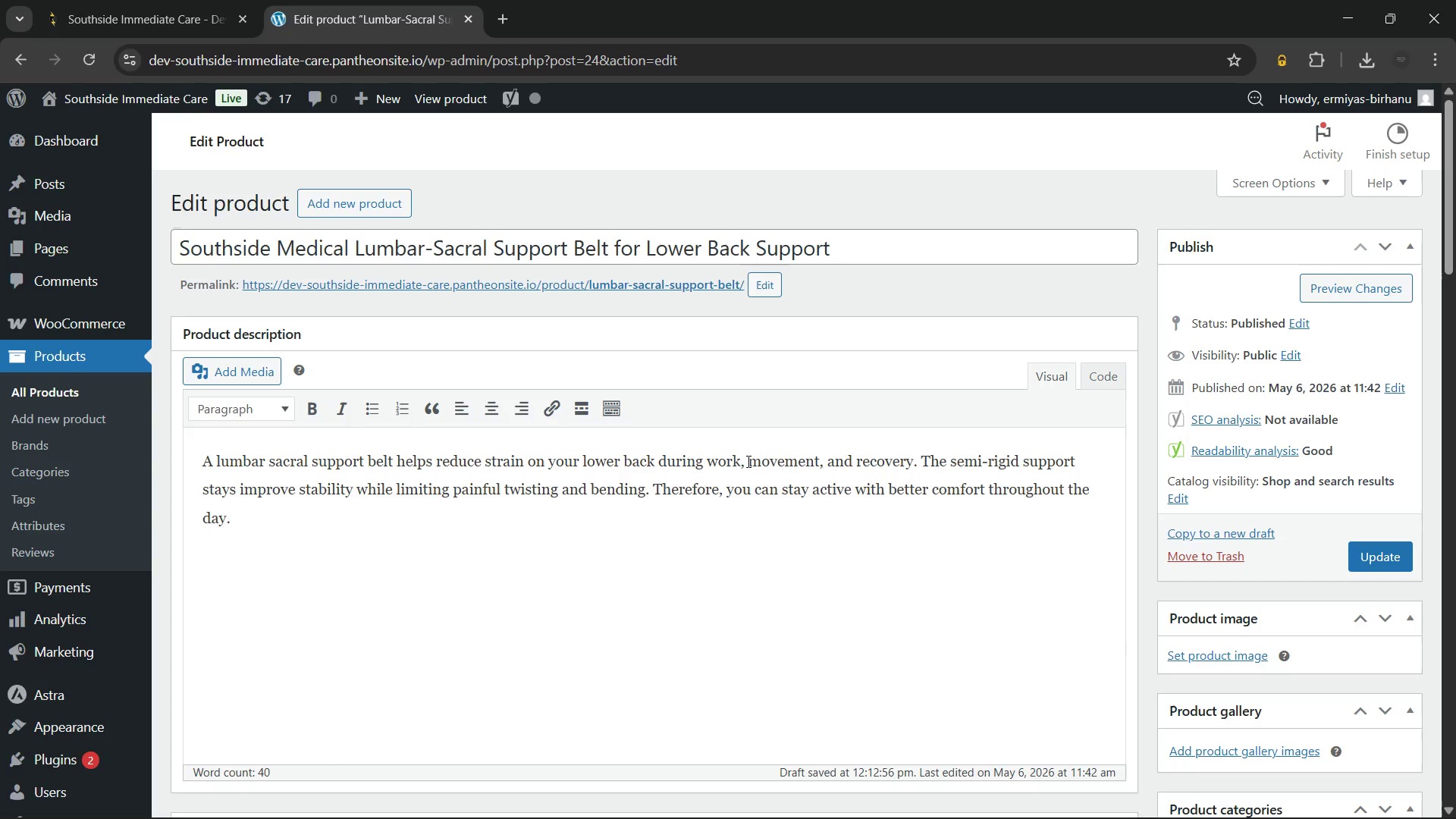 
type(Additionally, the adjustable pull straps create customized compression)
 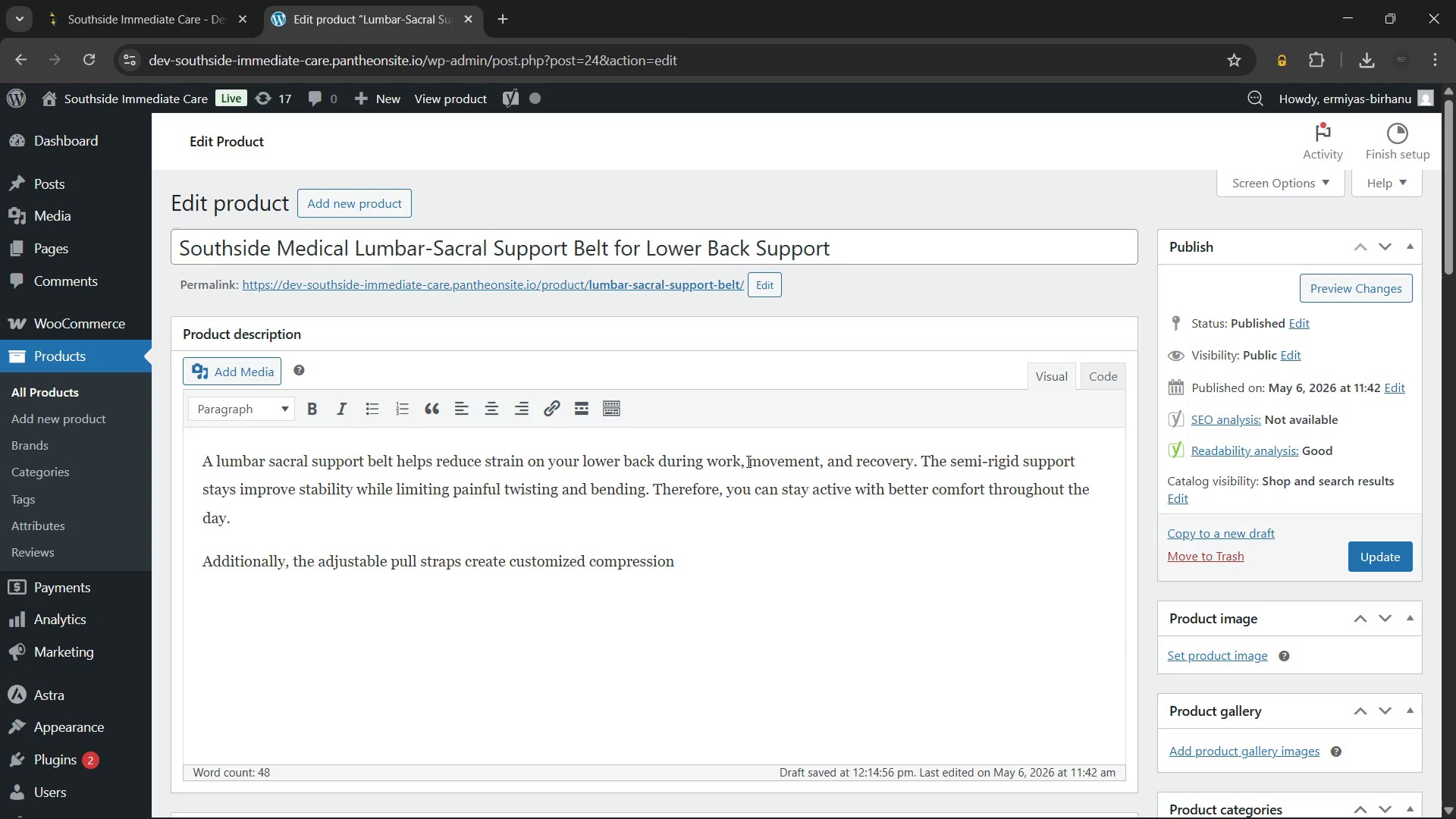 
wait(17.55)
 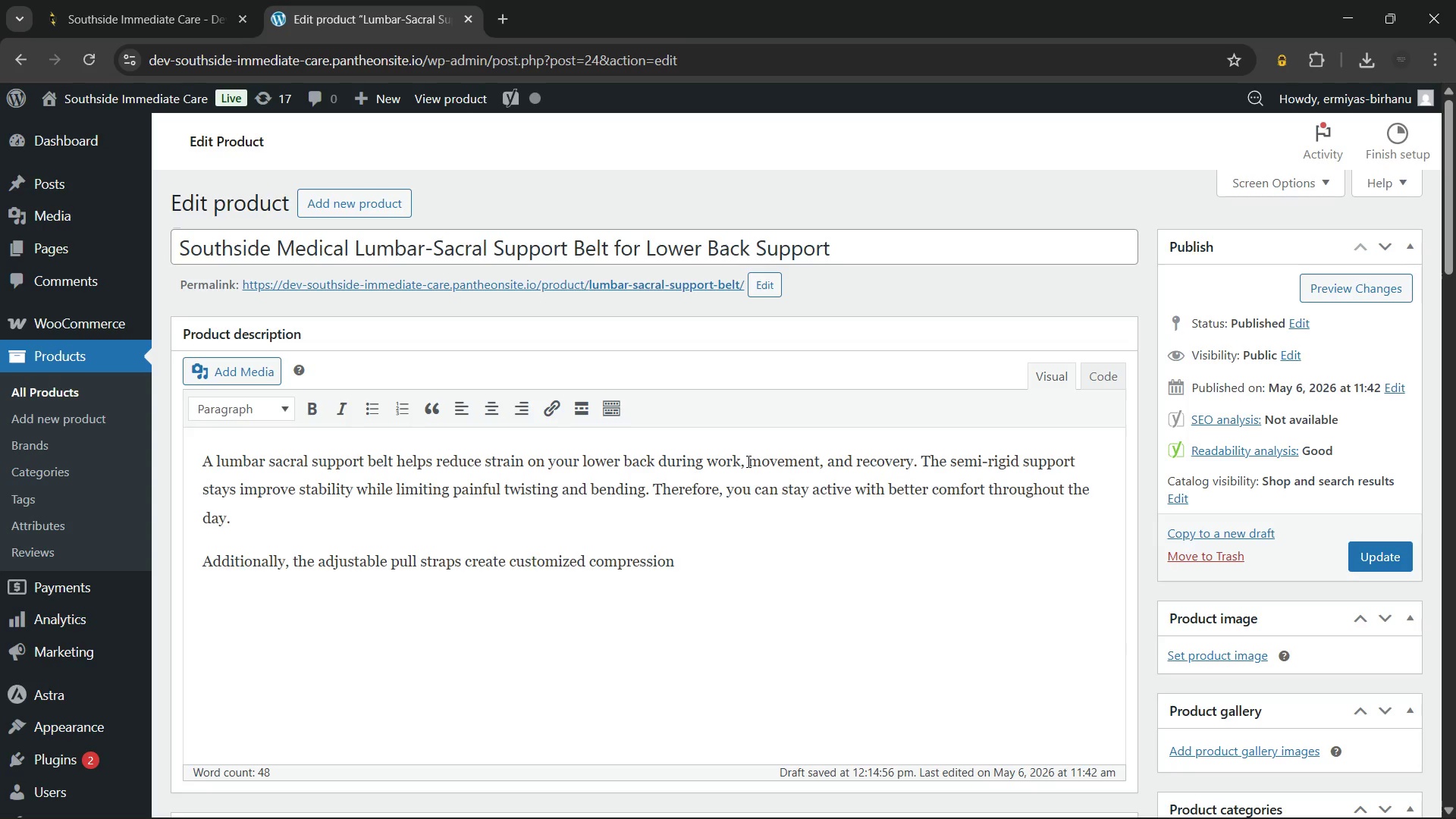 
type( around the lower back and waist. The breathable material also helps reduce heat buildup)
 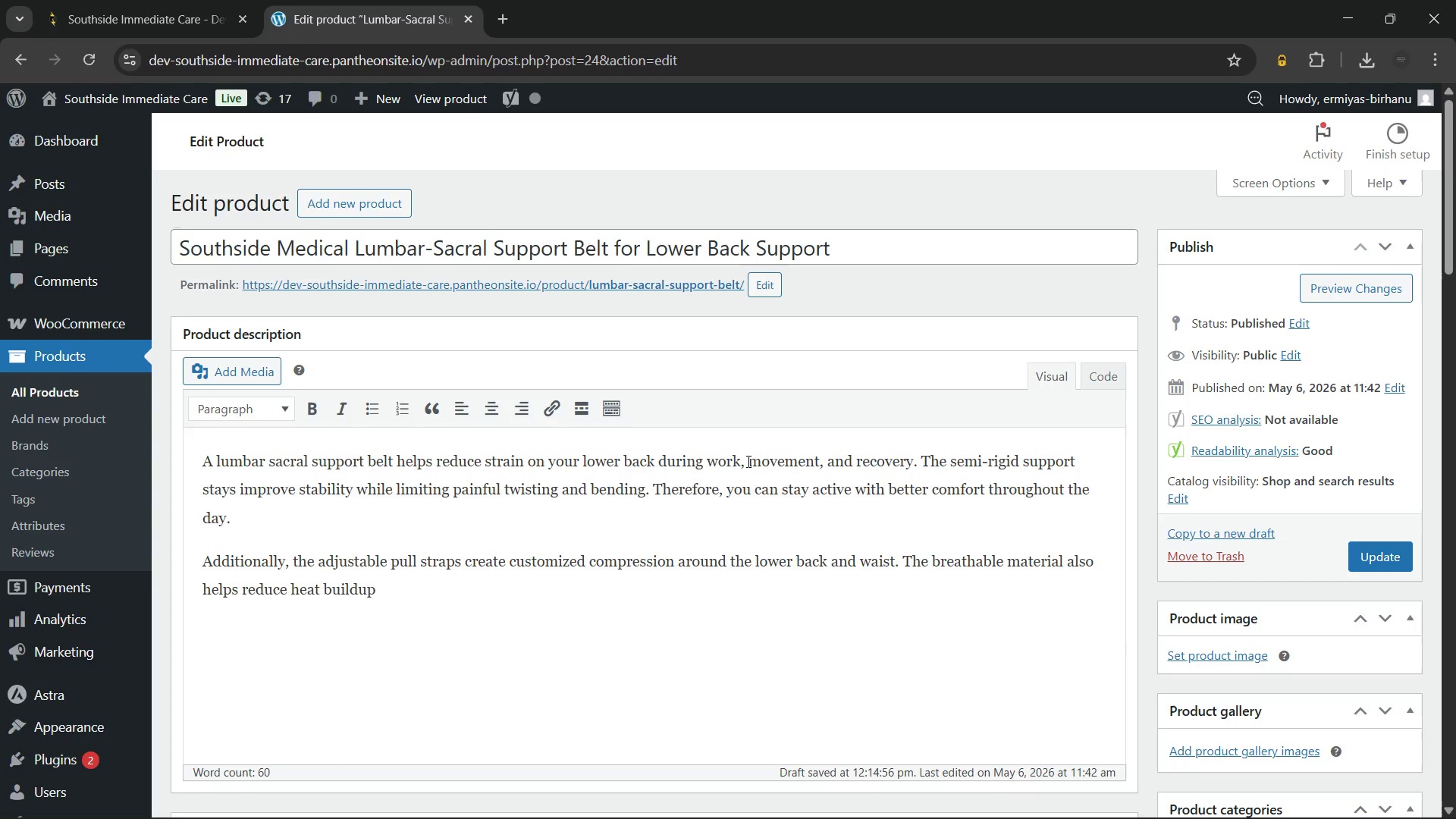 
wait(62.11)
 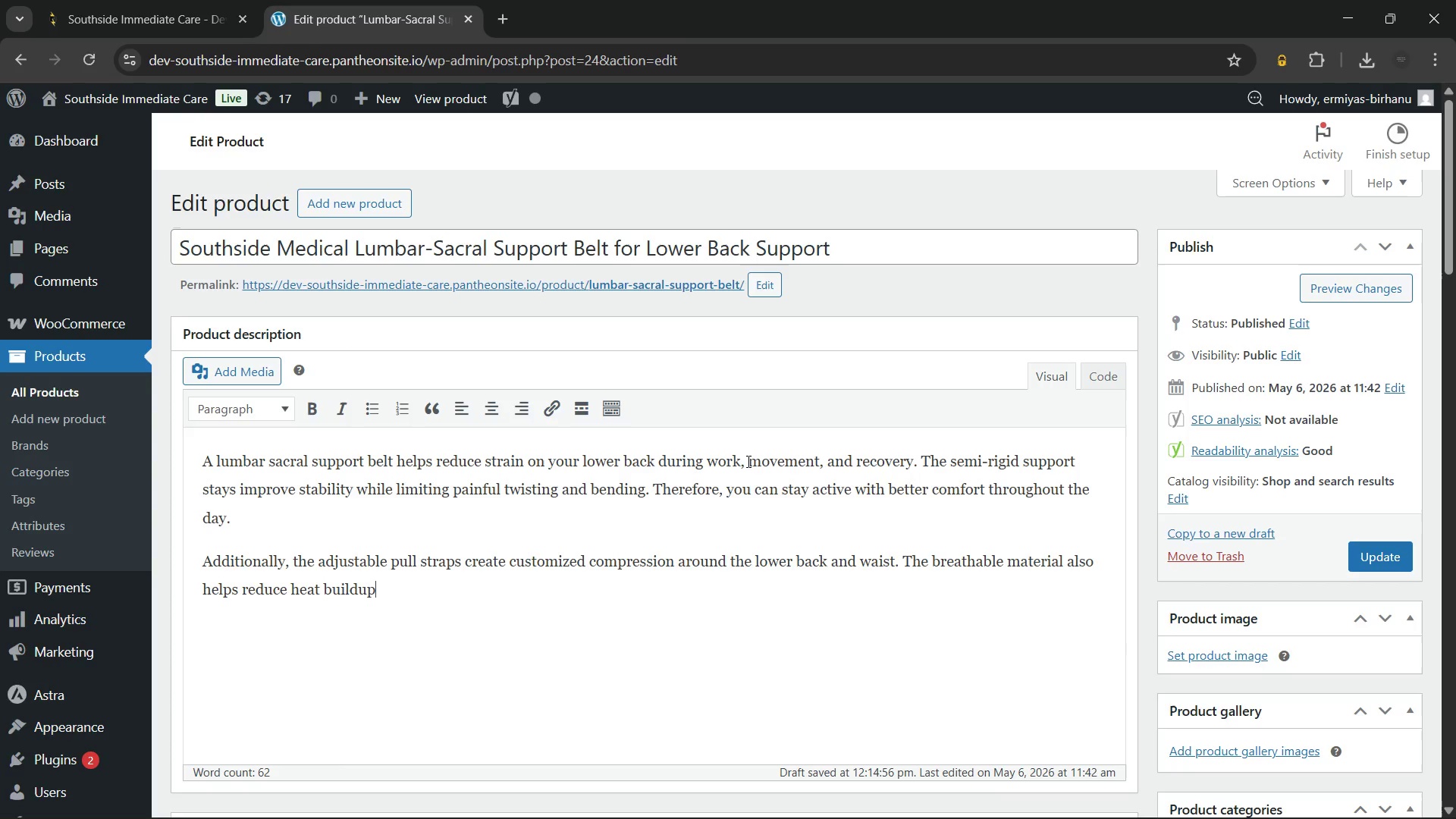 
left_click_drag(start_coordinate=[214, 463], to_coordinate=[394, 469])
 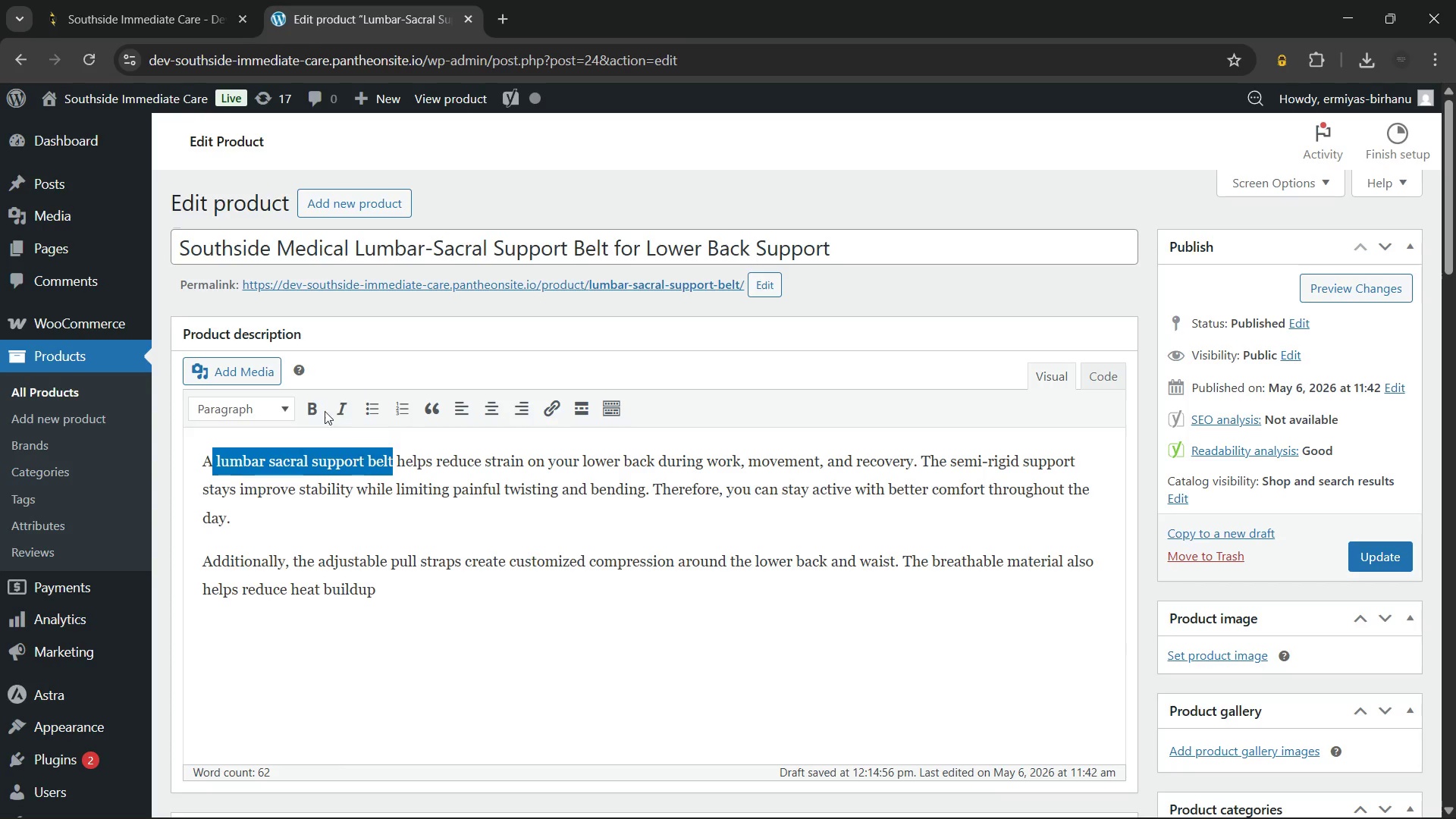 
left_click([318, 410])
 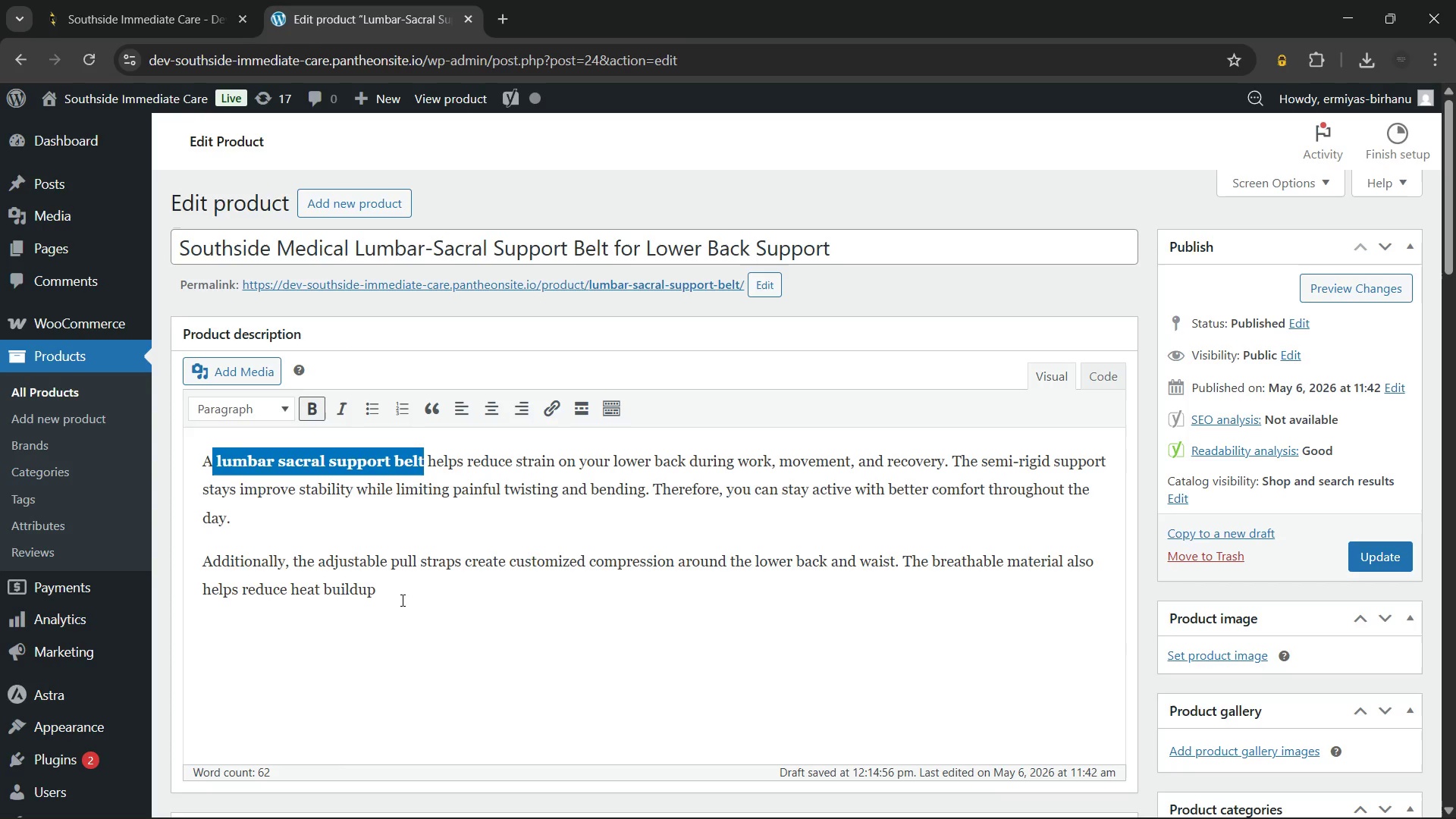 
left_click([401, 600])
 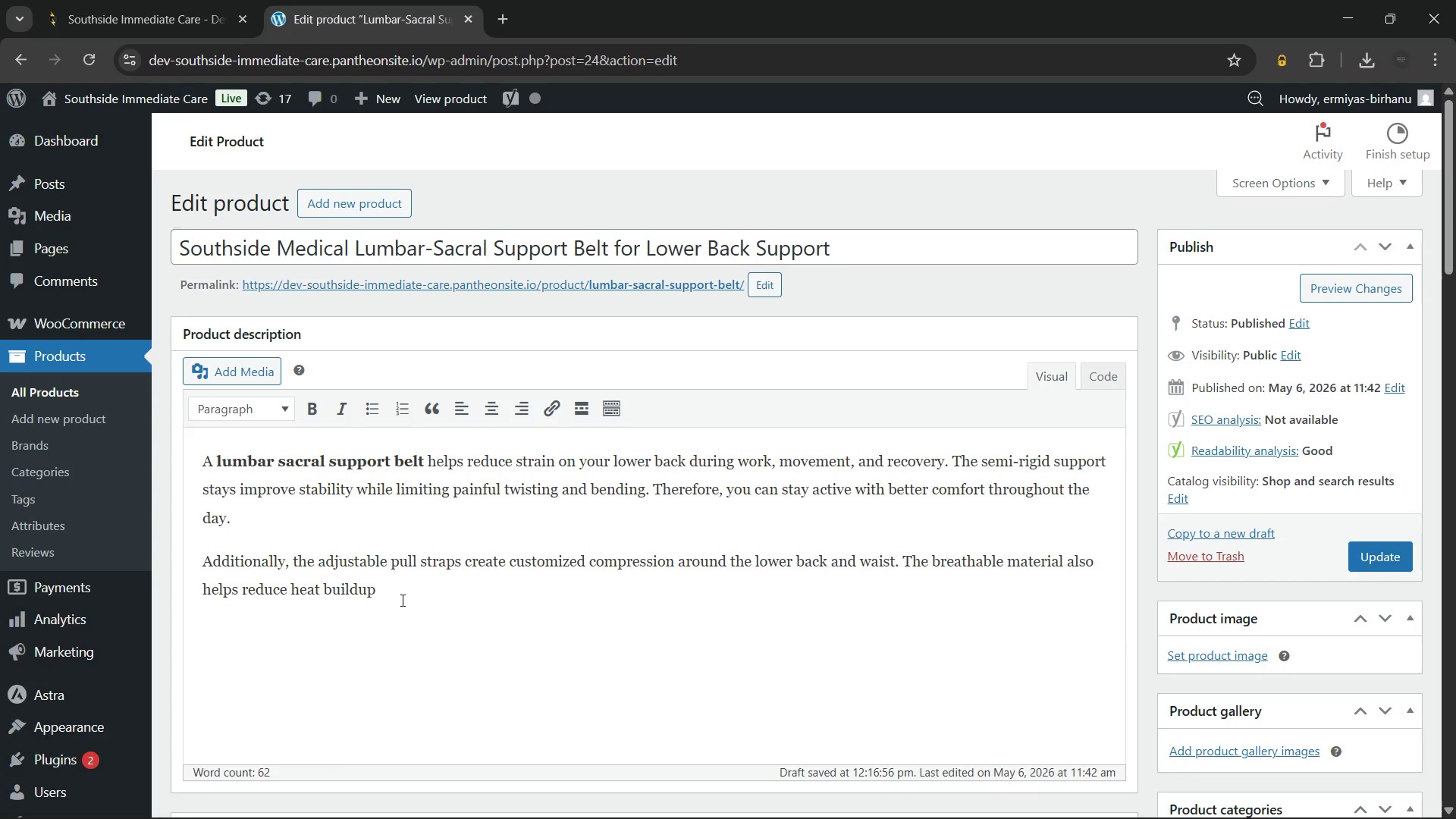 
wait(50.11)
 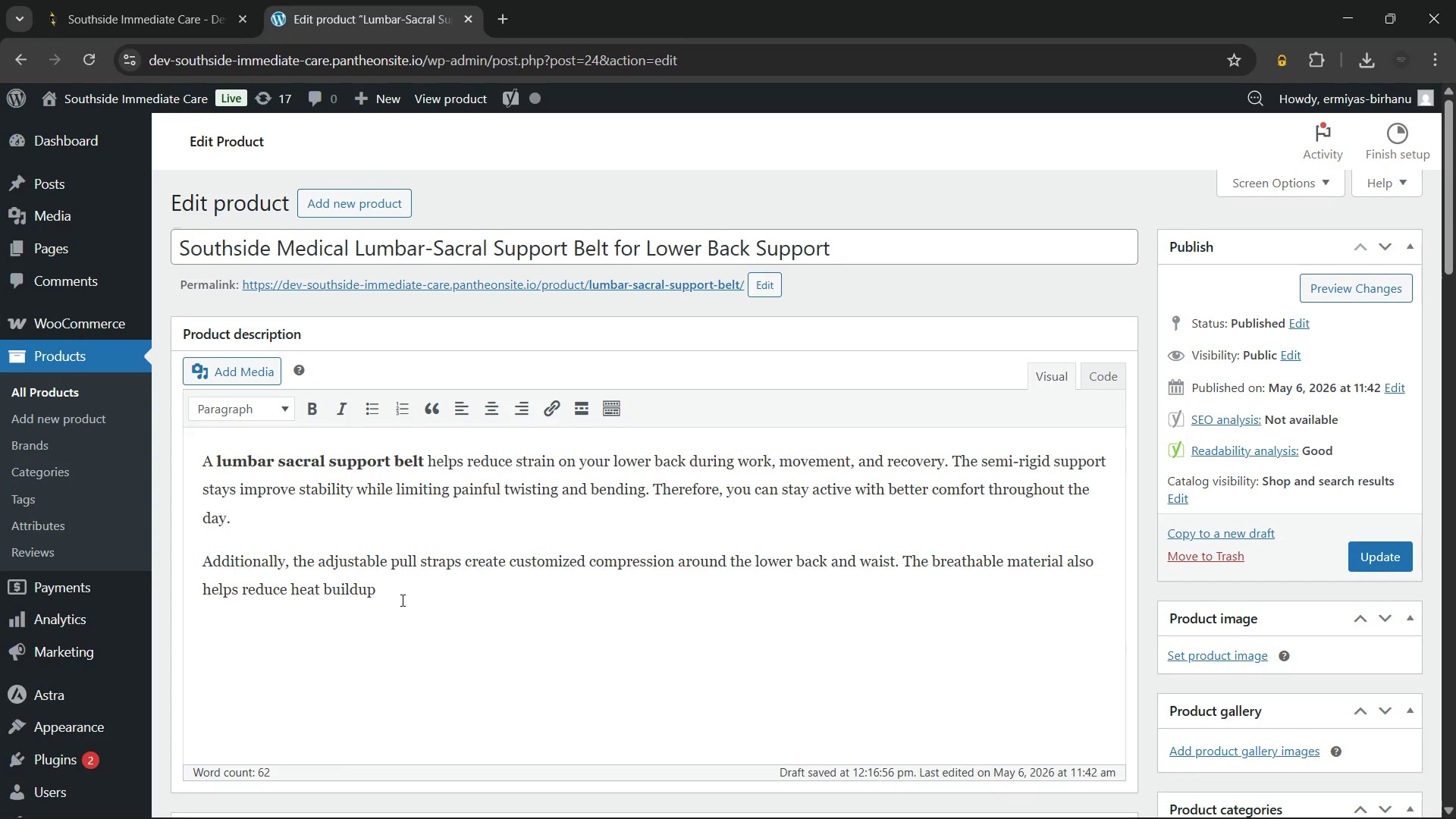 
type( during extended wear. For example, many people use this belt for lifting, standing, or managing everyday back discomfotr)
key(Backspace)
key(Backspace)
type(rt)
 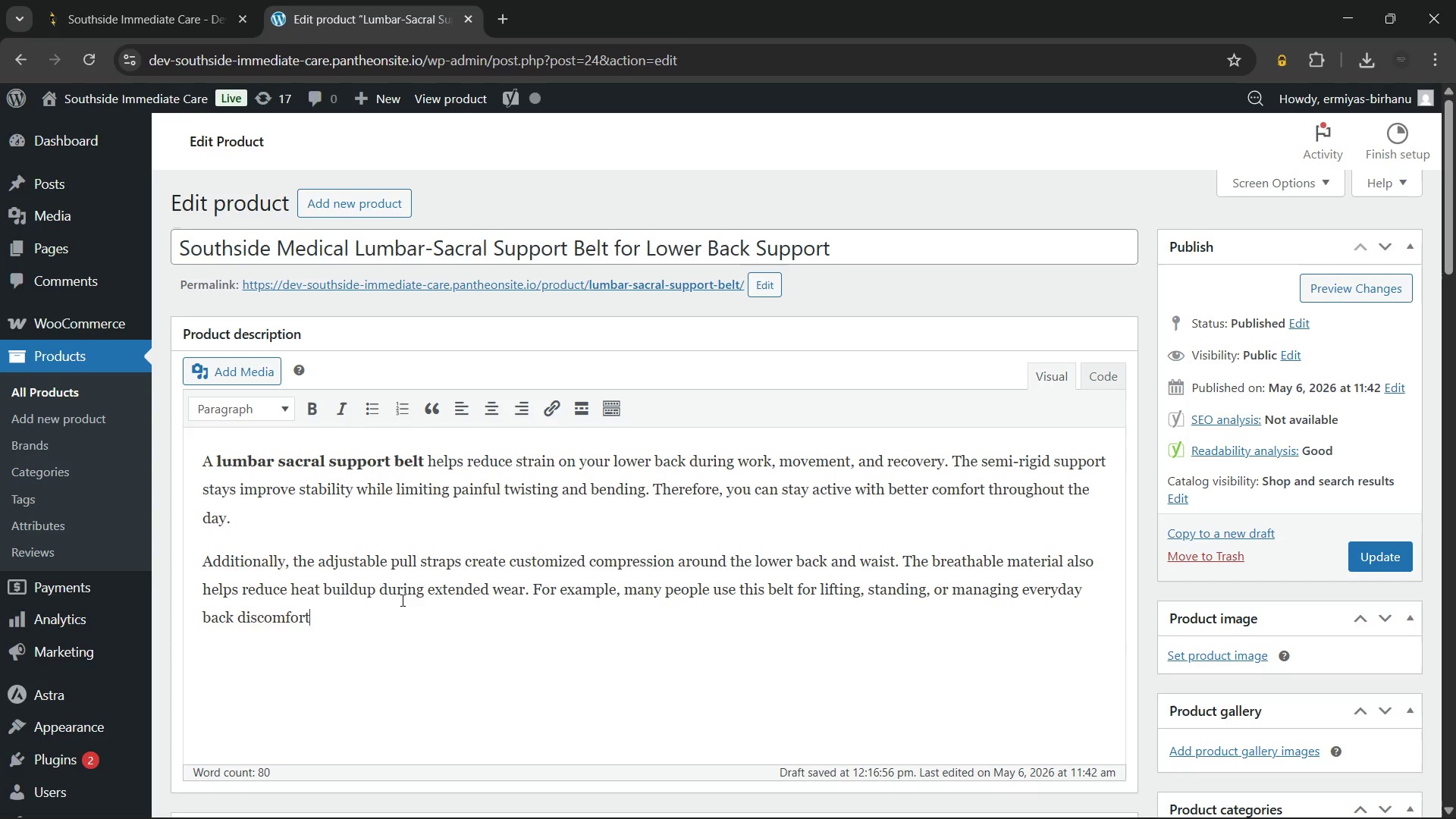 
wait(5.48)
 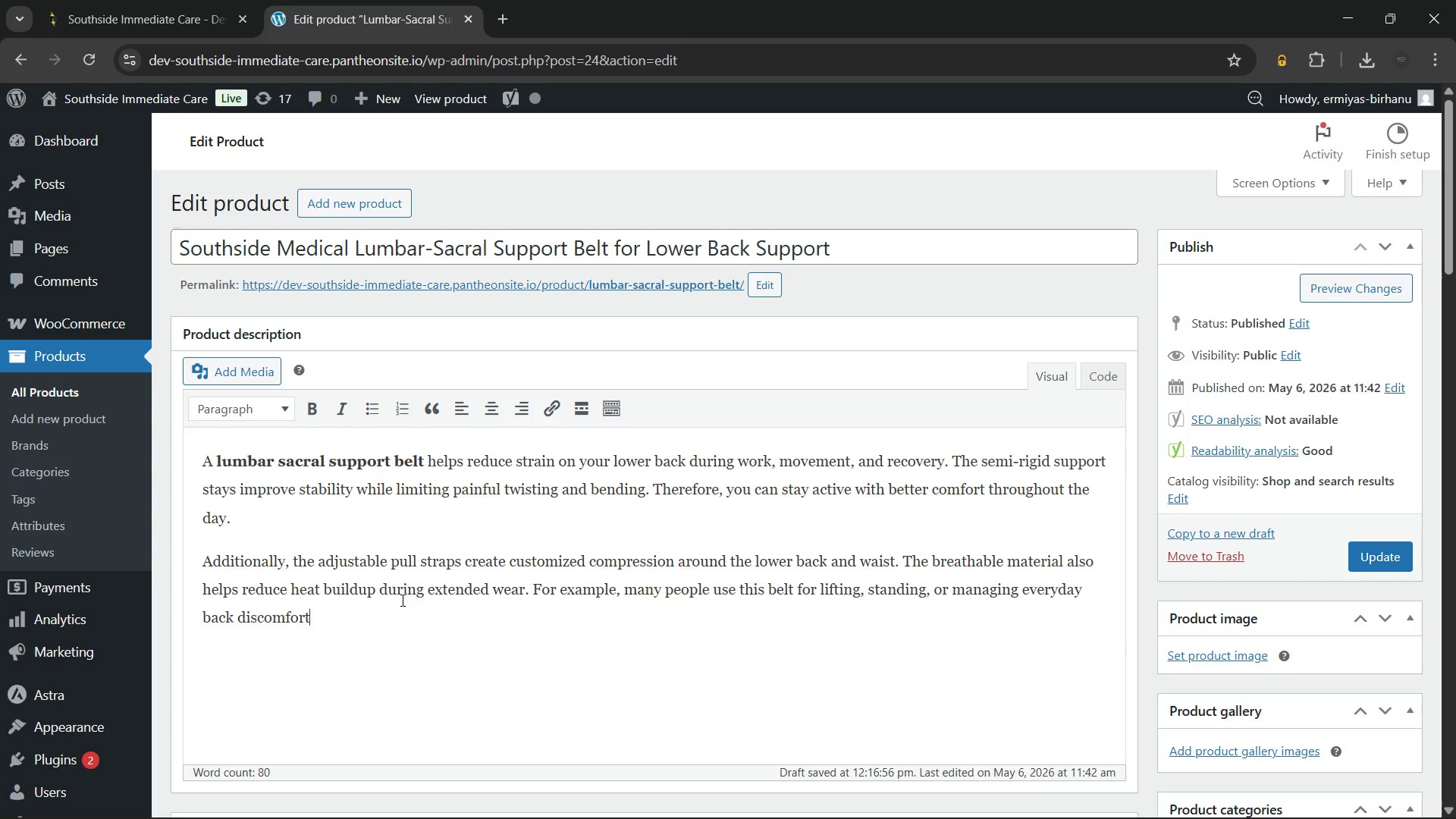 
type(. Its low-profile design fits comfortably under most clothing for discreet daily support.)
 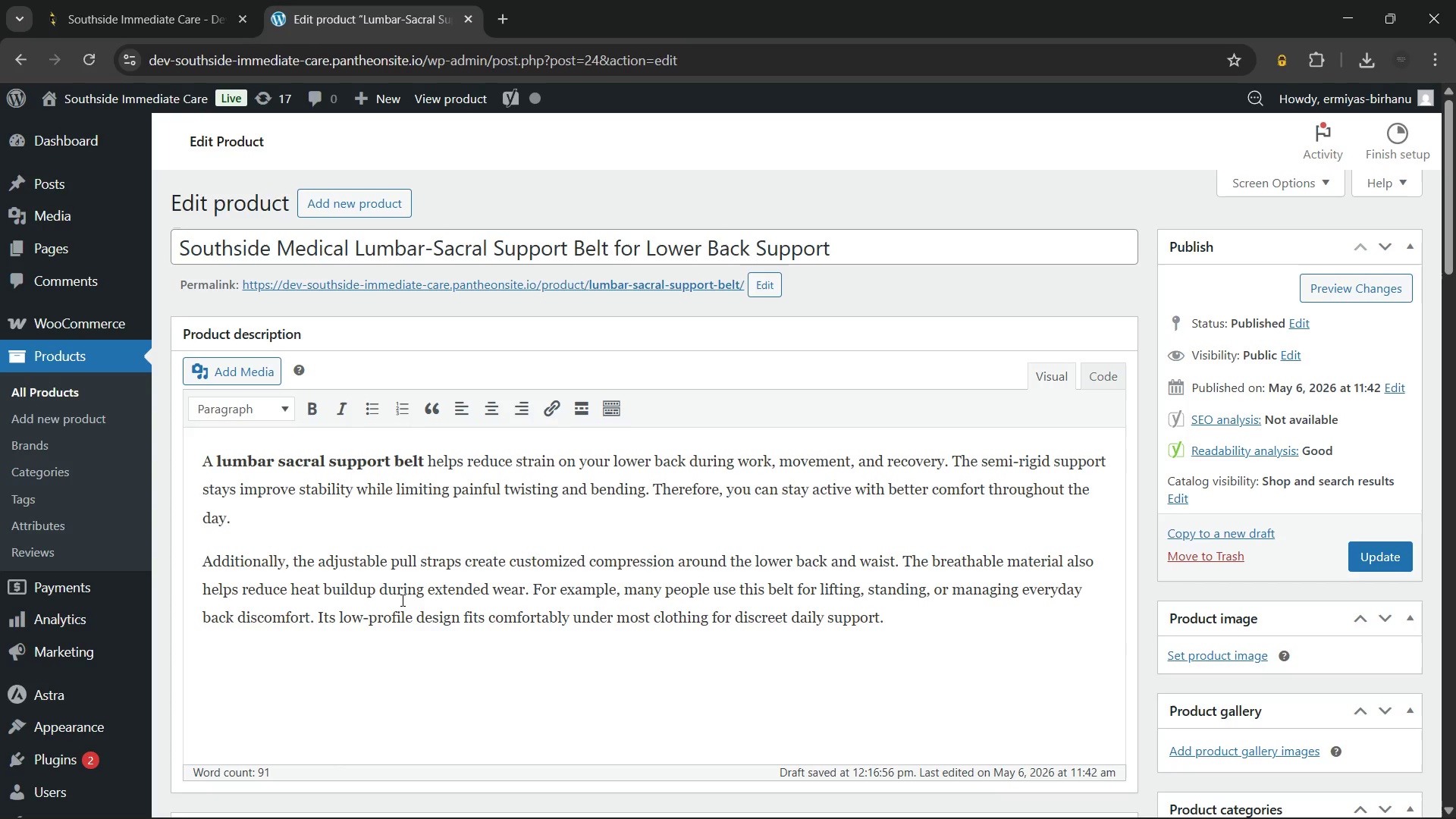 
key(Enter)
 